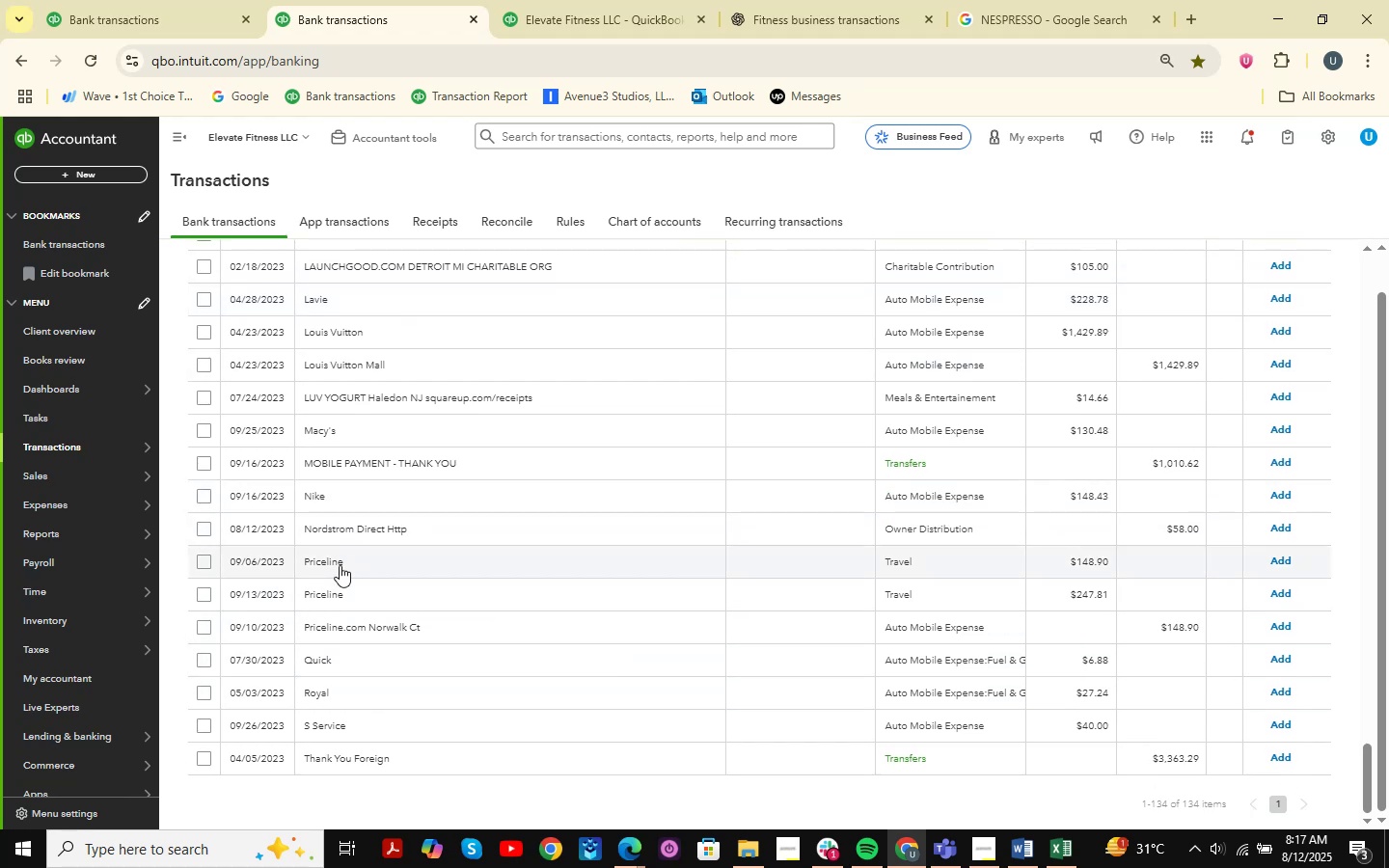 
wait(7.93)
 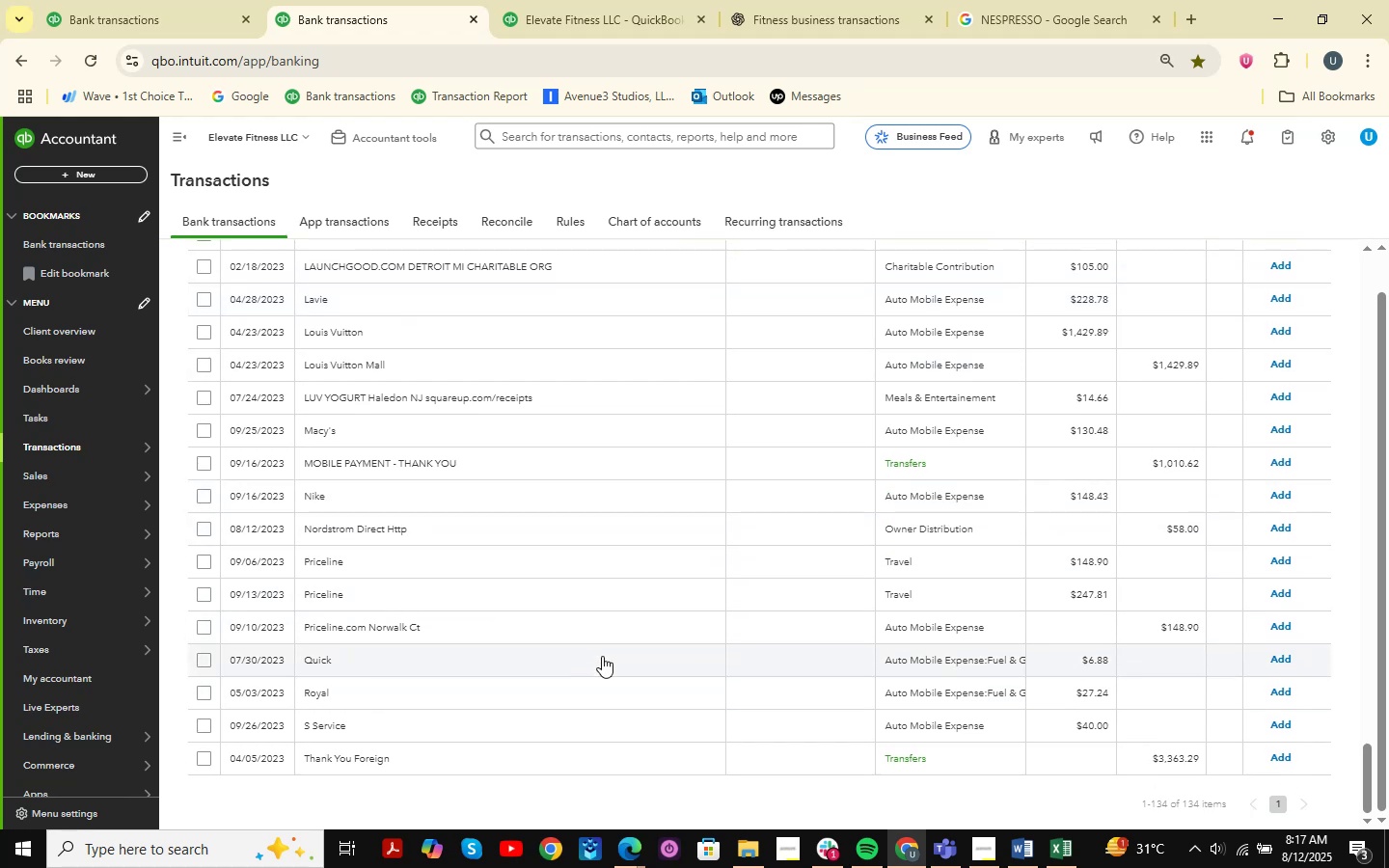 
scroll: coordinate [348, 606], scroll_direction: down, amount: 1.0
 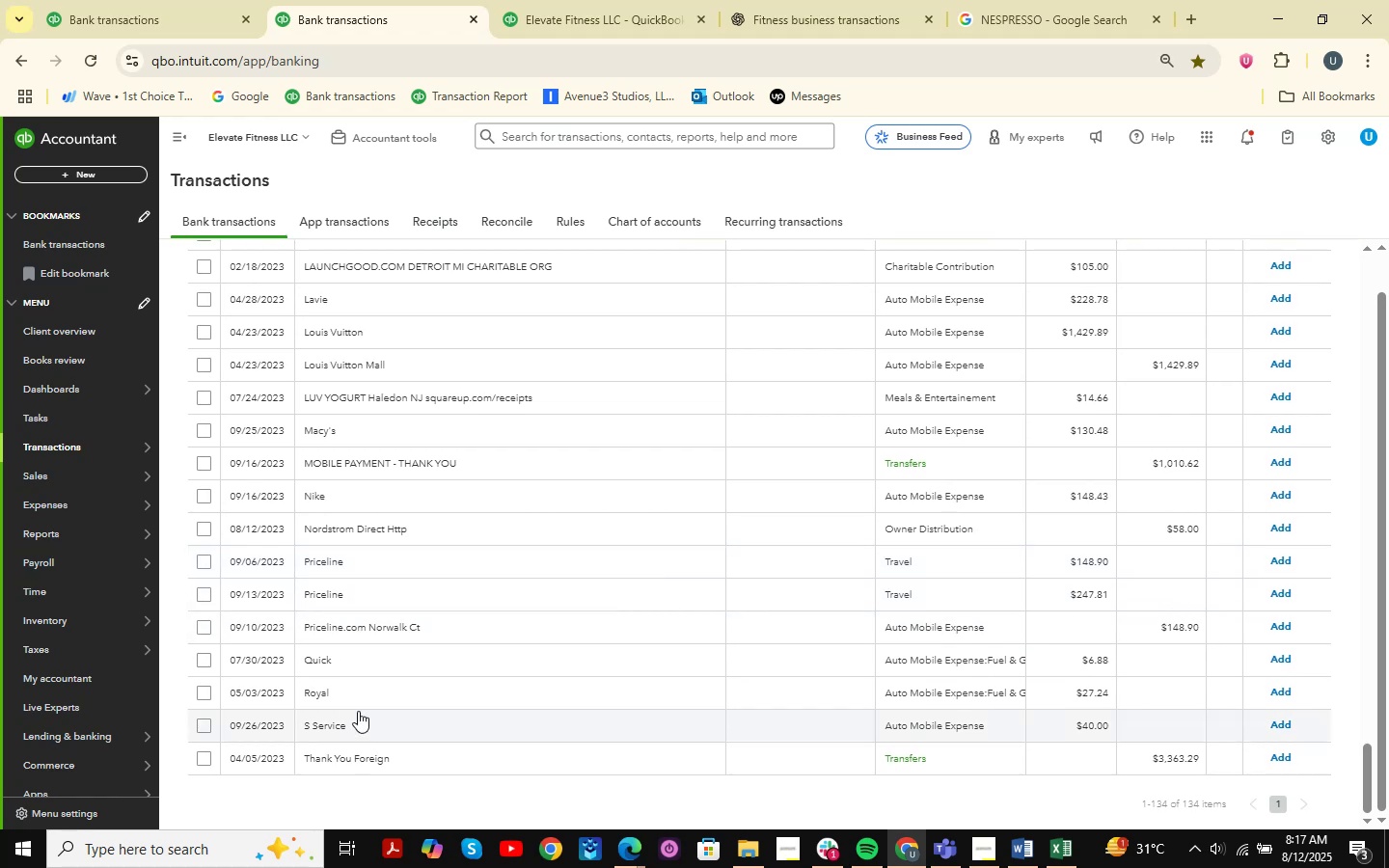 
left_click([361, 686])
 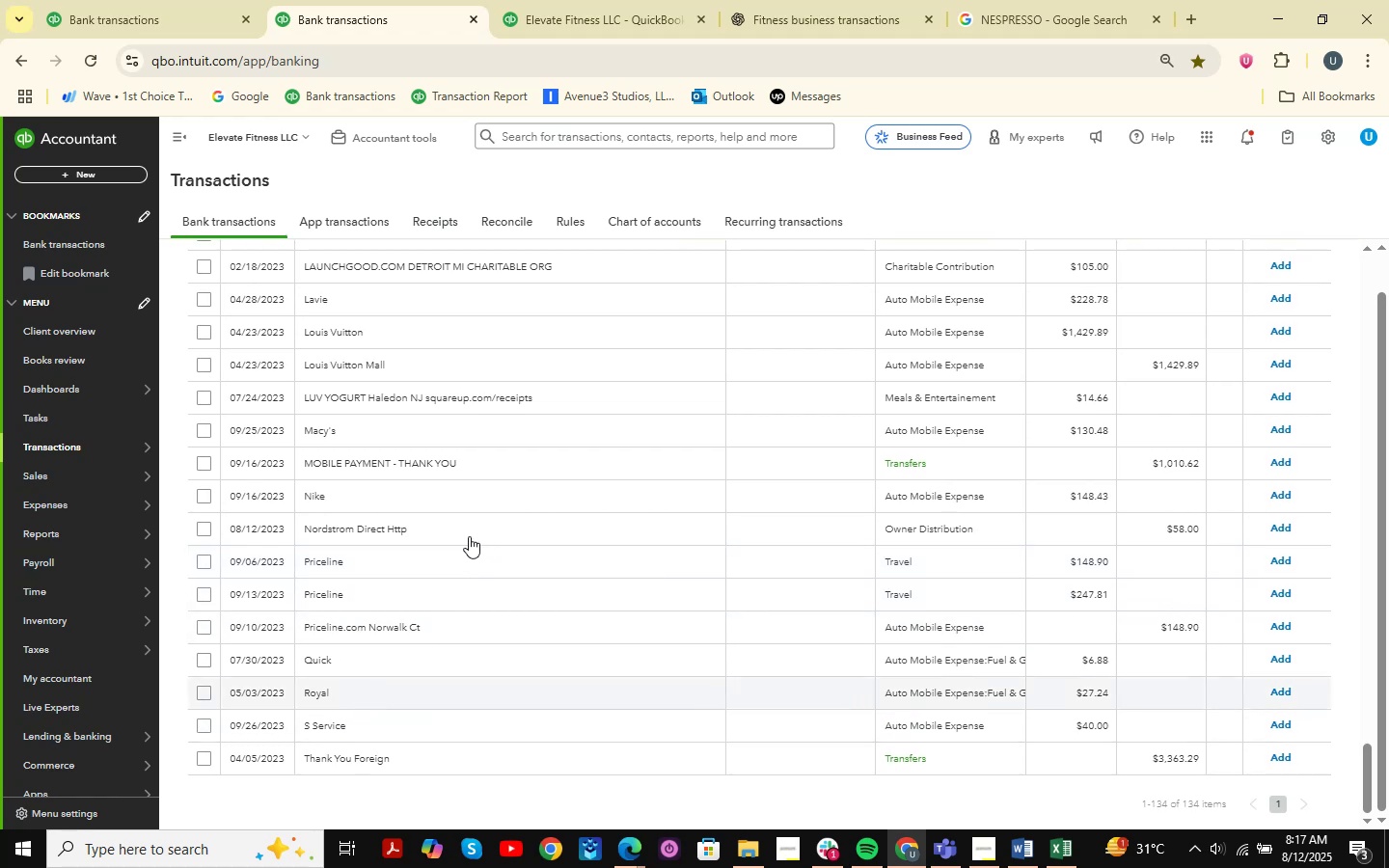 
scroll: coordinate [466, 546], scroll_direction: down, amount: 2.0
 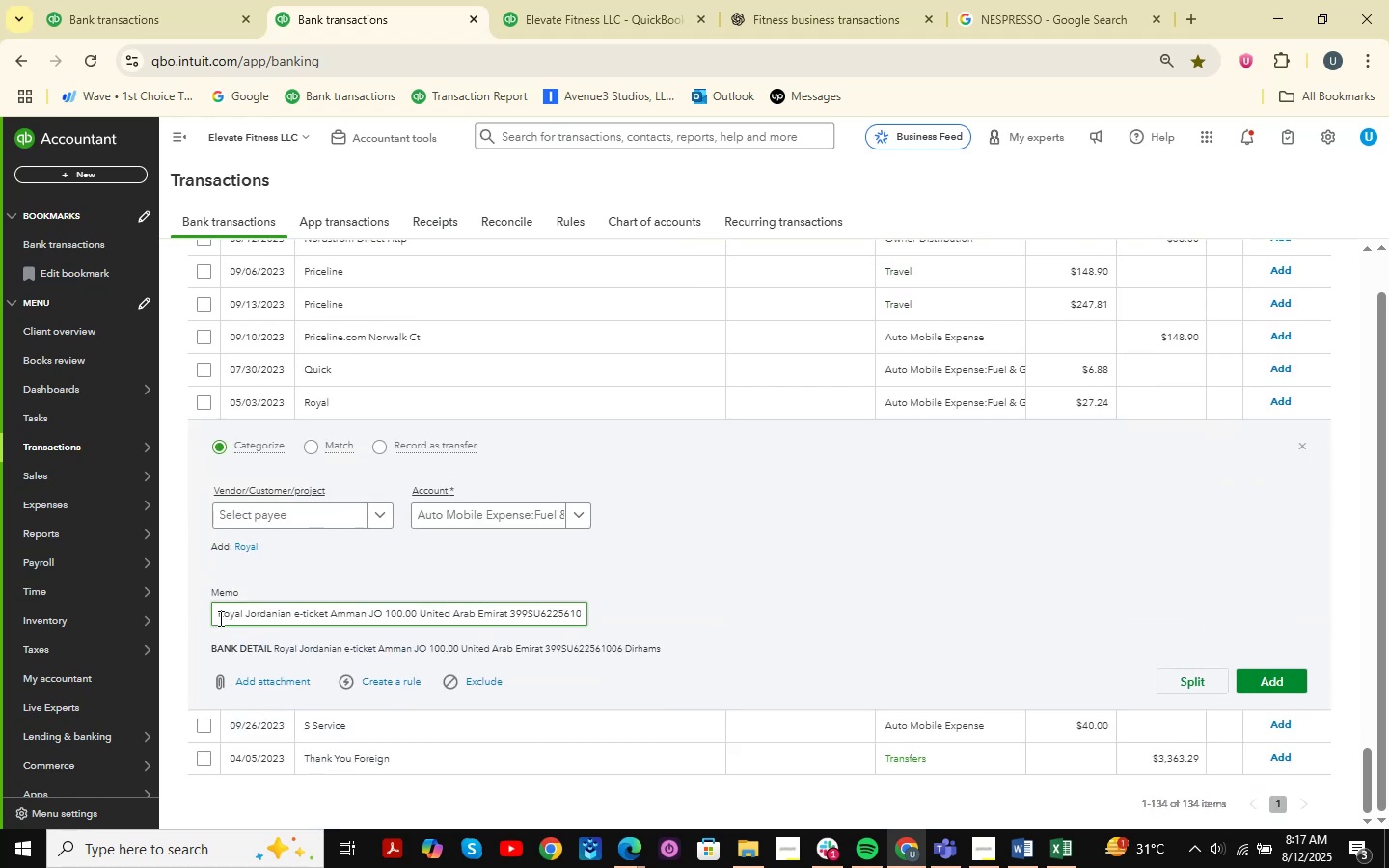 
left_click_drag(start_coordinate=[218, 620], to_coordinate=[368, 630])
 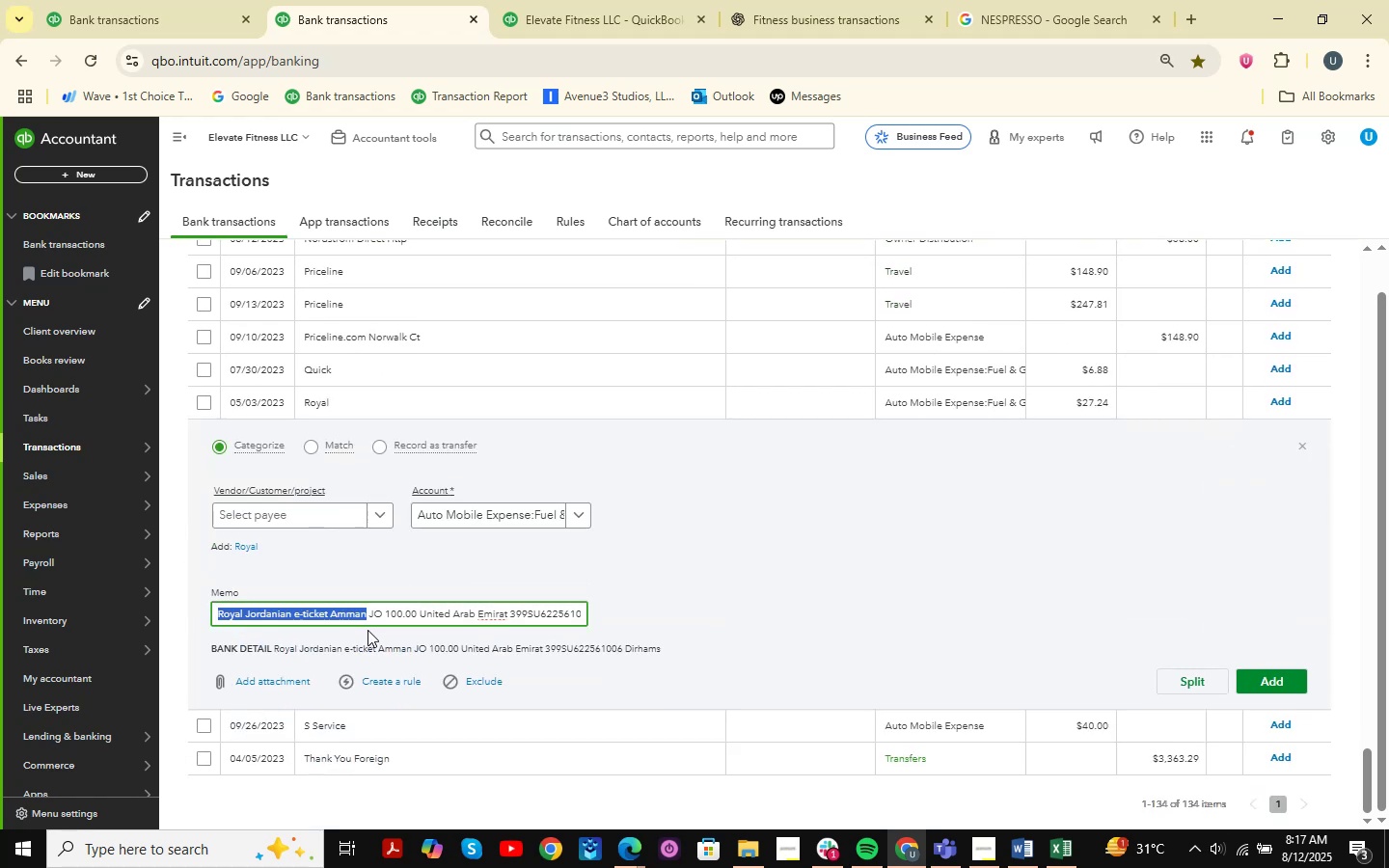 
key(Control+C)
 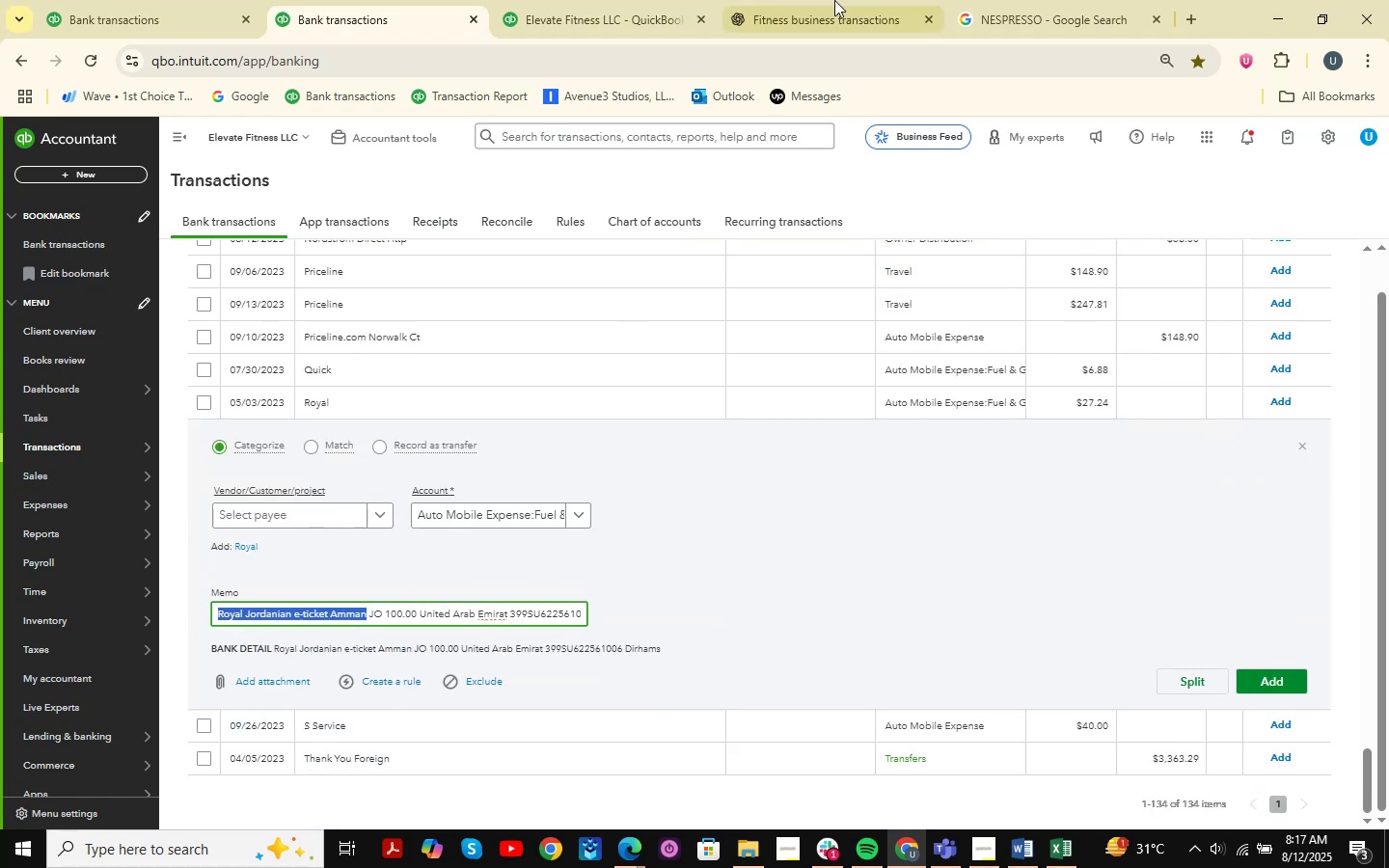 
left_click([839, 0])
 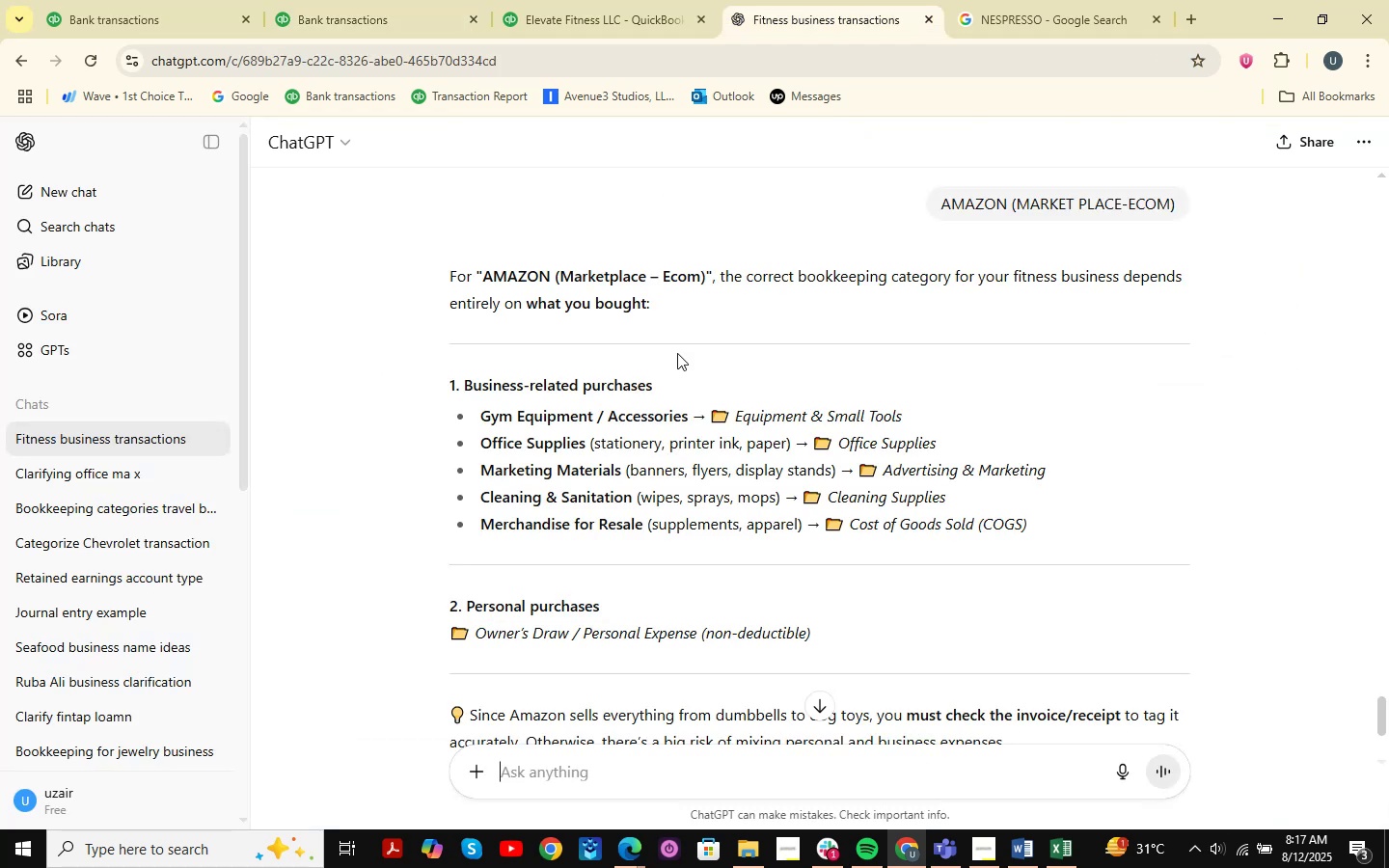 
key(Control+ControlLeft)
 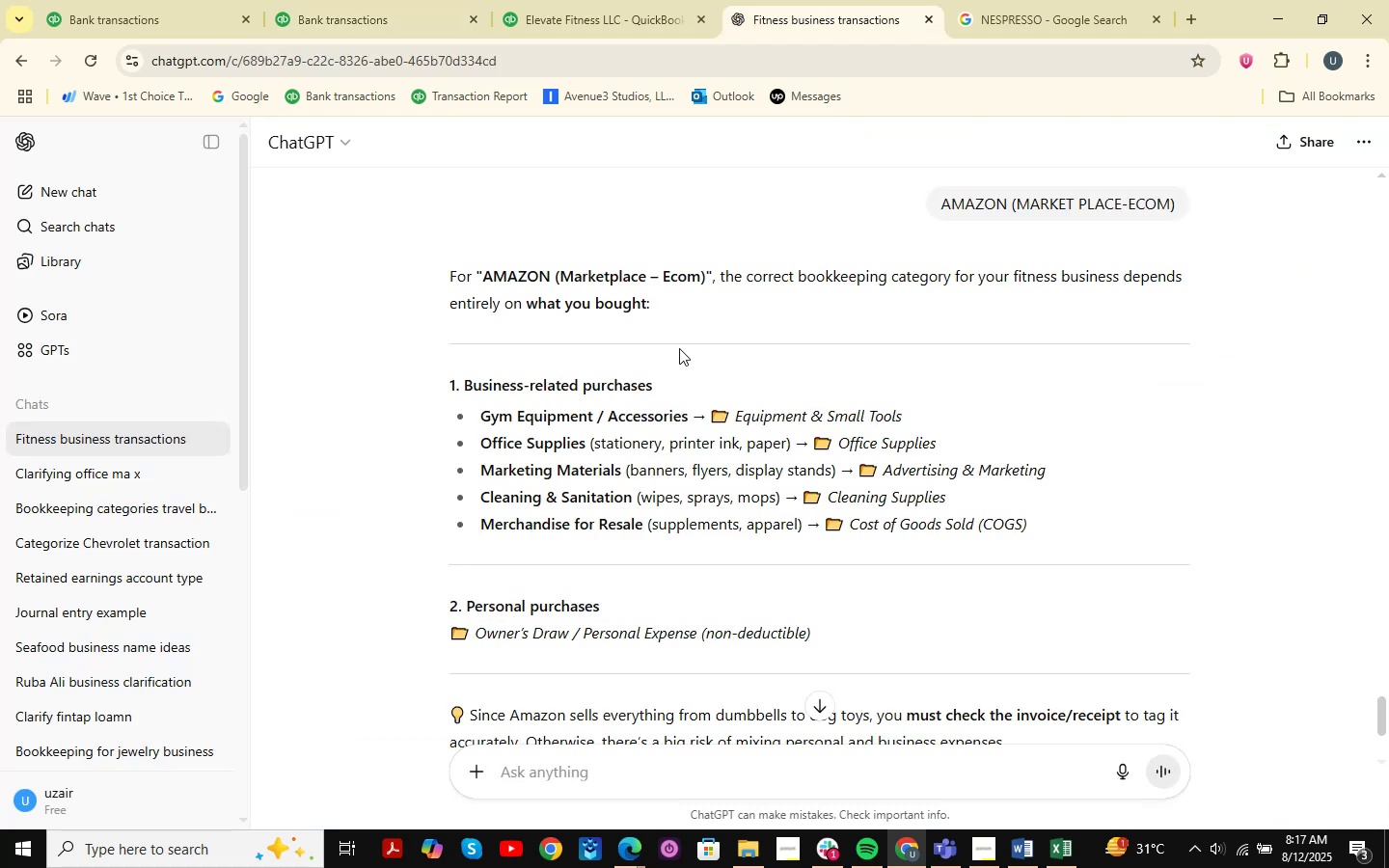 
key(Control+V)
 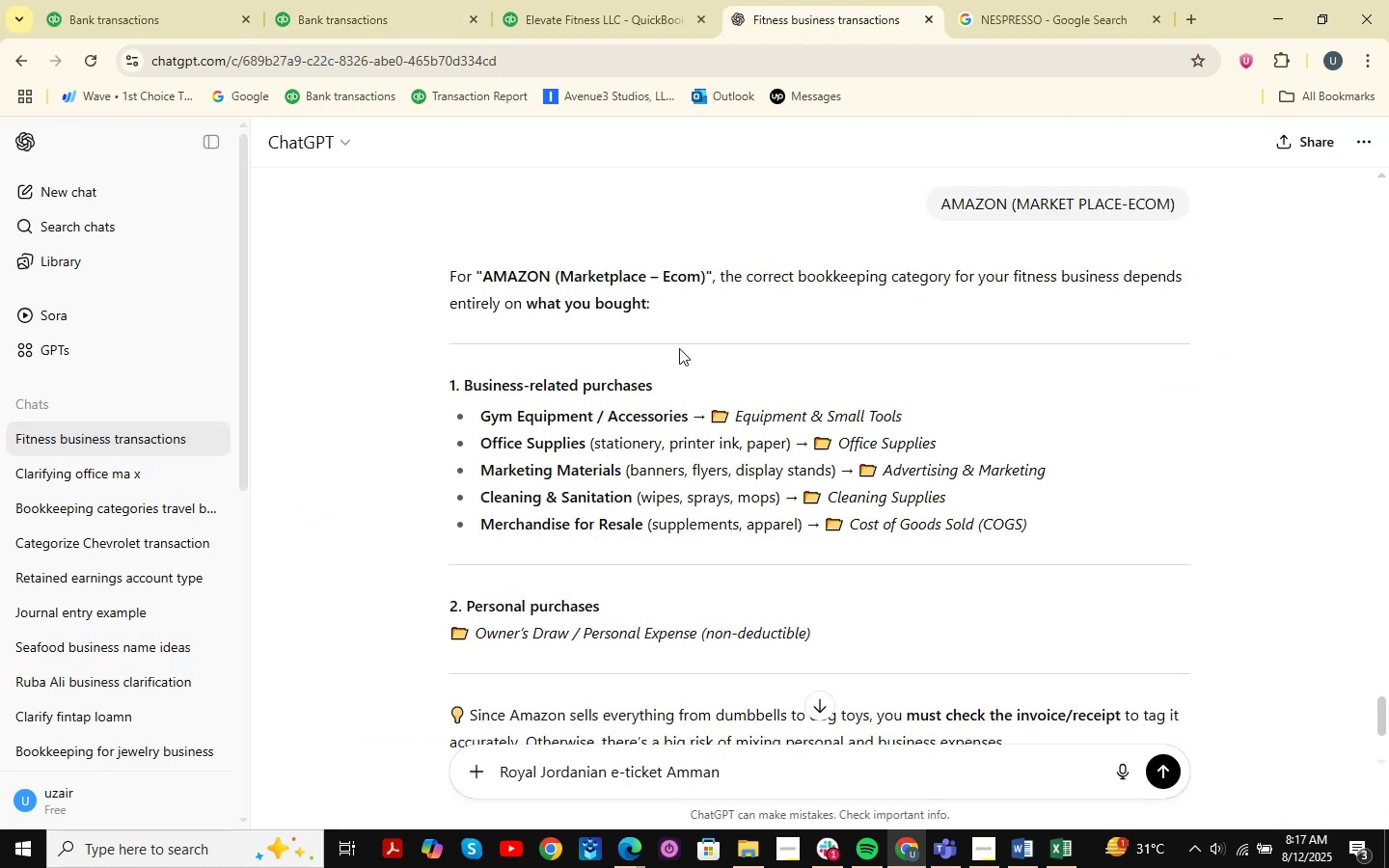 
key(NumpadEnter)
 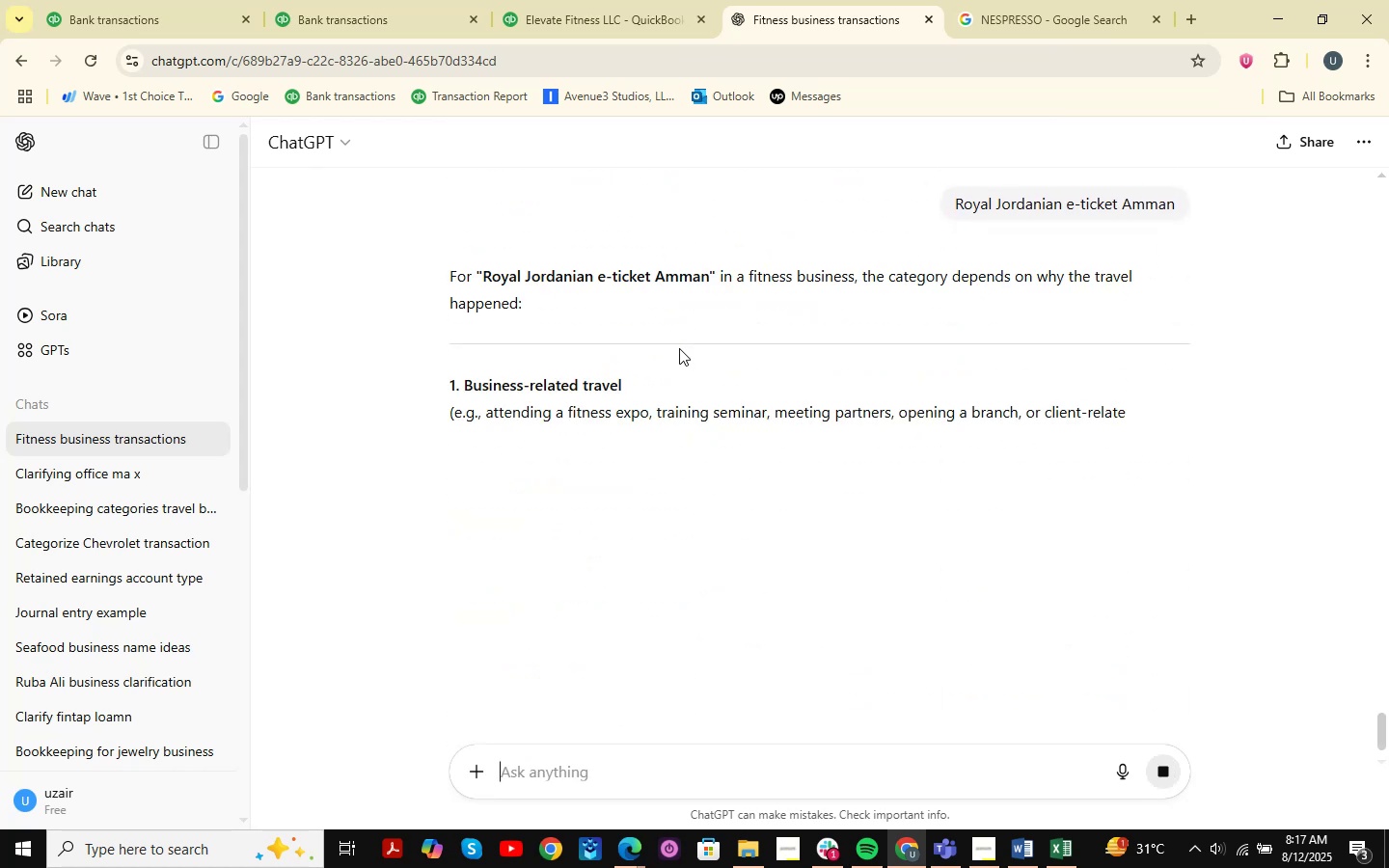 
wait(9.9)
 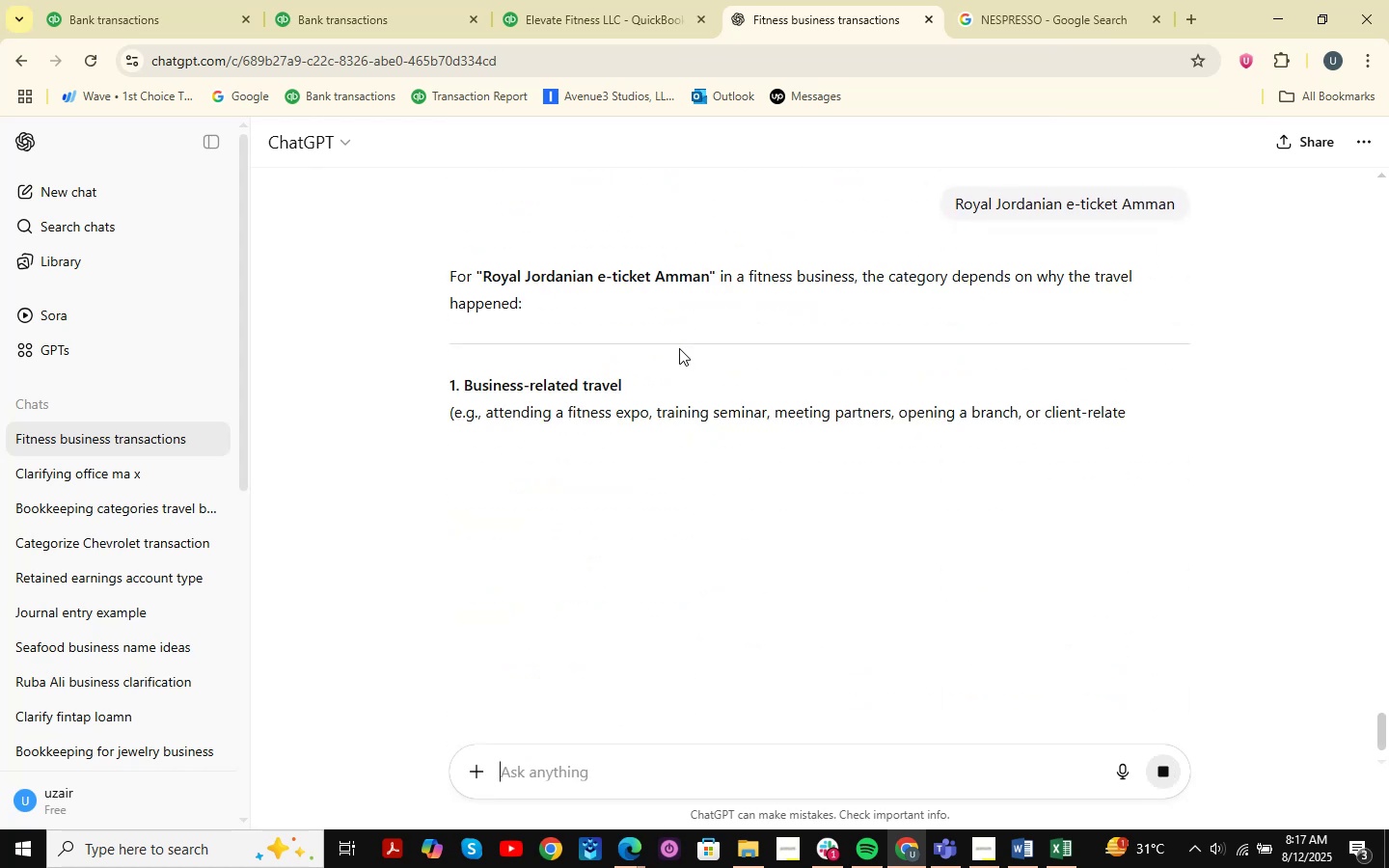 
left_click([1054, 848])
 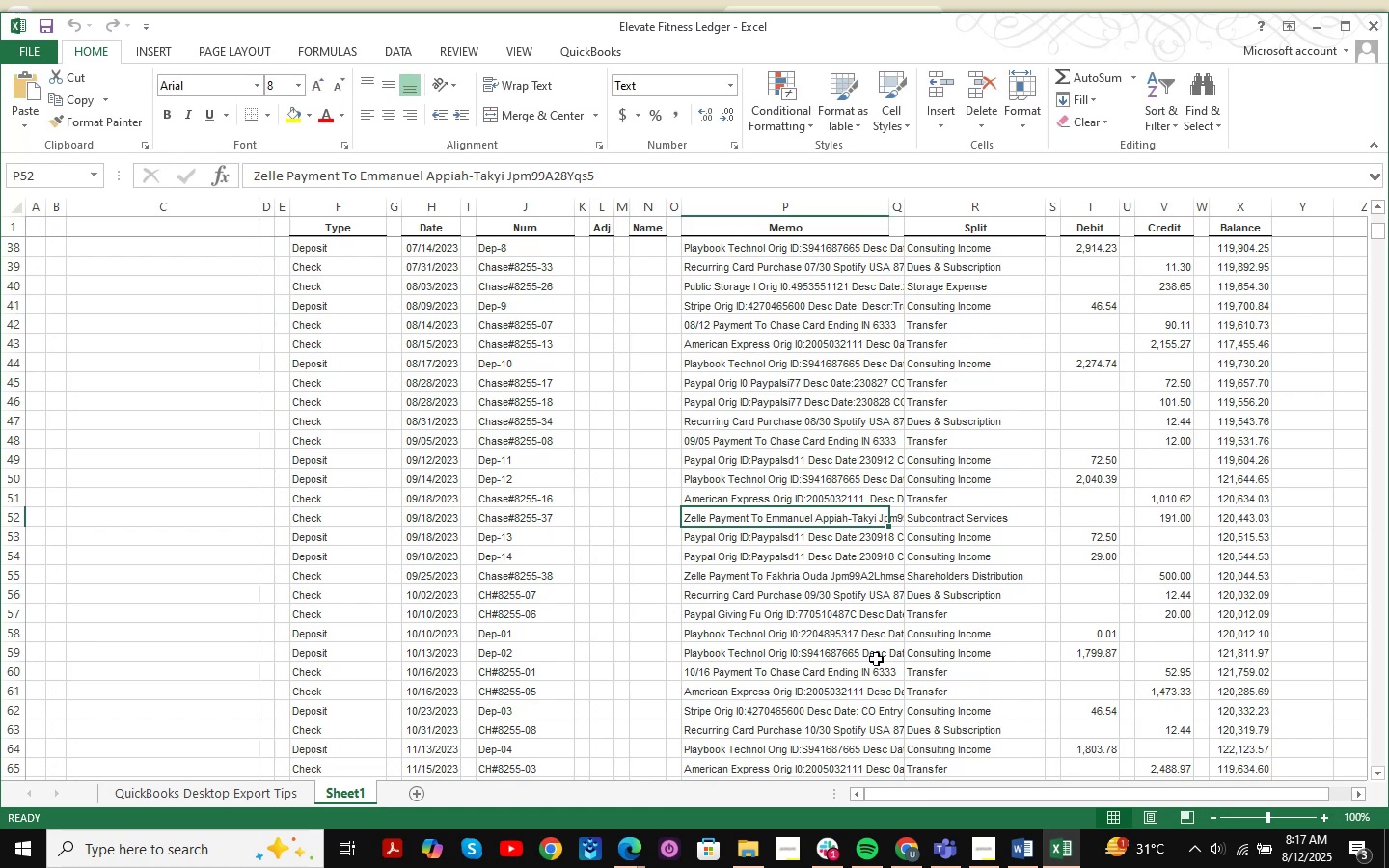 
key(Control+F)
 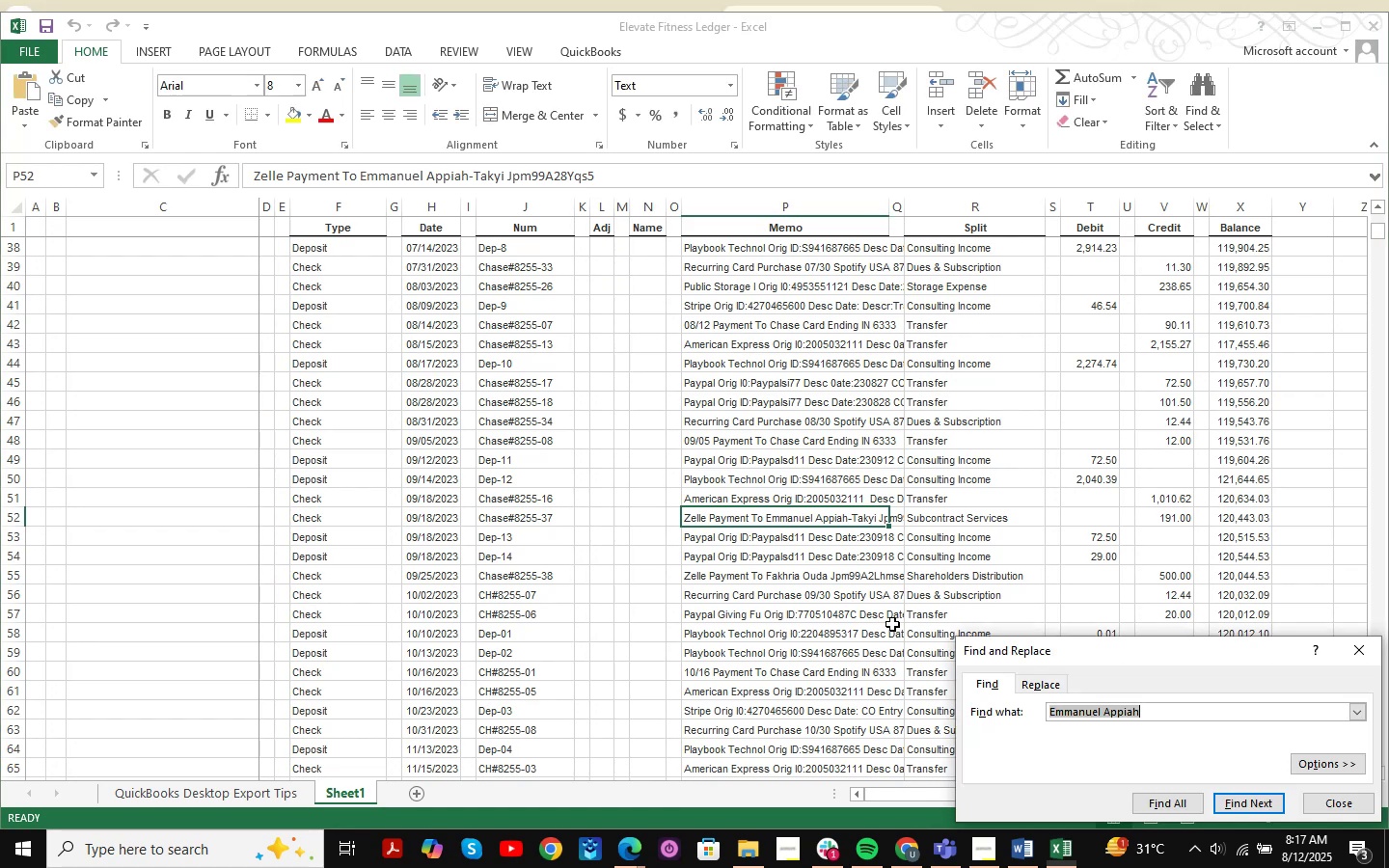 
key(Control+ControlLeft)
 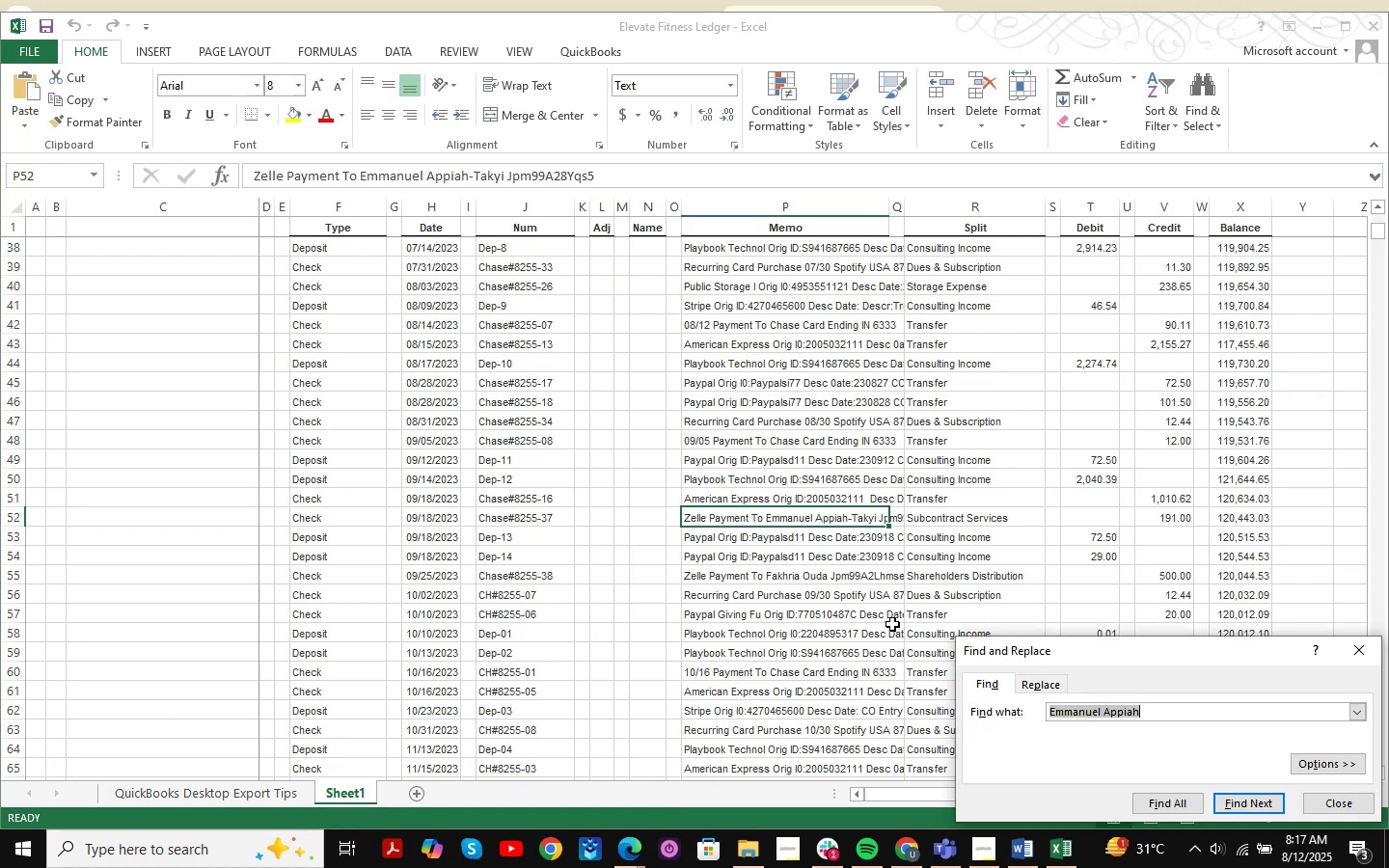 
key(Control+V)
 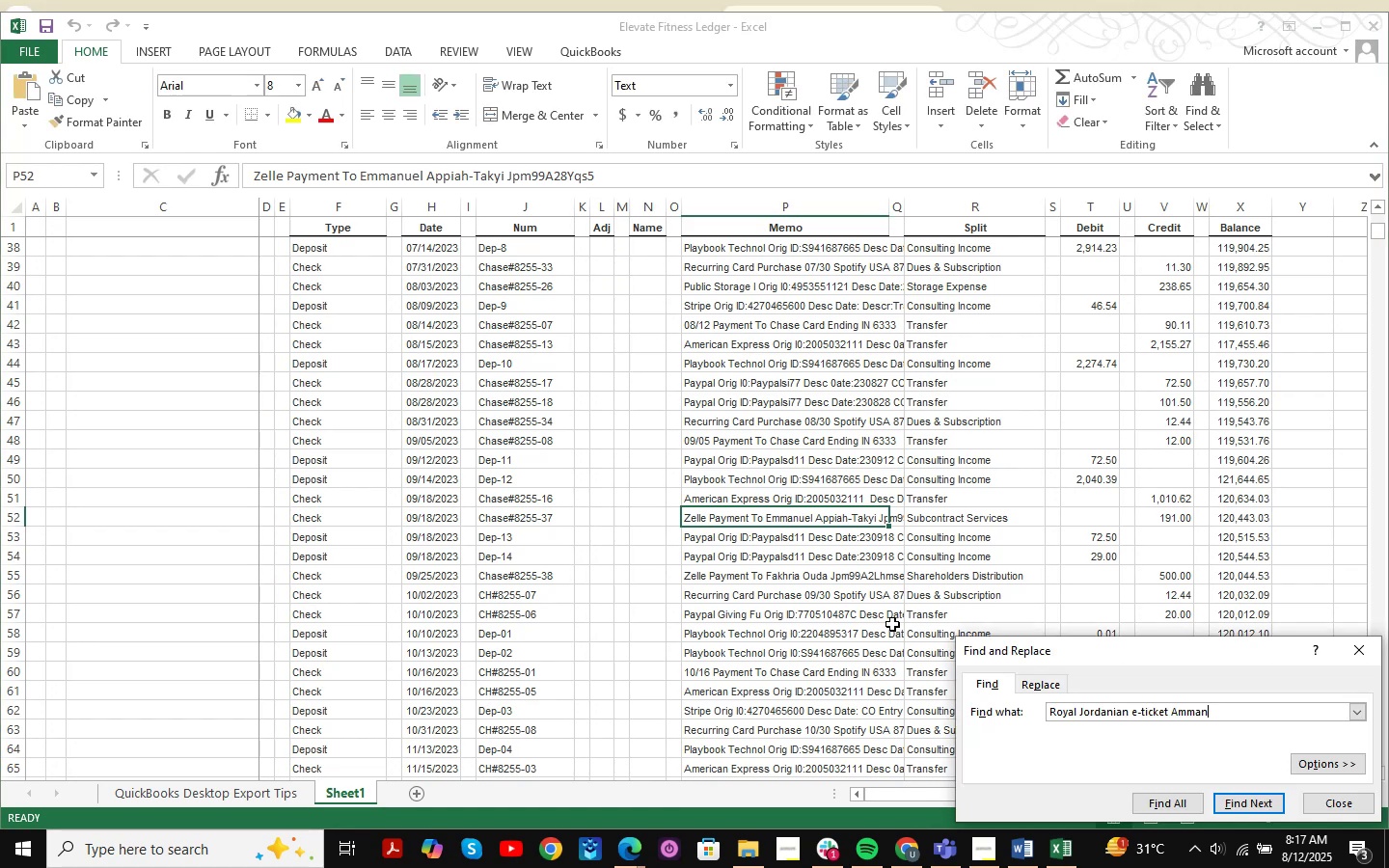 
key(NumpadEnter)
 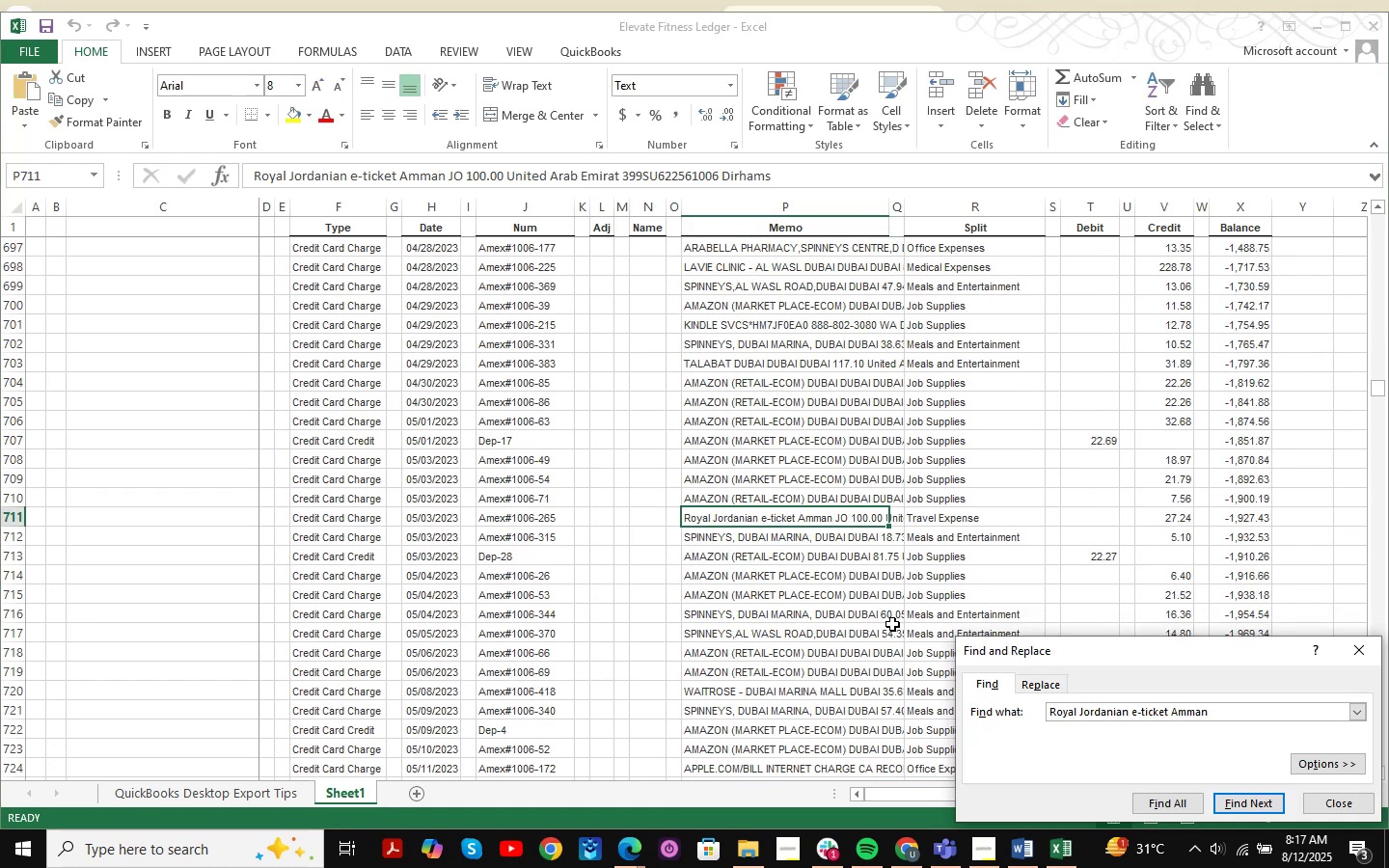 
key(NumpadEnter)
 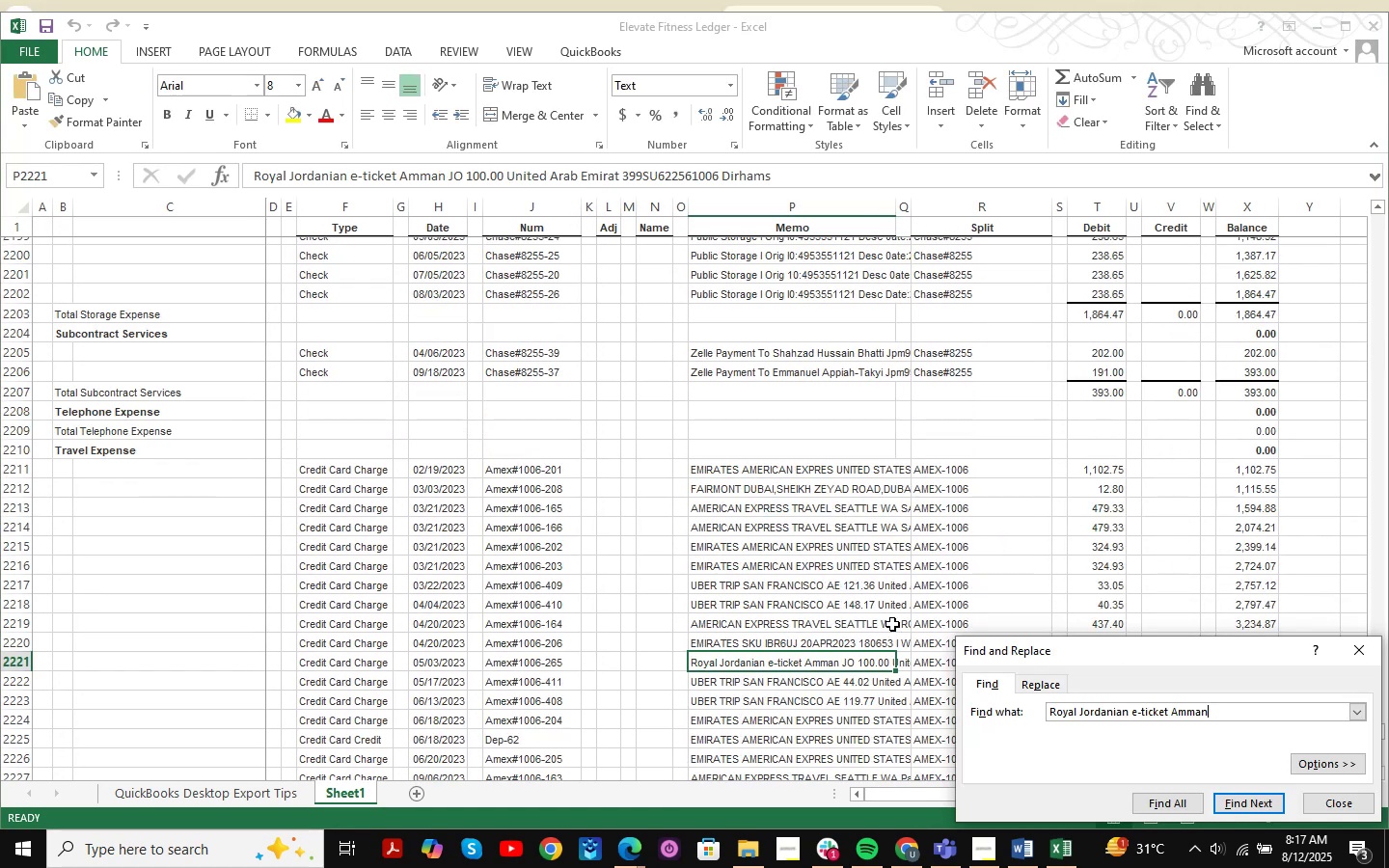 
key(NumpadEnter)
 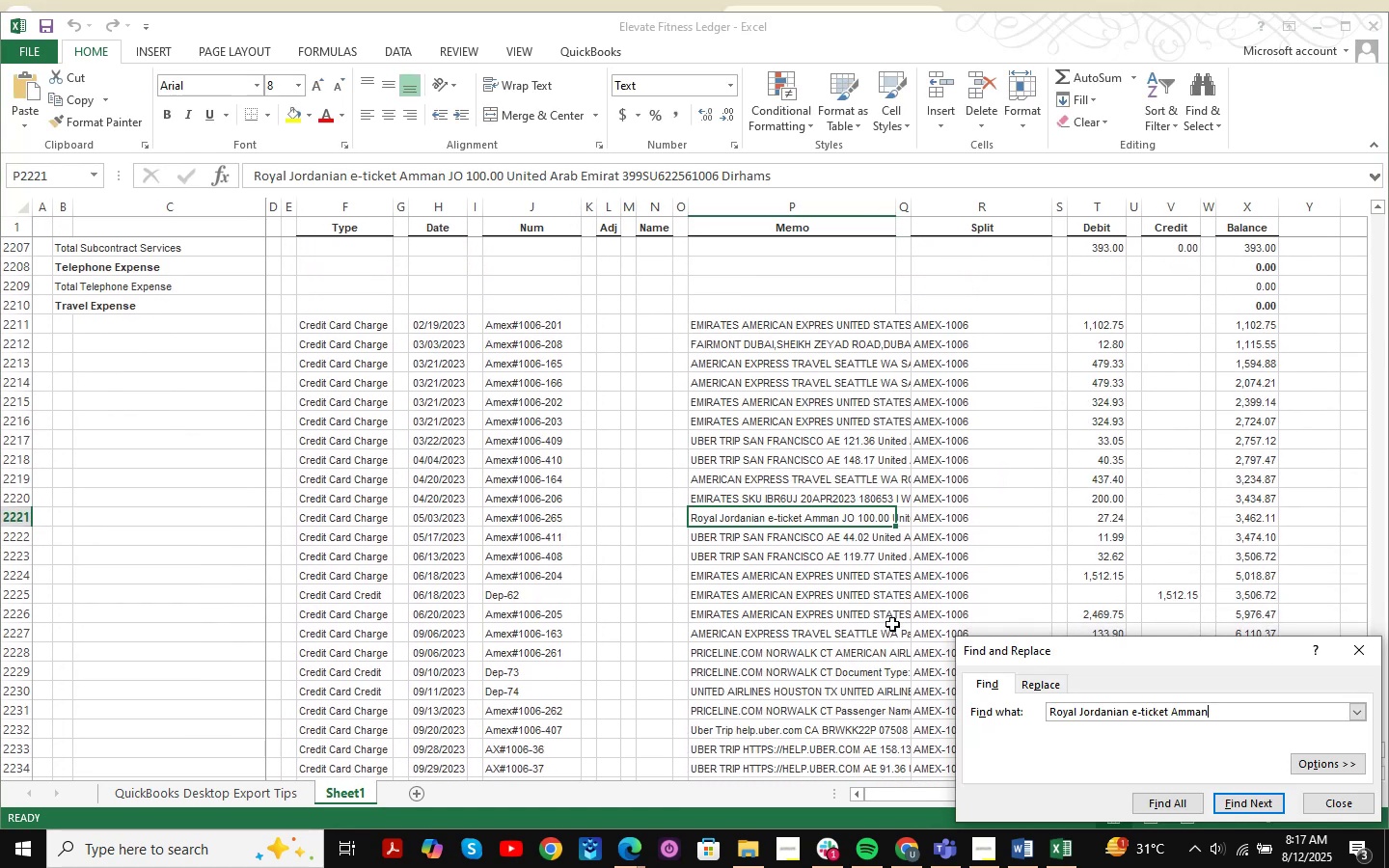 
key(NumpadEnter)
 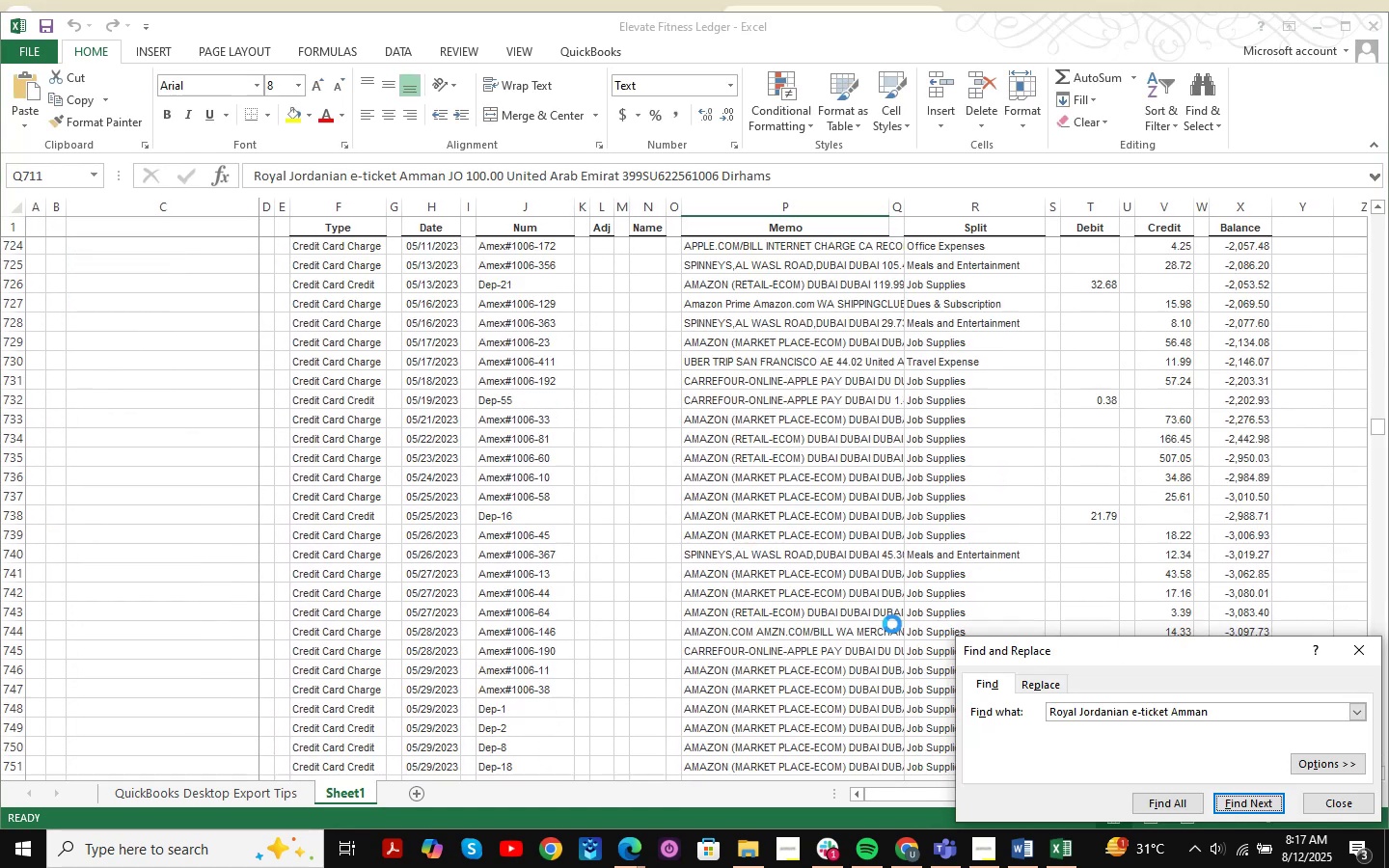 
key(NumpadEnter)
 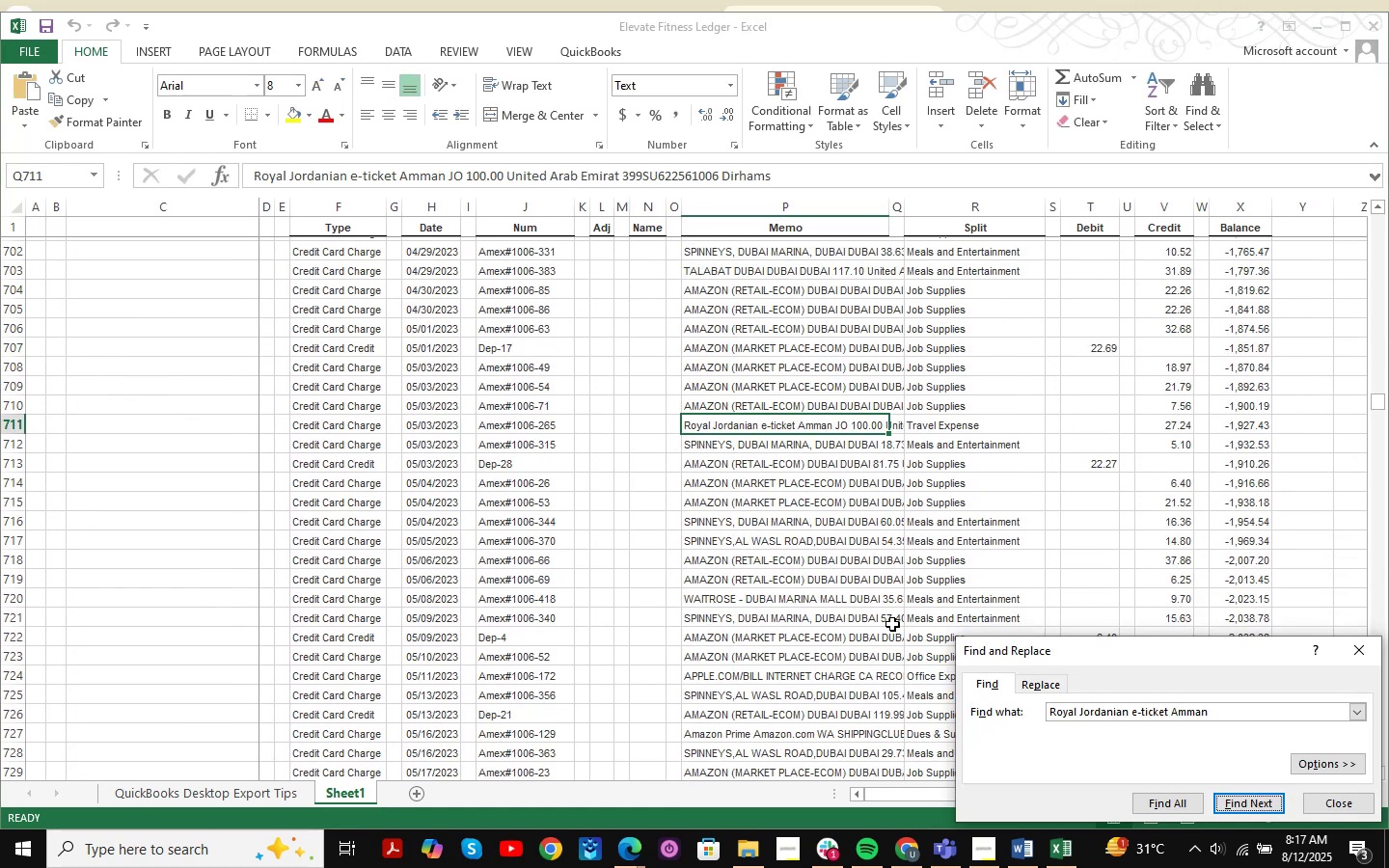 
key(NumpadEnter)
 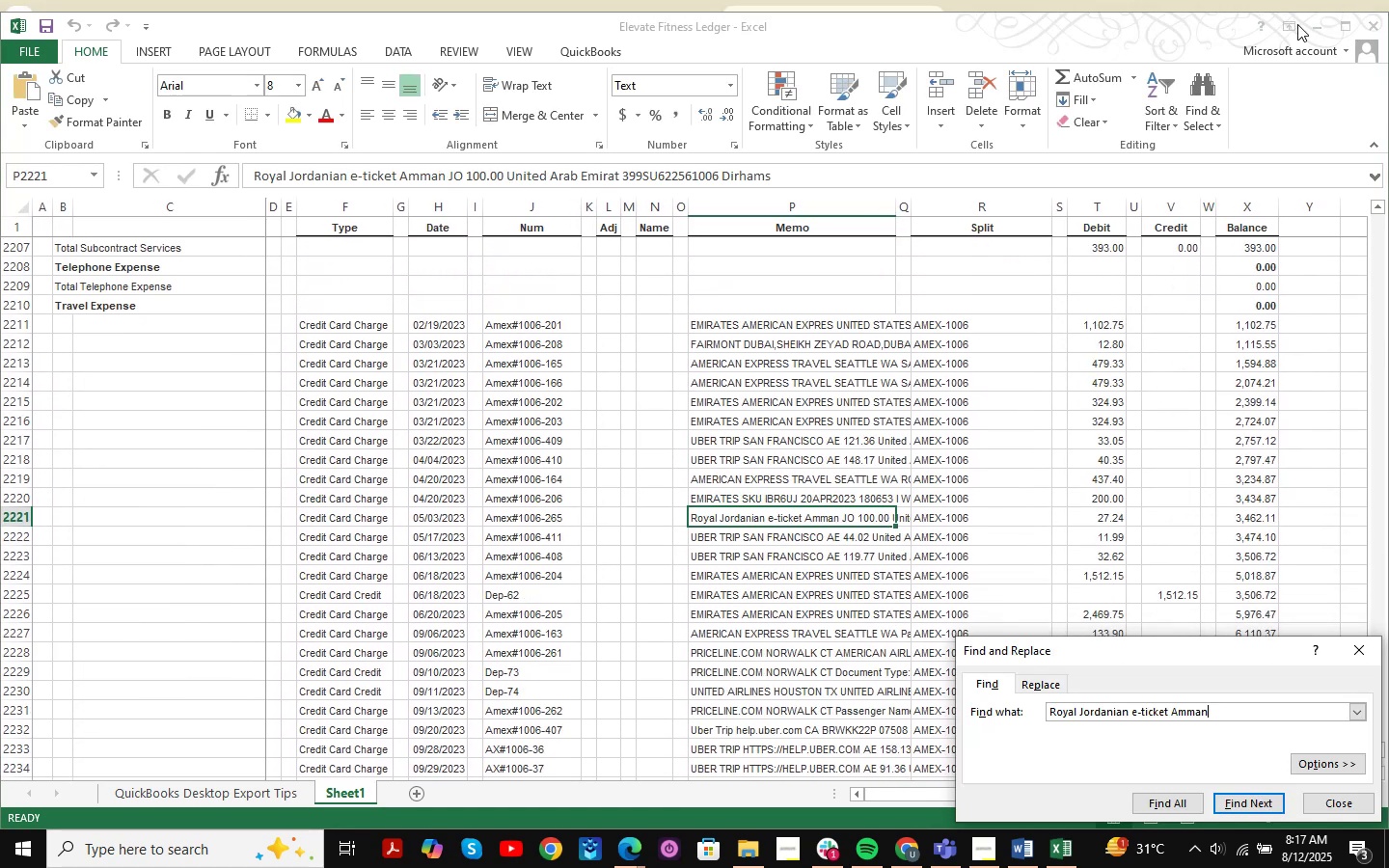 
left_click([1314, 25])
 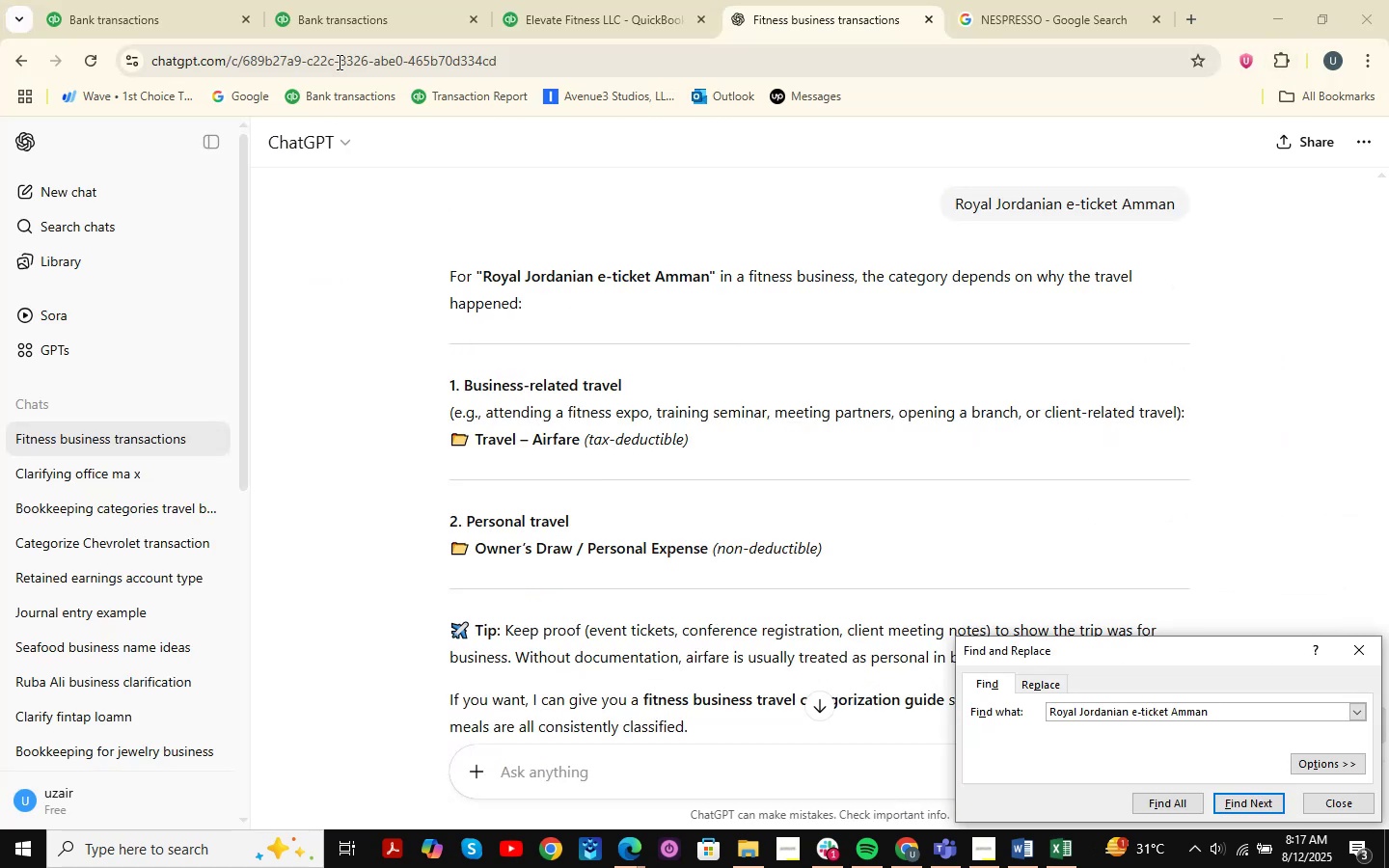 
left_click([167, 0])
 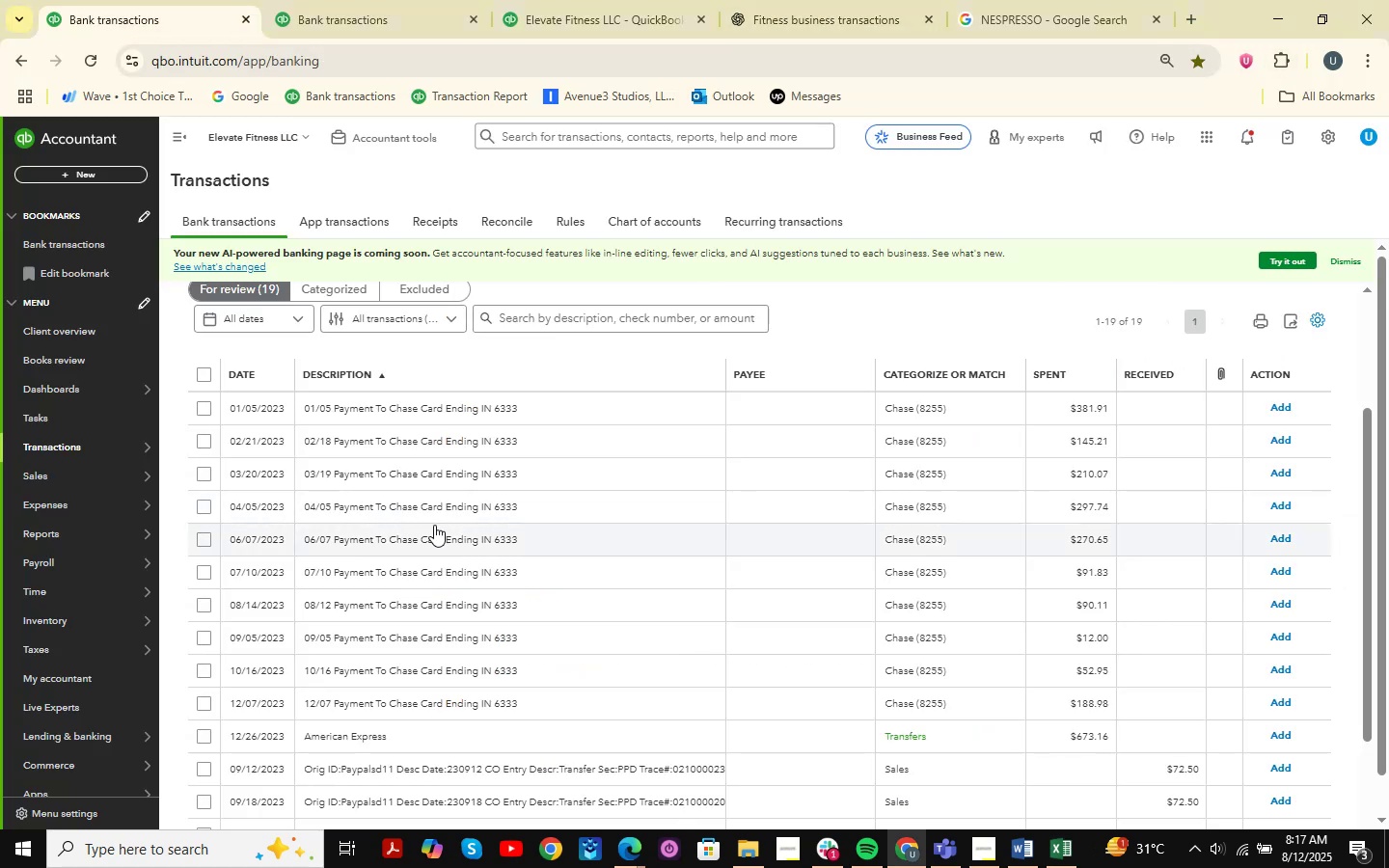 
scroll: coordinate [436, 533], scroll_direction: down, amount: 2.0
 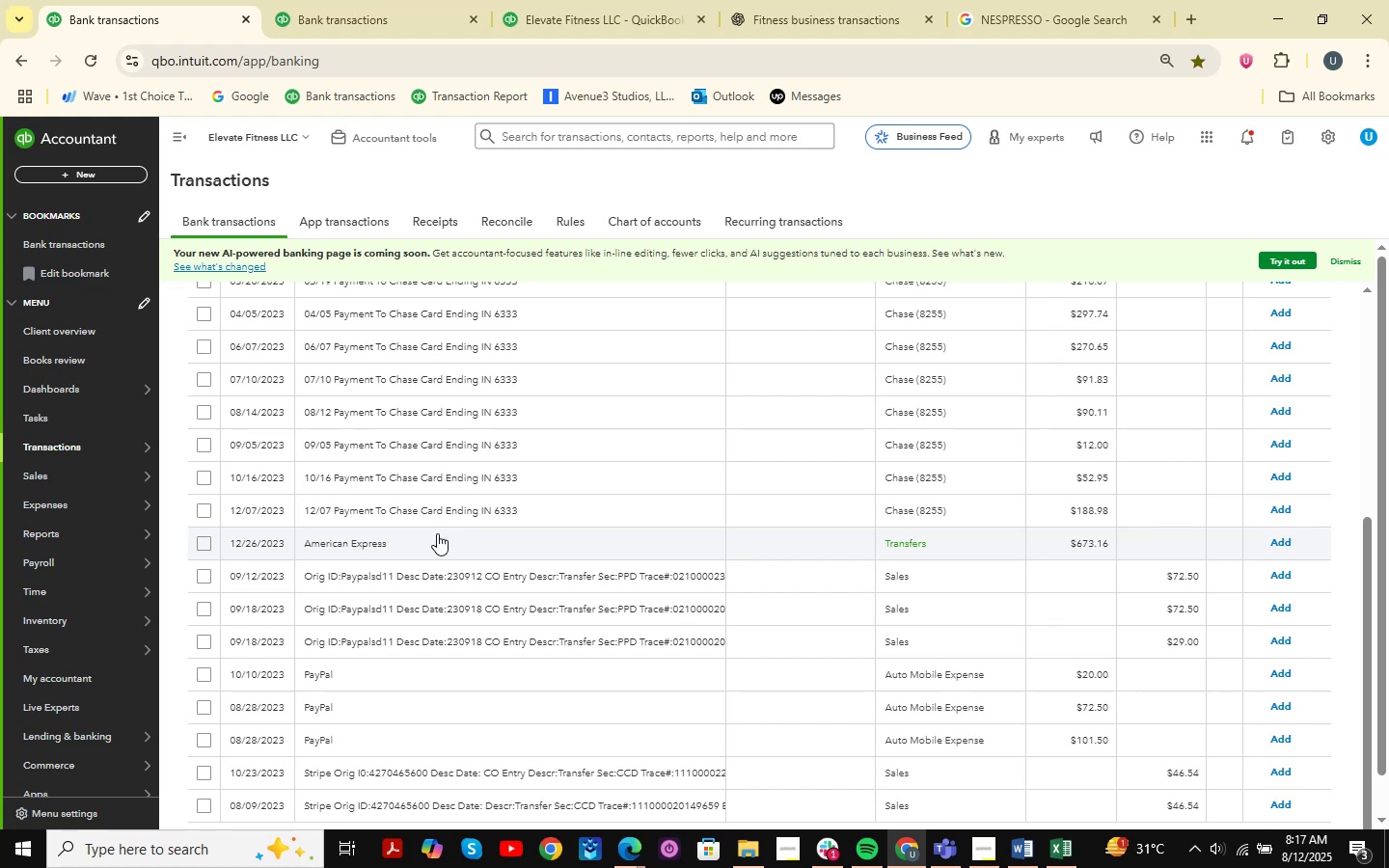 
scroll: coordinate [566, 628], scroll_direction: up, amount: 6.0
 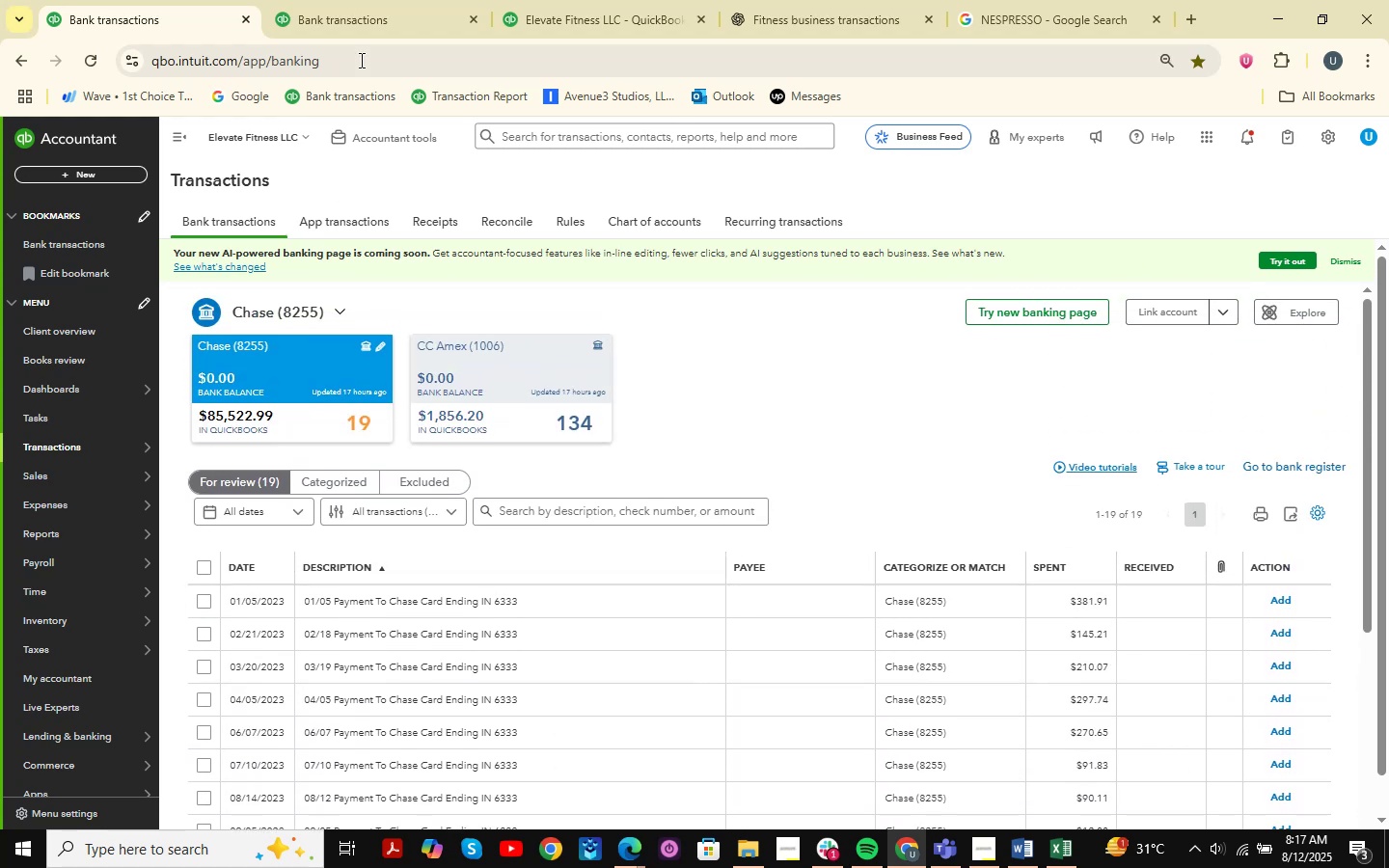 
left_click([387, 0])
 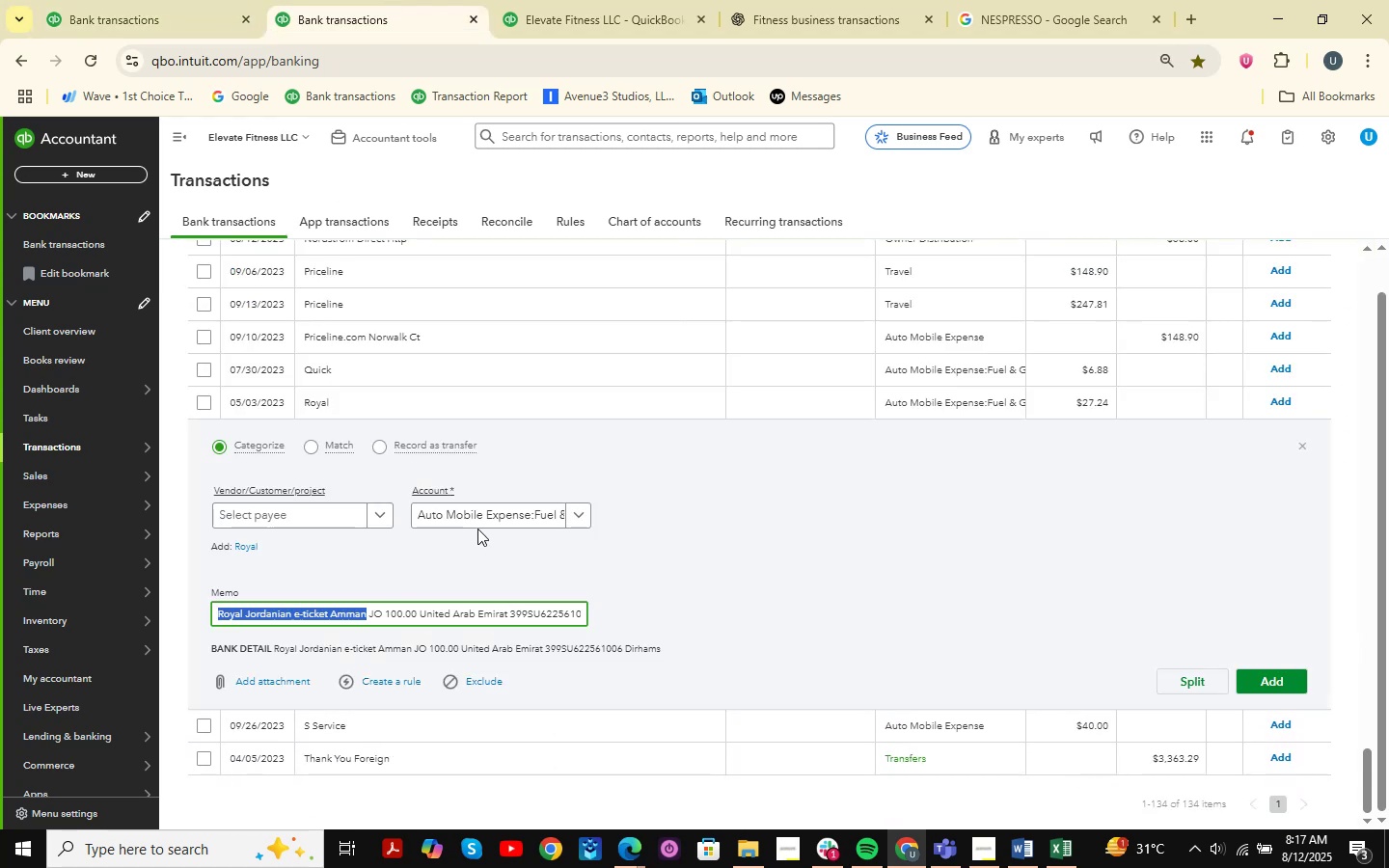 
key(Control+C)
 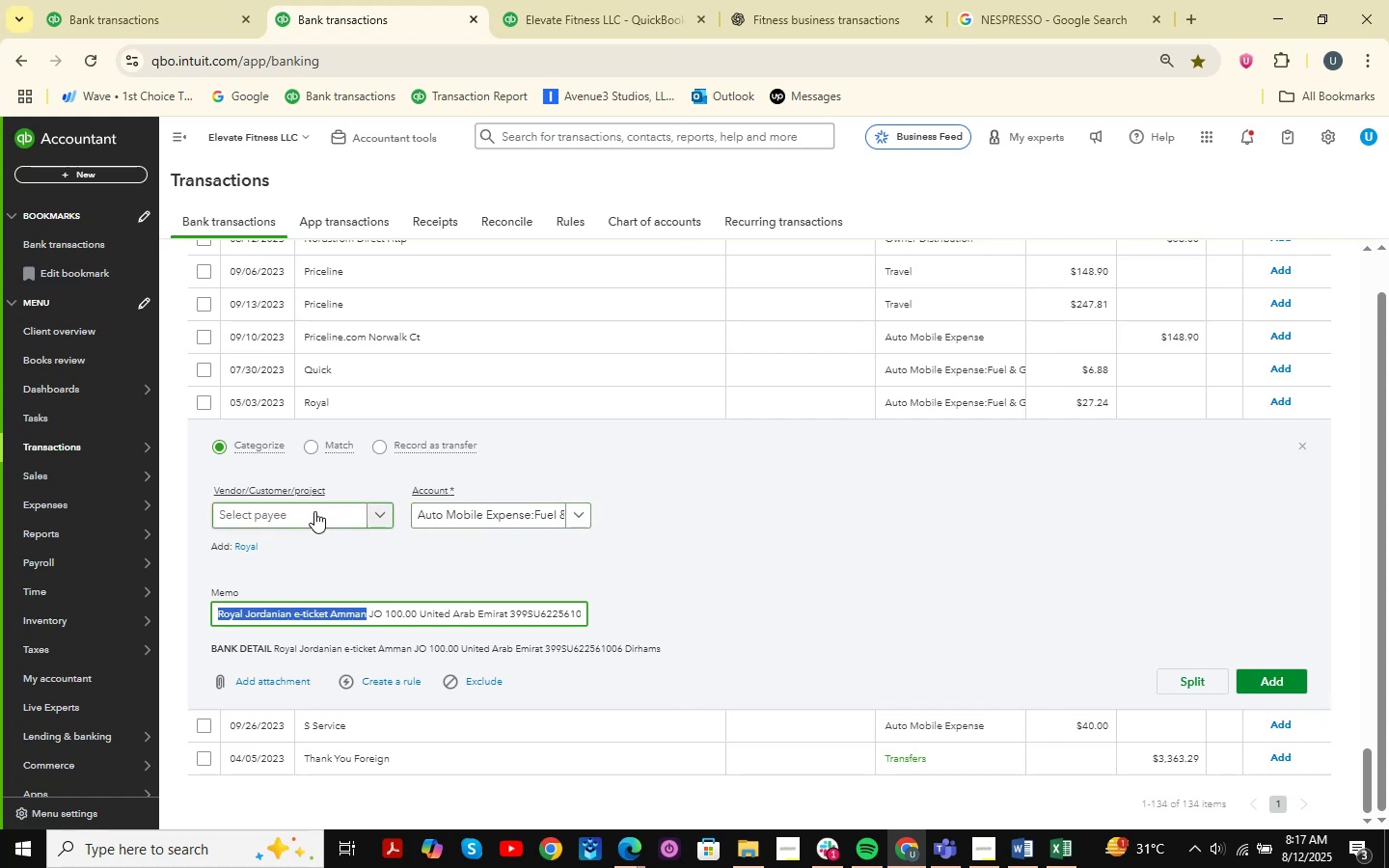 
left_click([496, 566])
 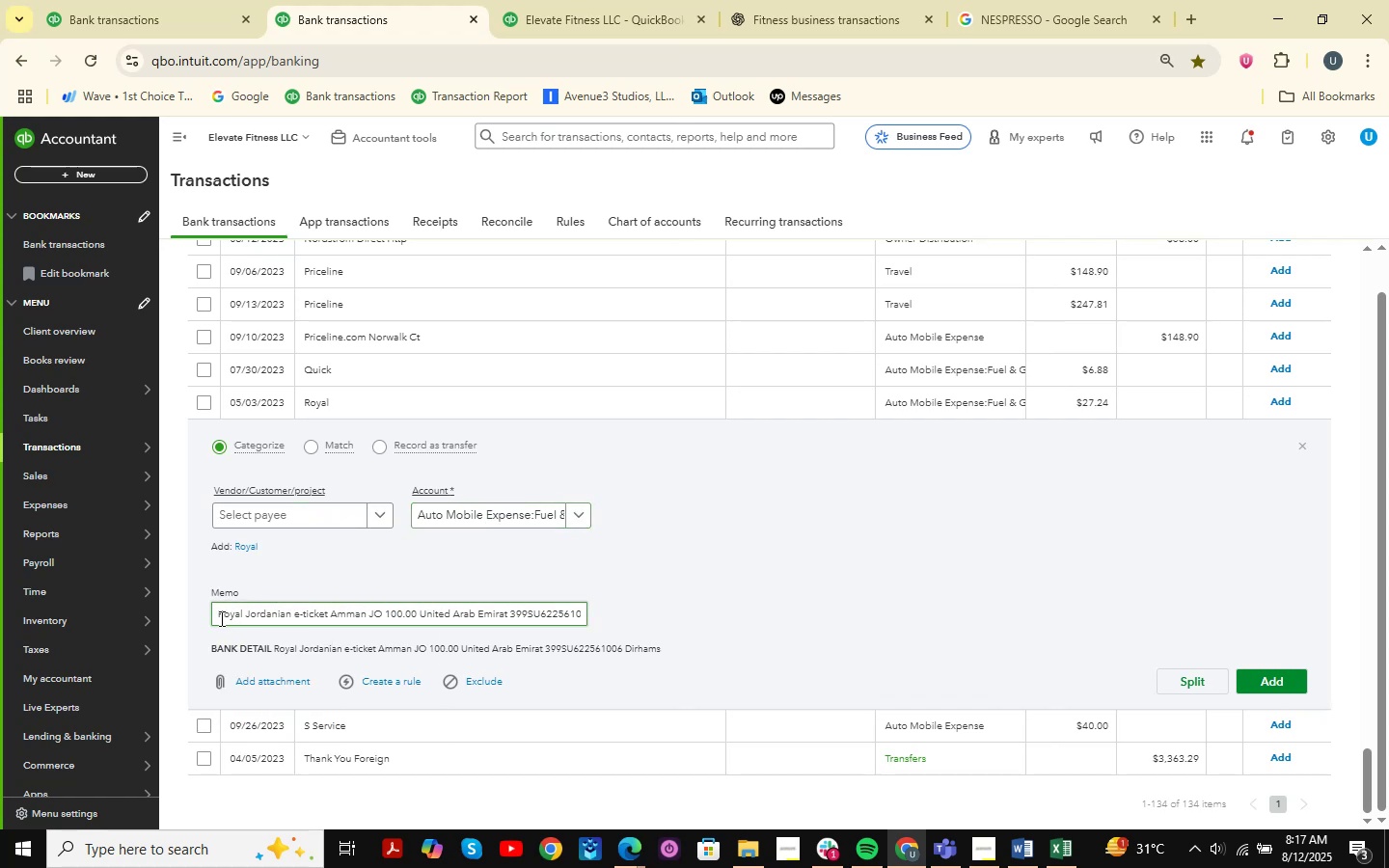 
left_click_drag(start_coordinate=[217, 618], to_coordinate=[290, 620])
 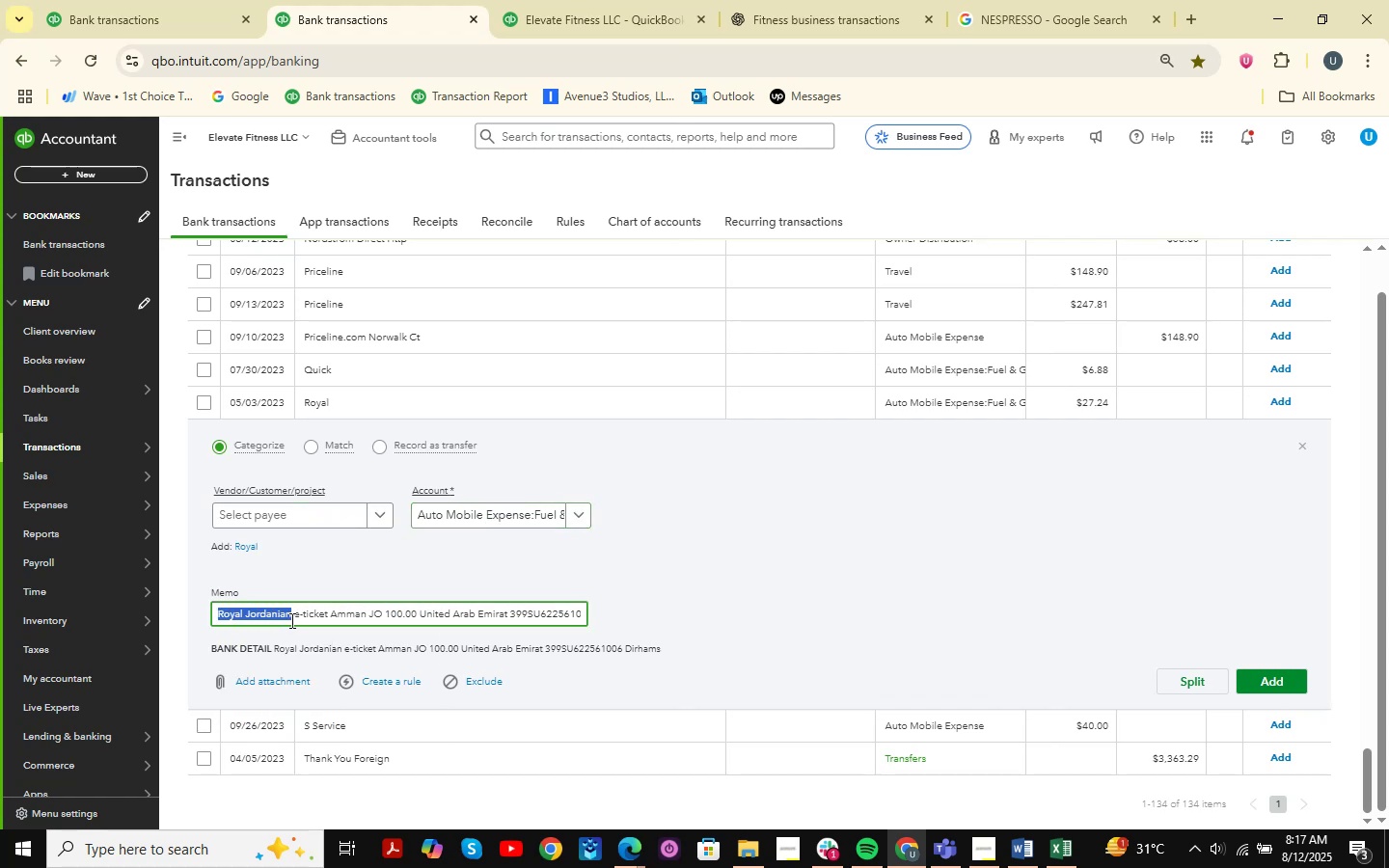 
hold_key(key=ControlLeft, duration=0.42)
 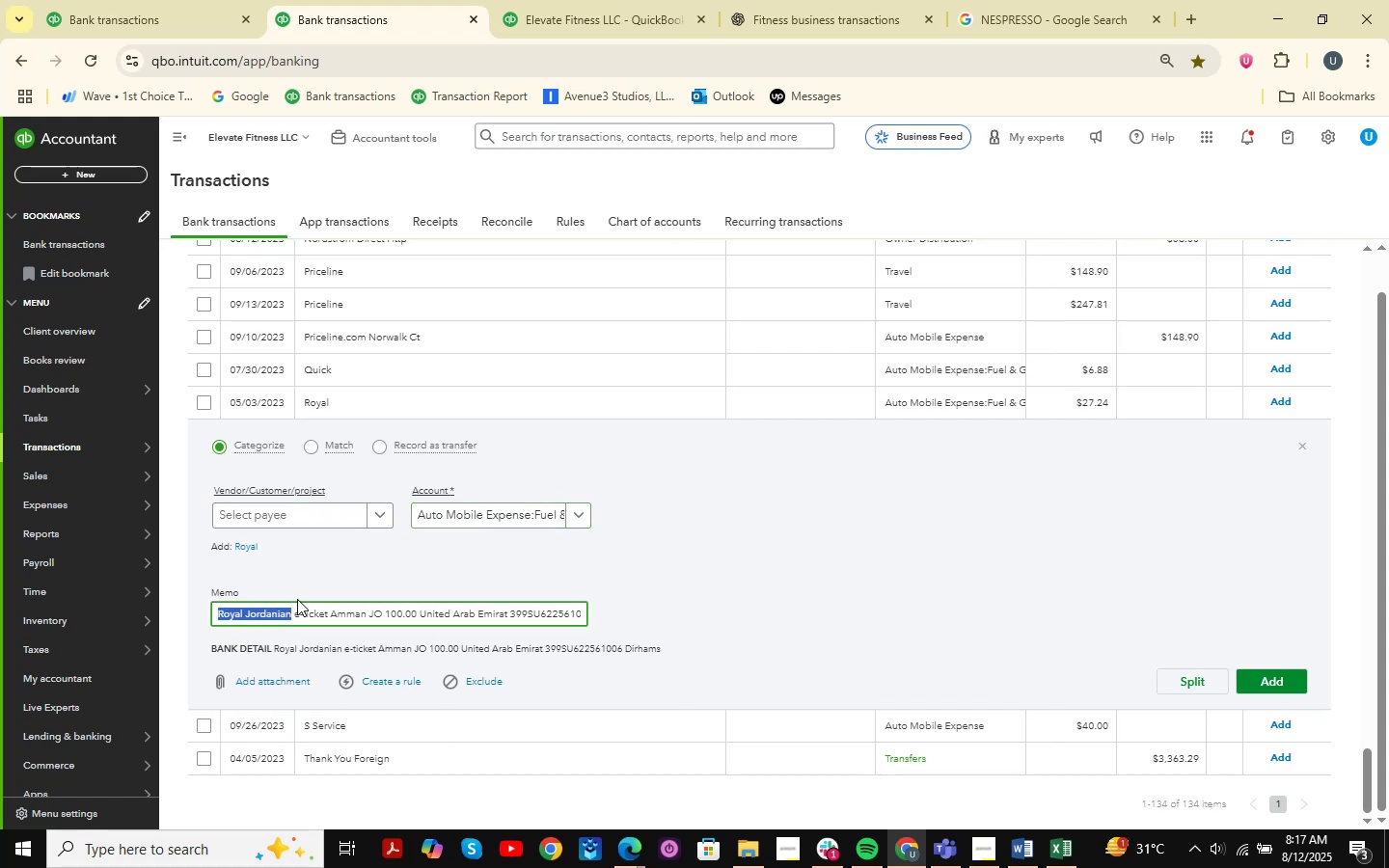 
key(C)
 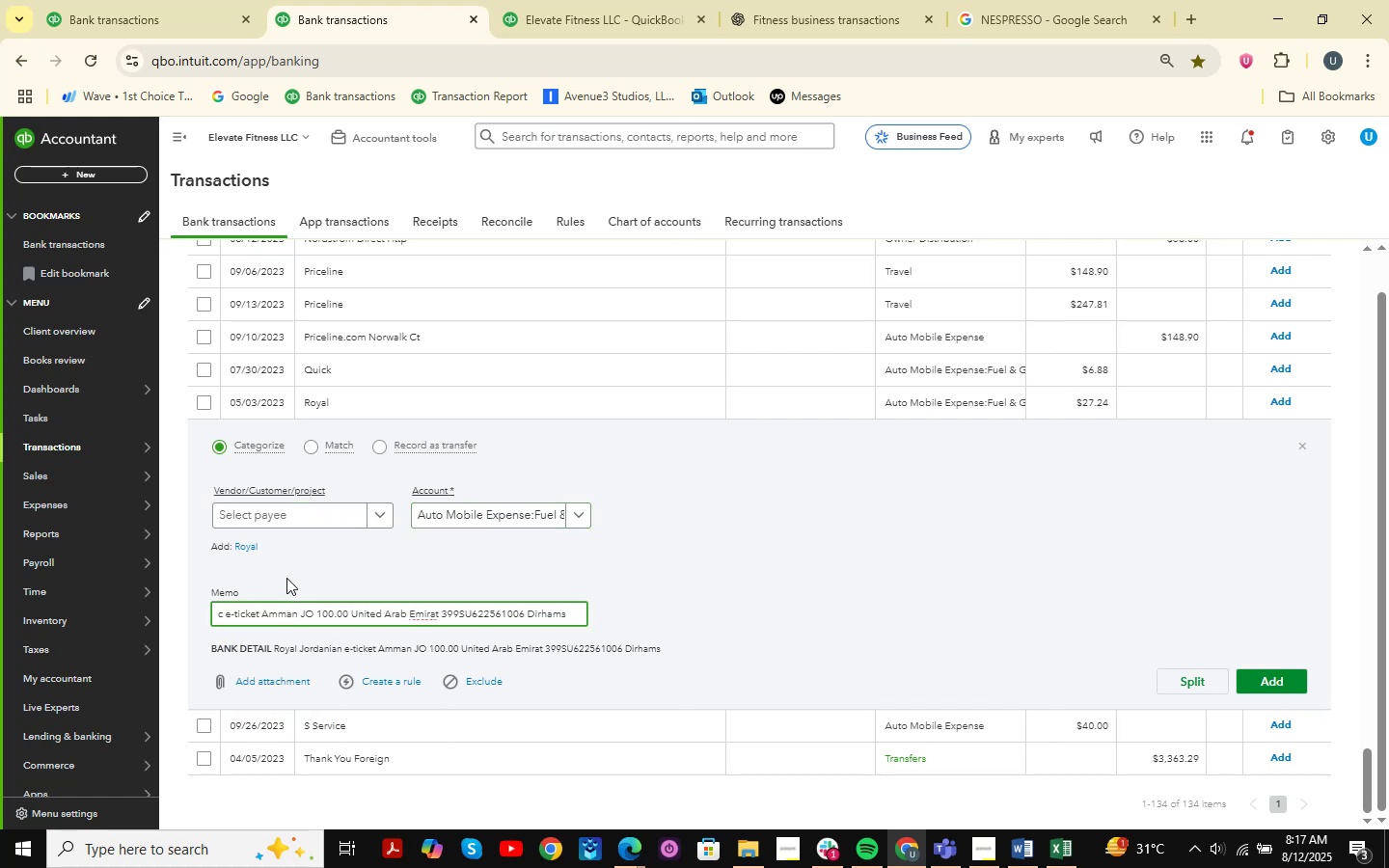 
key(Control+Z)
 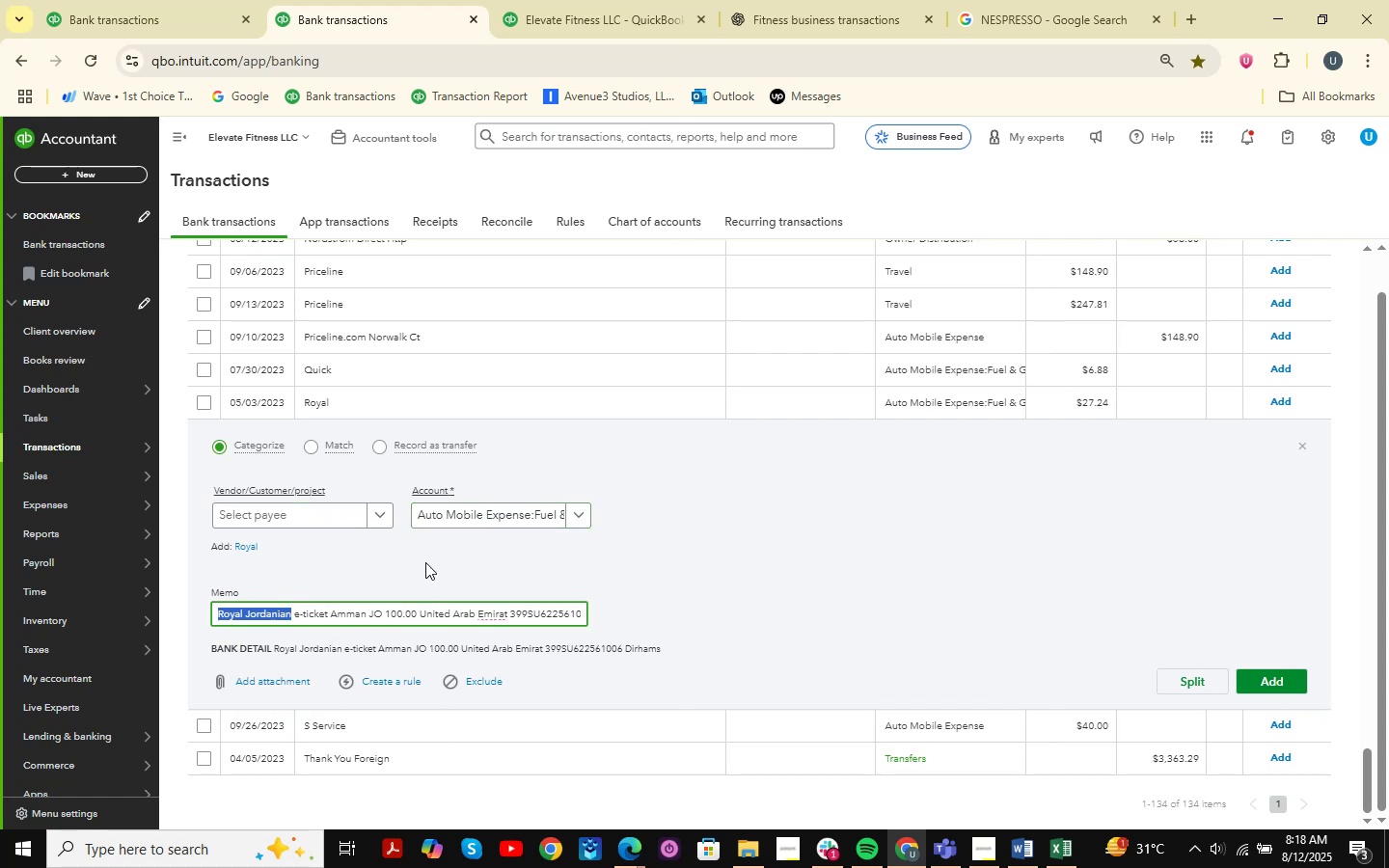 
key(Control+C)
 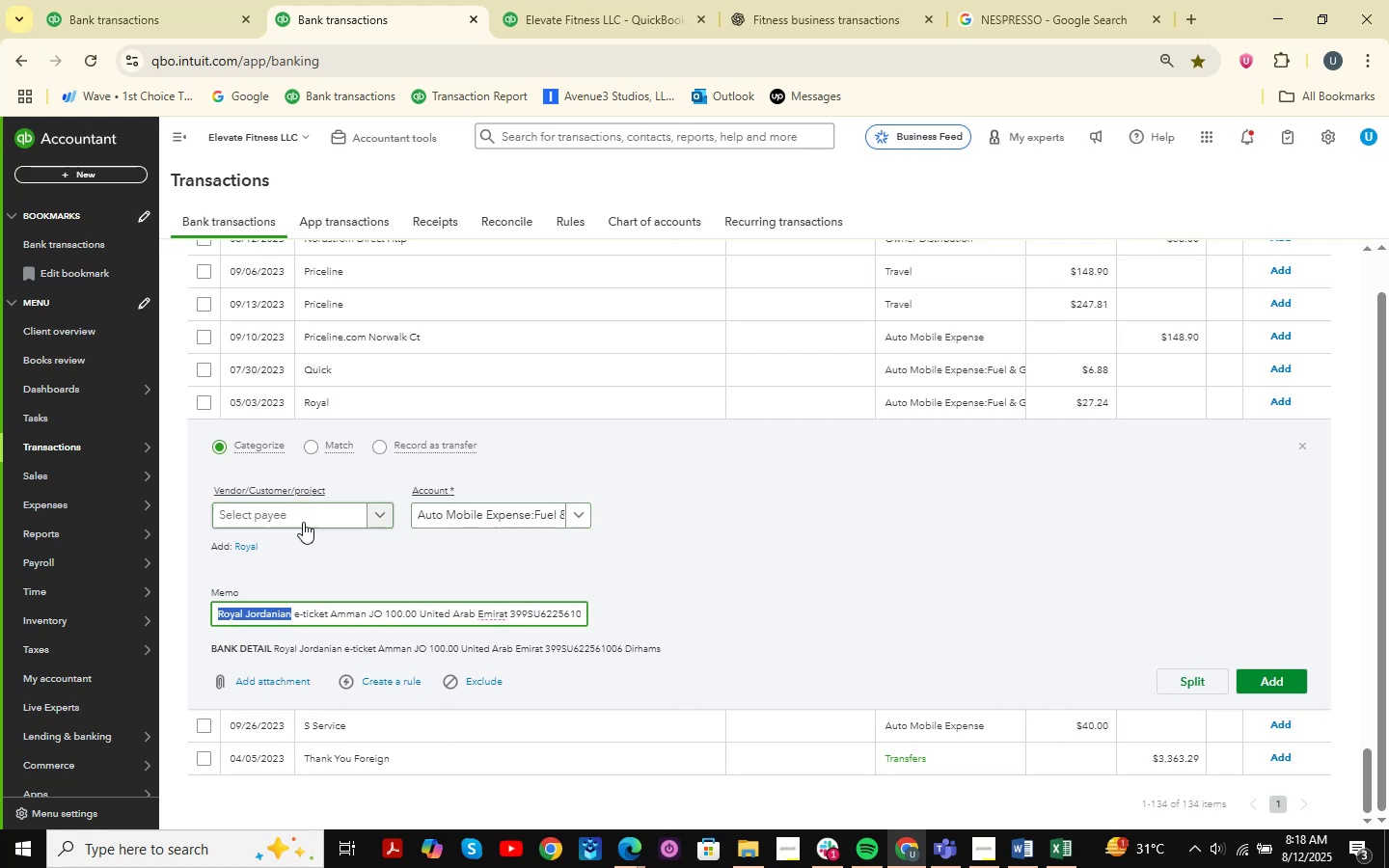 
left_click([304, 520])
 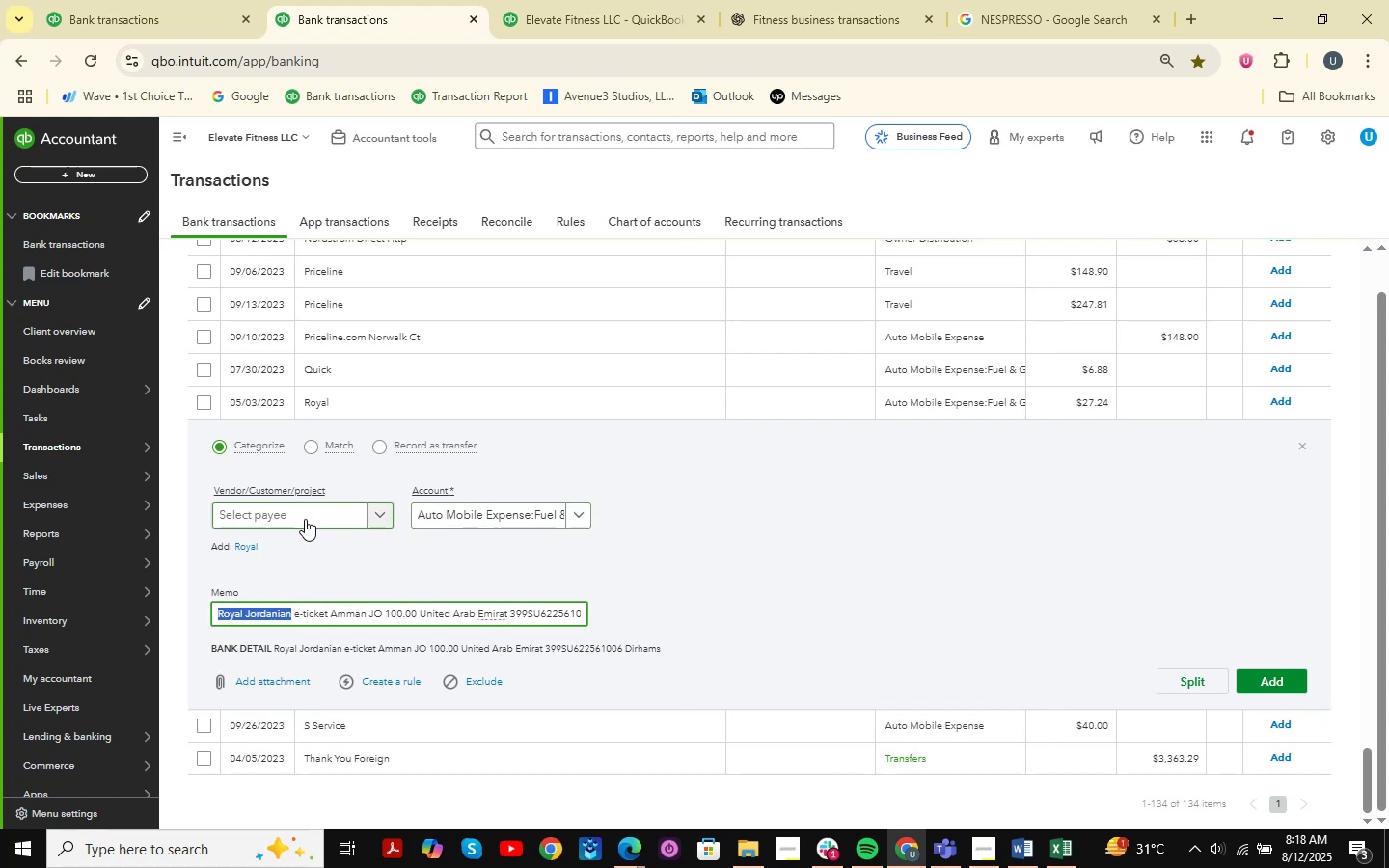 
key(Control+ControlLeft)
 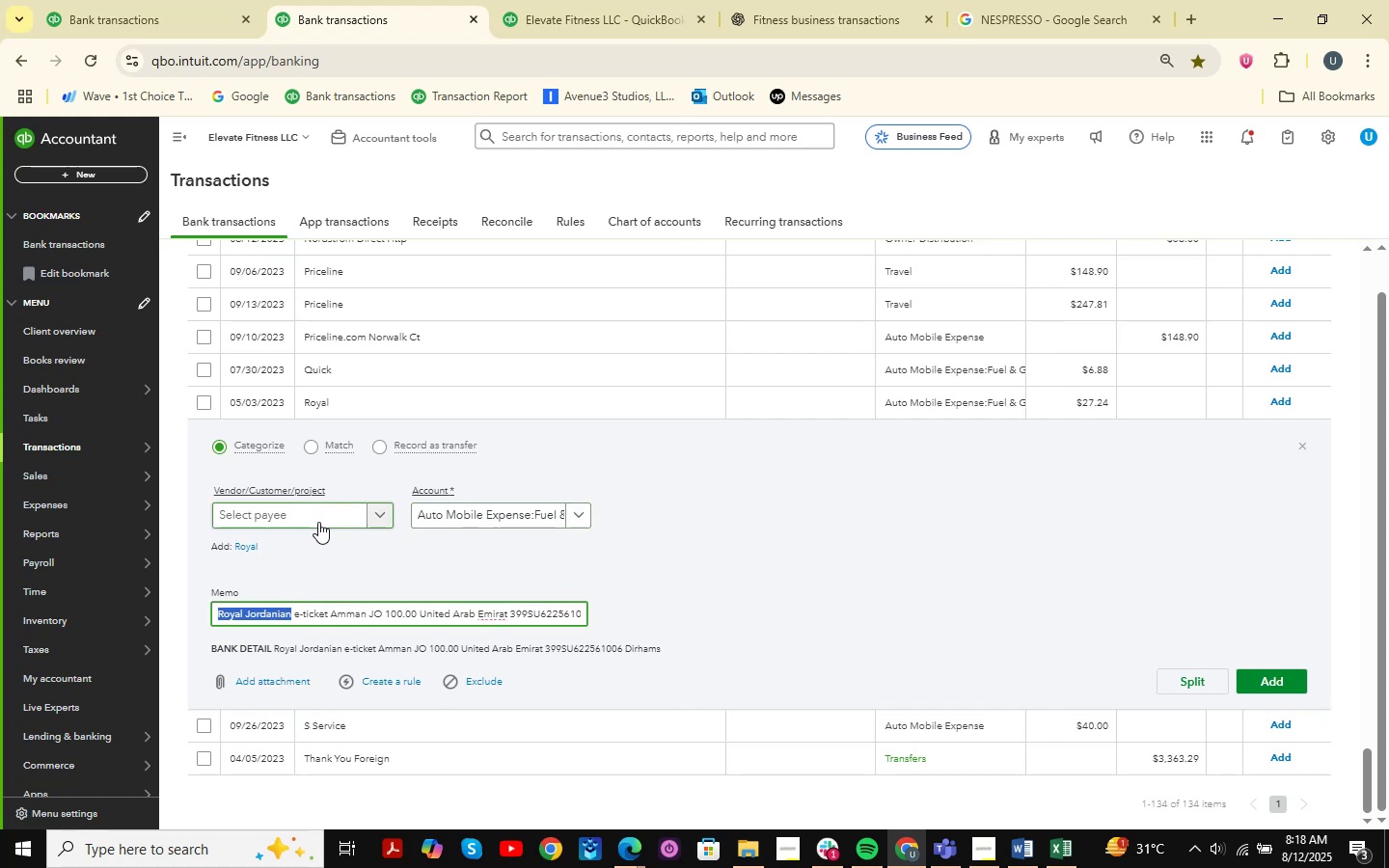 
key(Control+V)
 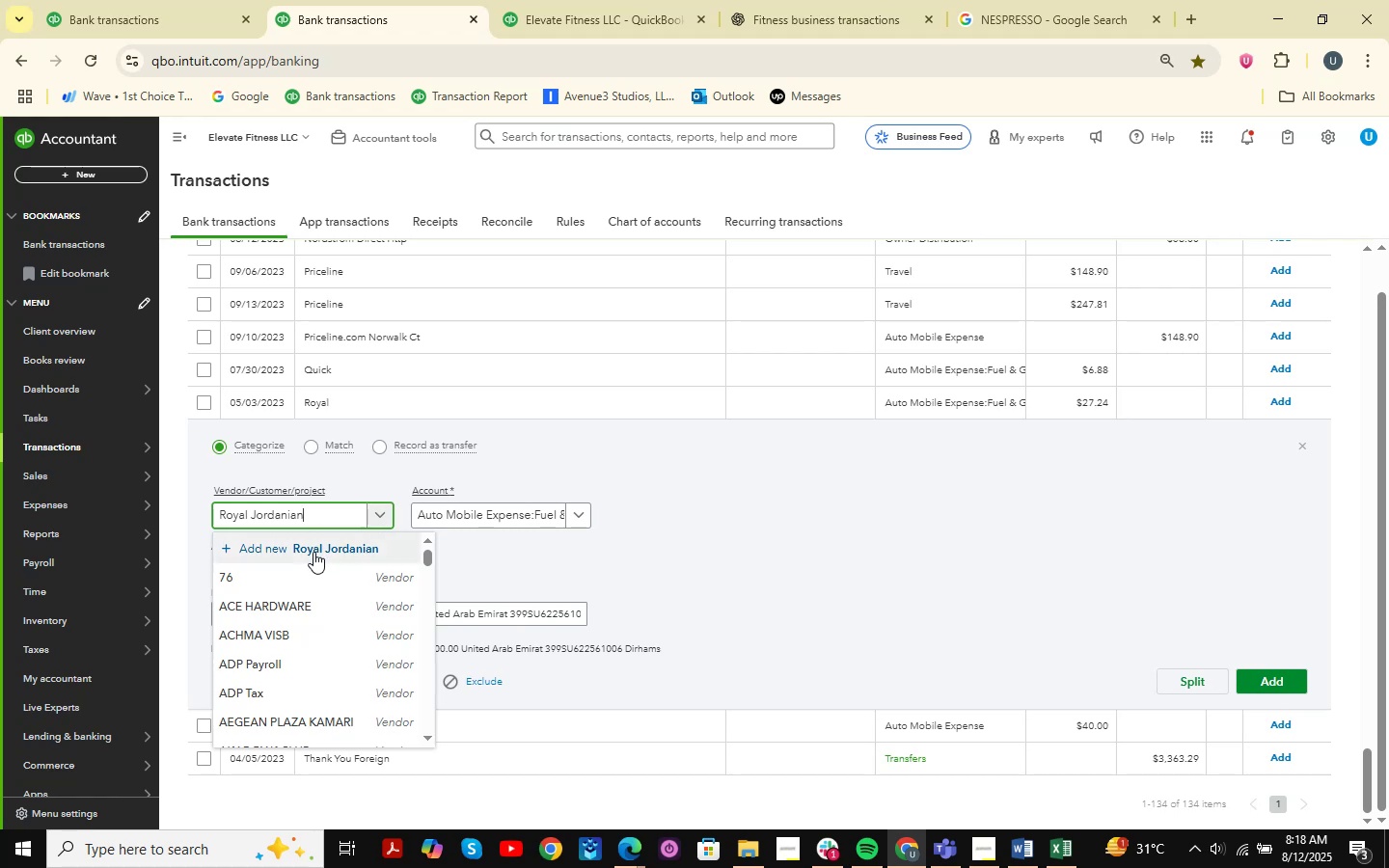 
left_click([313, 553])
 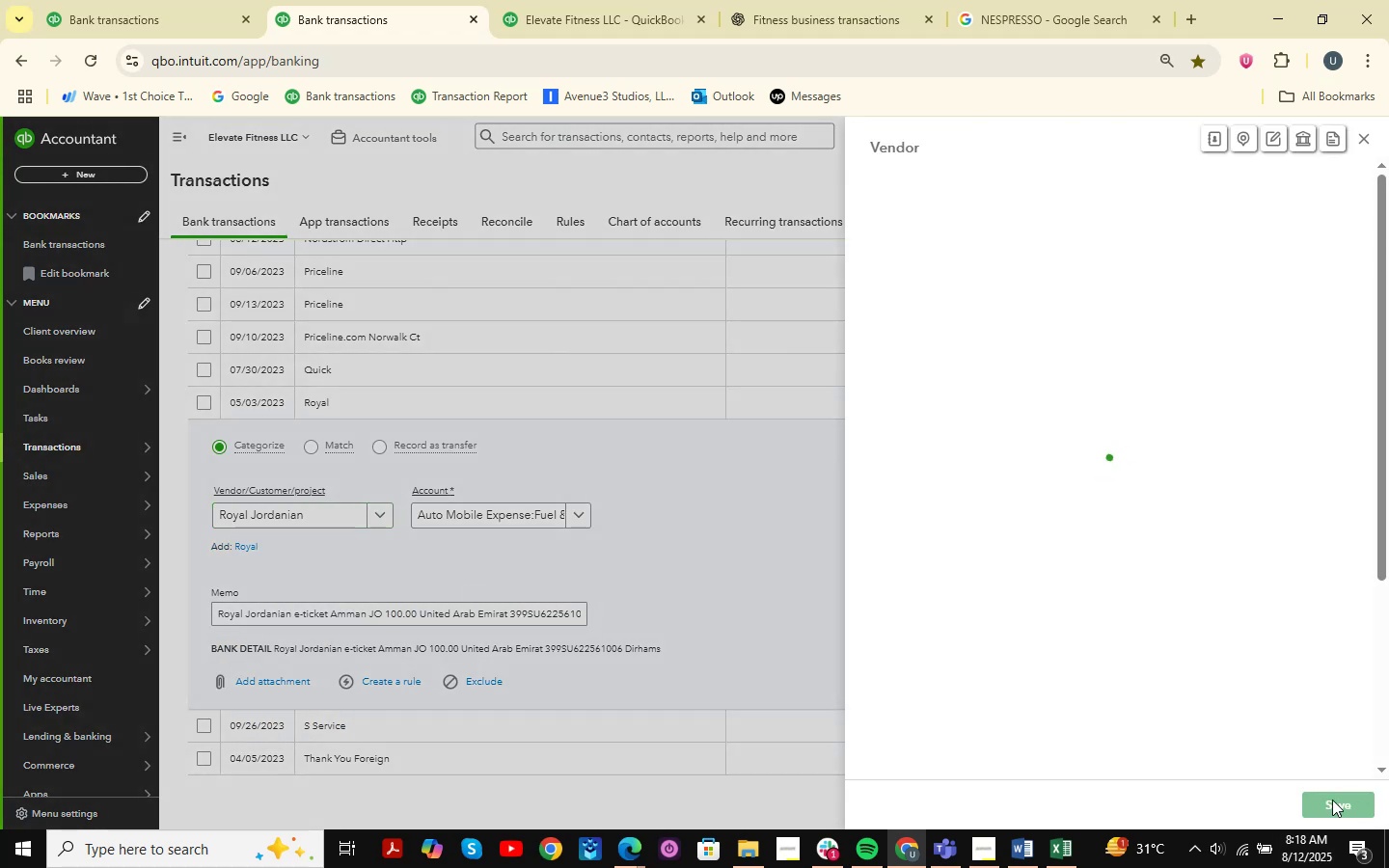 
left_click([1307, 801])
 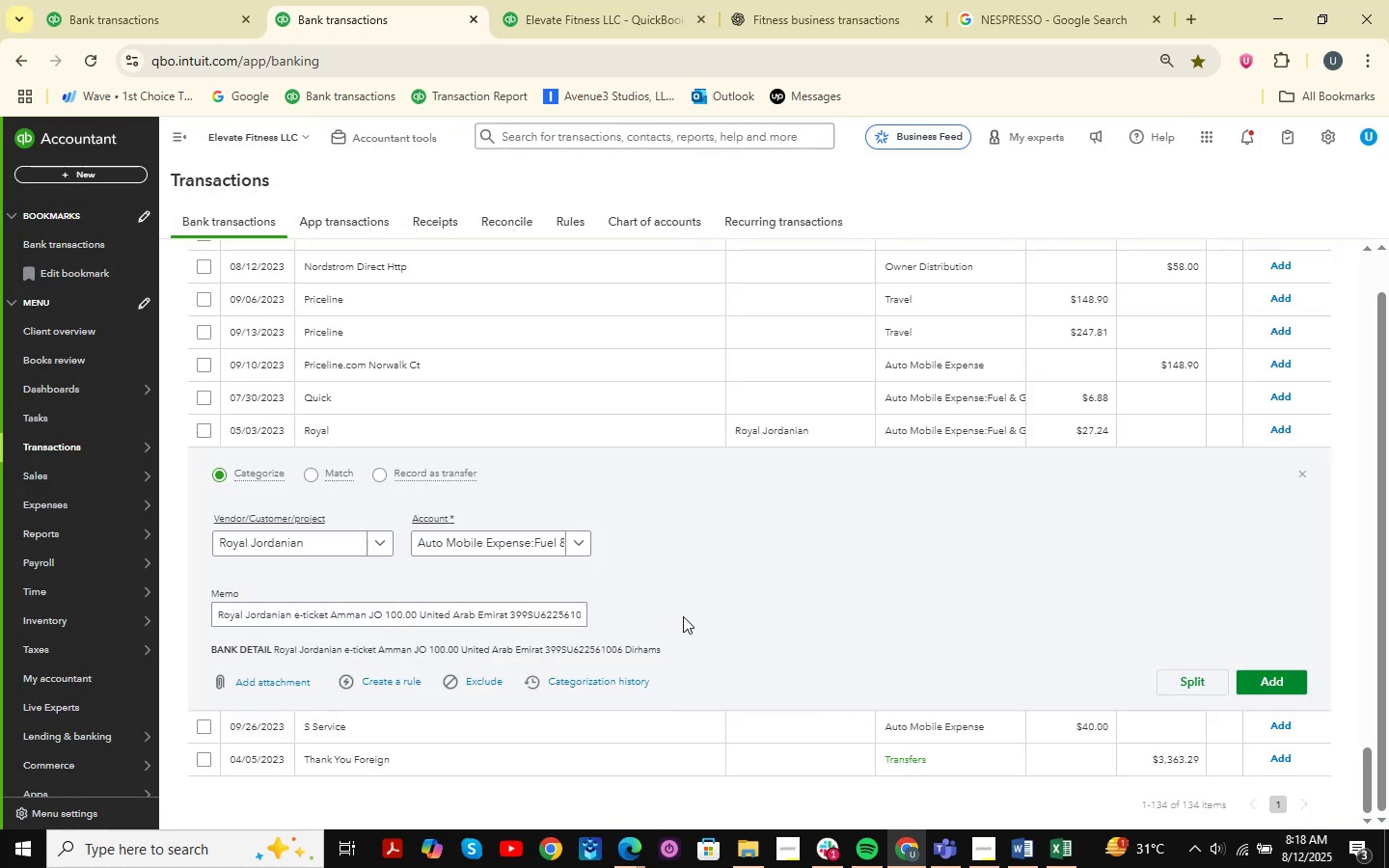 
left_click([495, 538])
 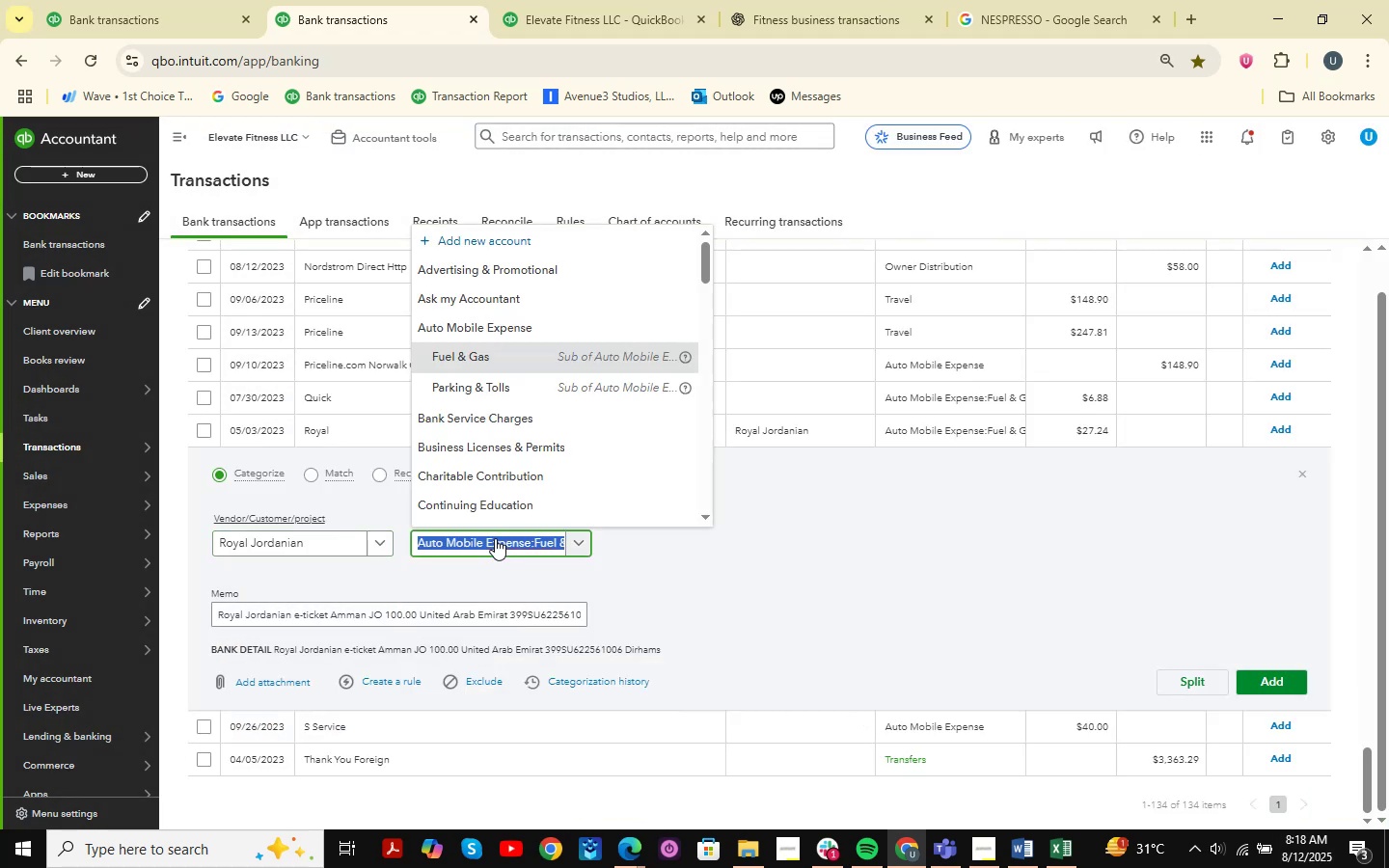 
type(travel )
 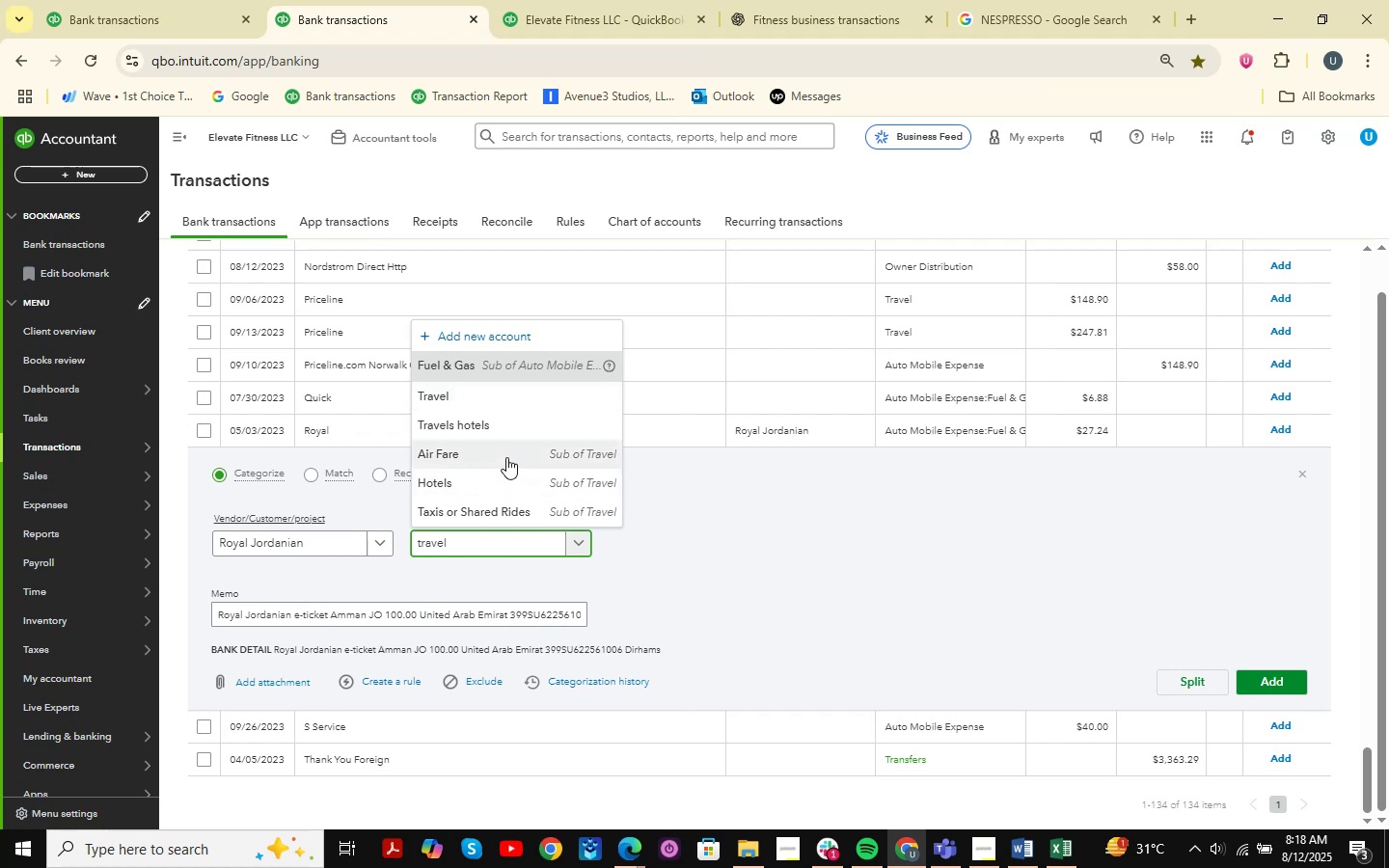 
wait(7.91)
 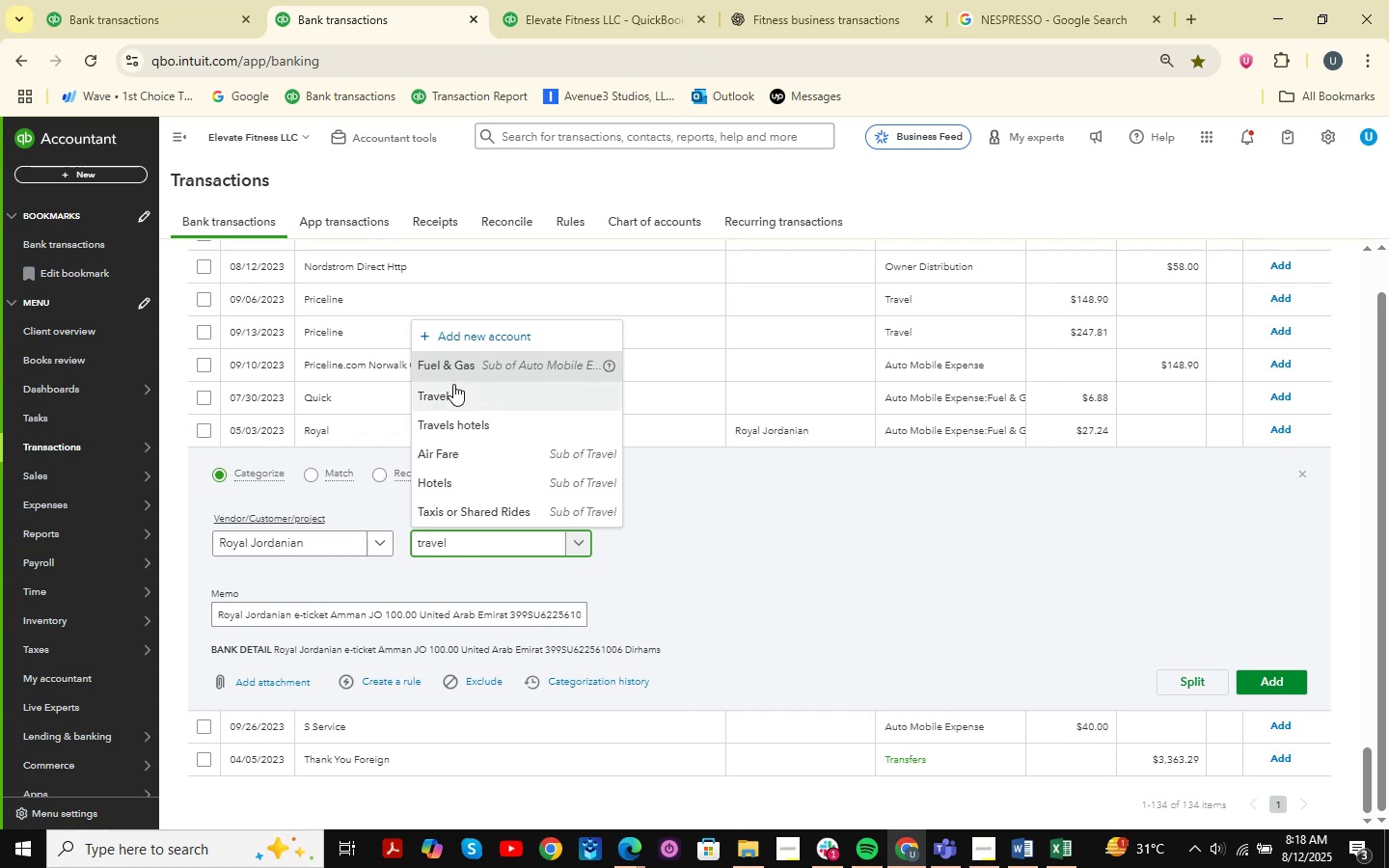 
left_click([506, 457])
 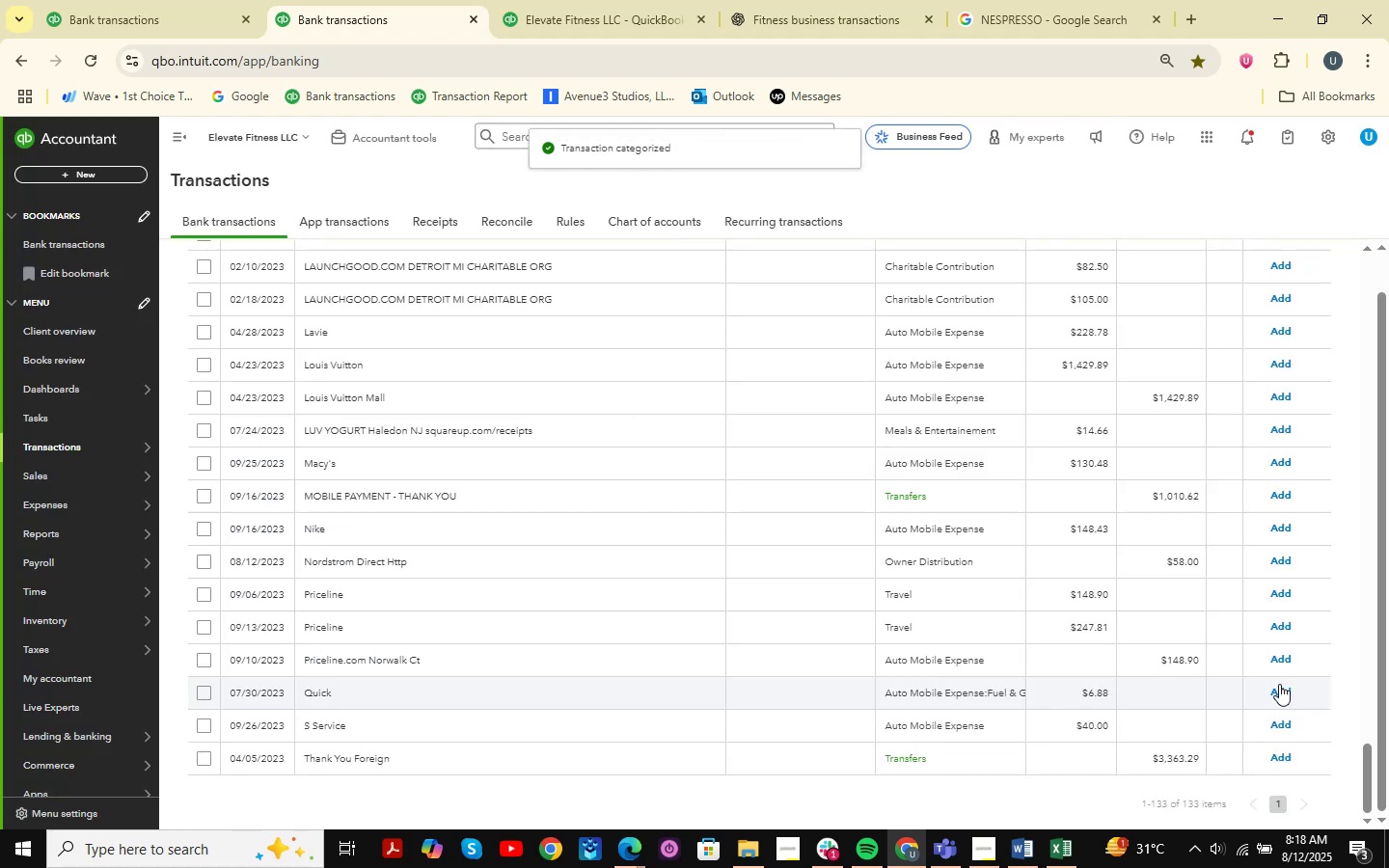 
wait(10.71)
 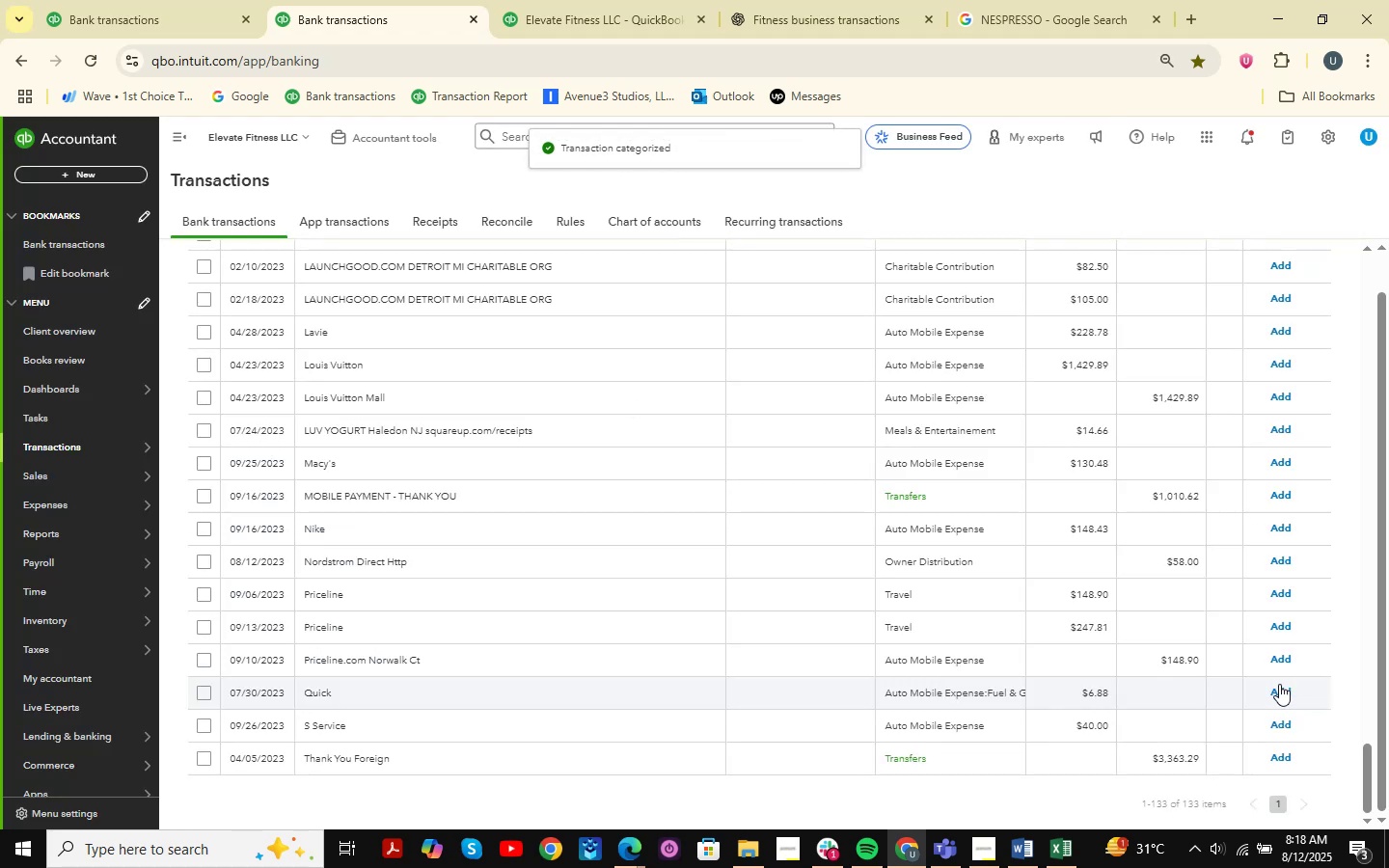 
scroll: coordinate [735, 458], scroll_direction: up, amount: 6.0
 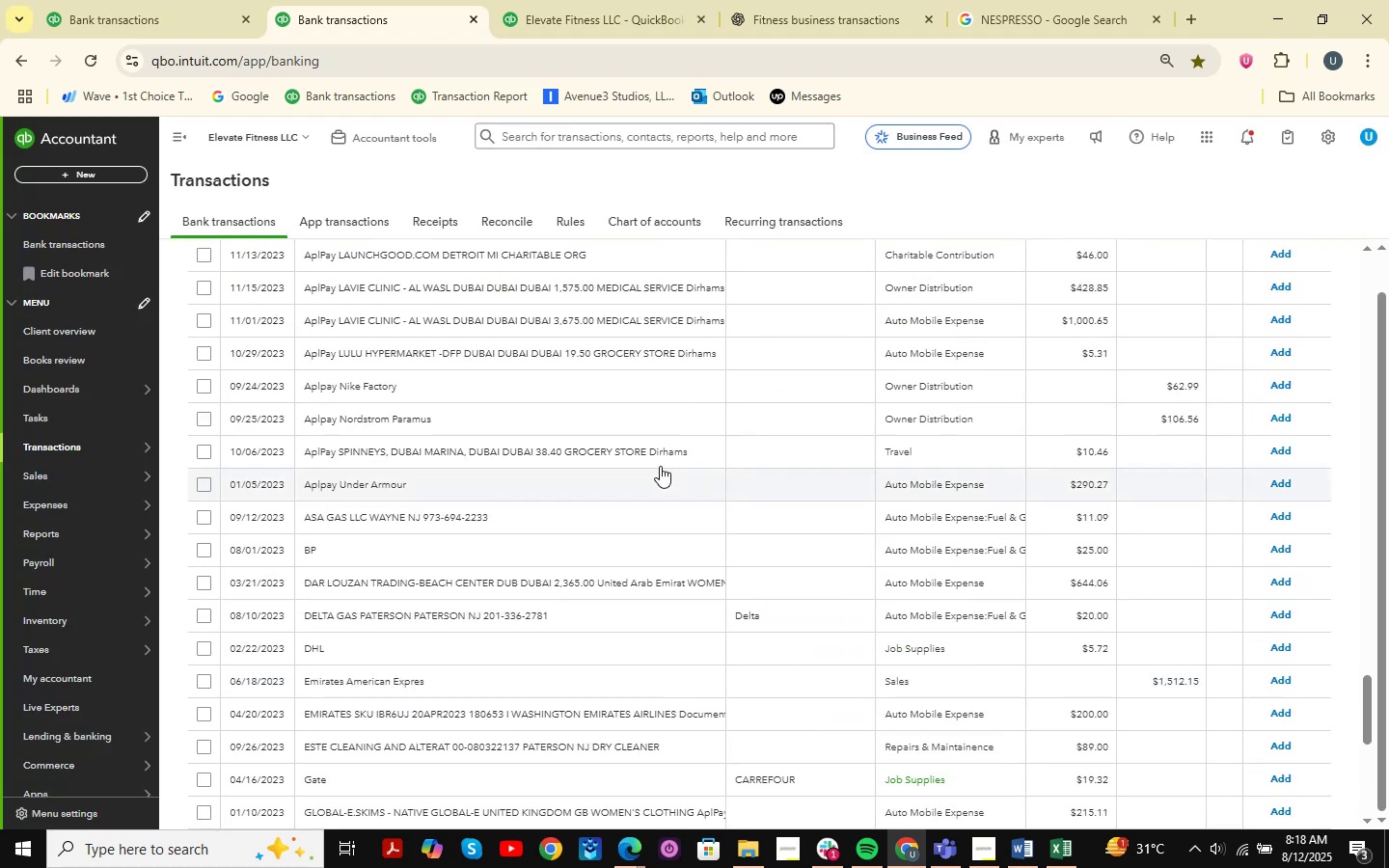 
scroll: coordinate [660, 466], scroll_direction: down, amount: 3.0
 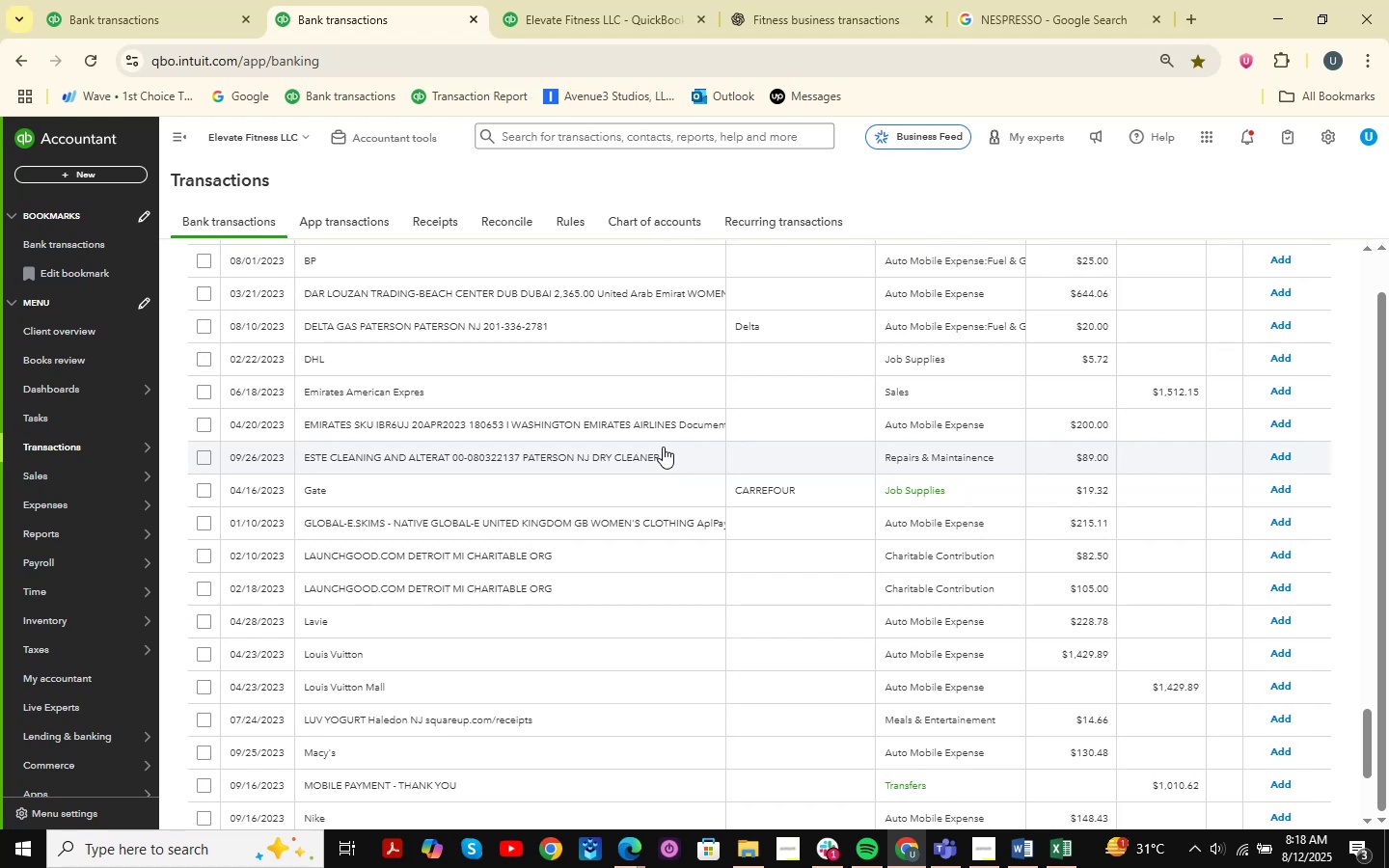 
wait(6.09)
 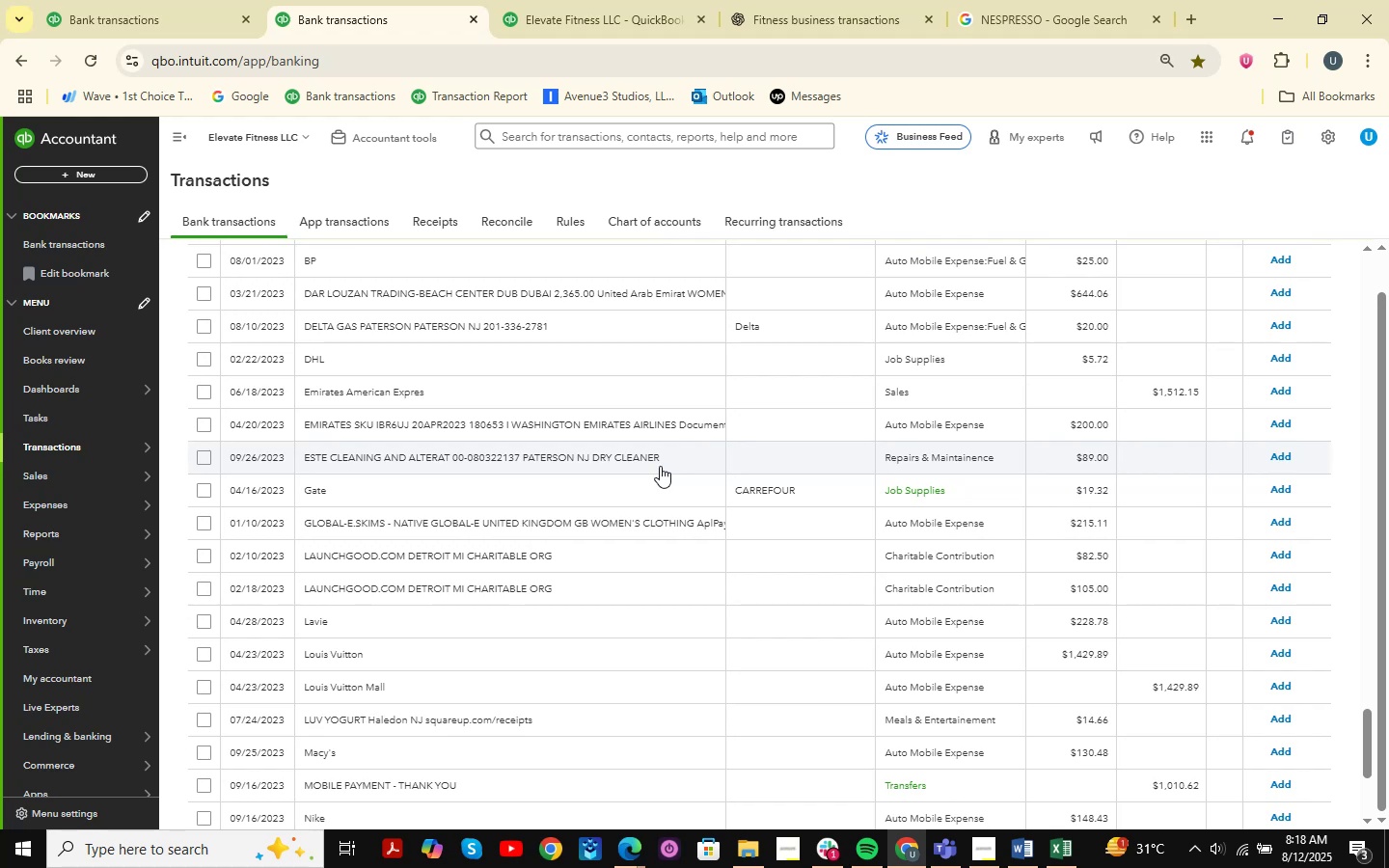 
scroll: coordinate [366, 436], scroll_direction: up, amount: 6.0
 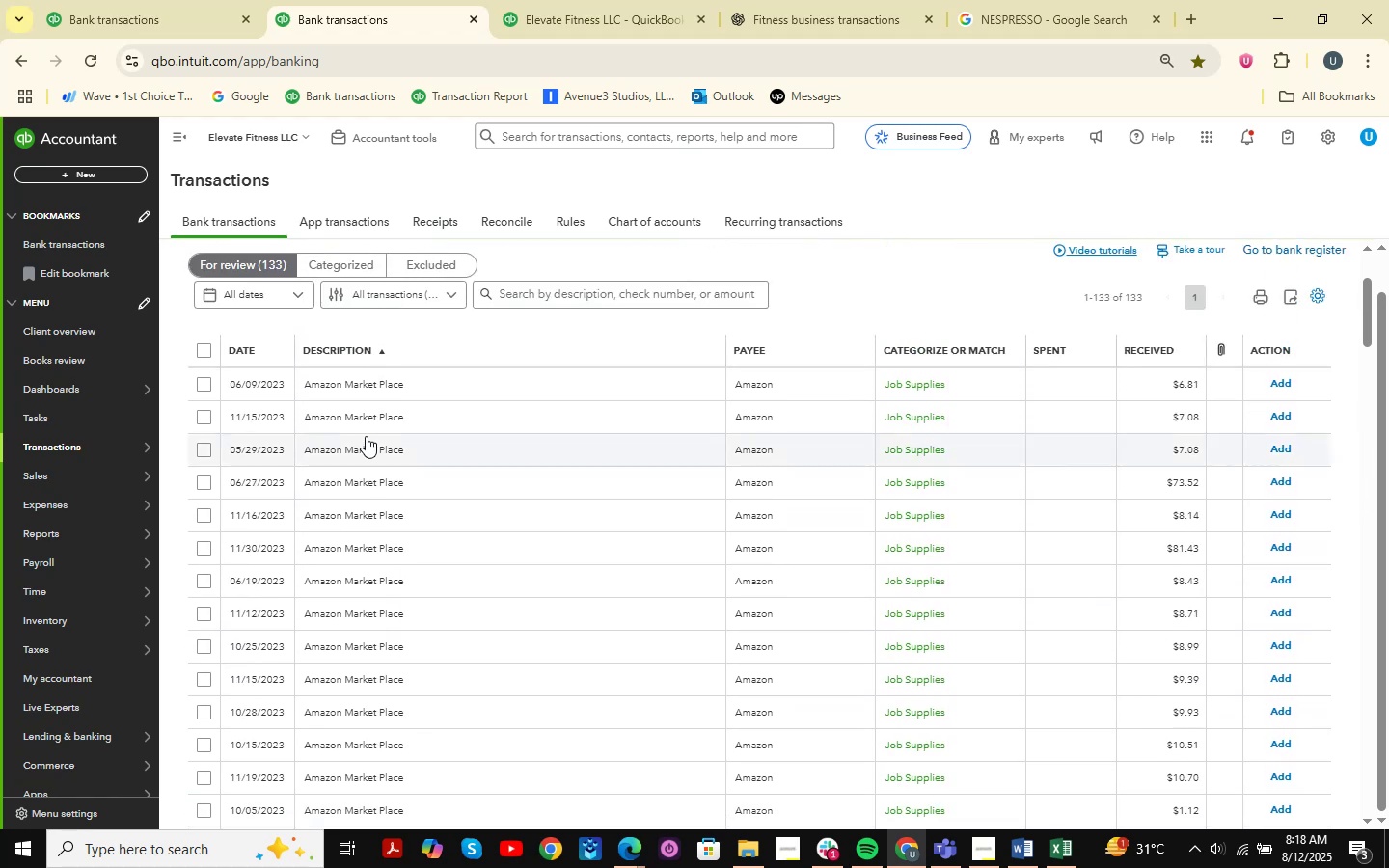 
left_click([412, 393])
 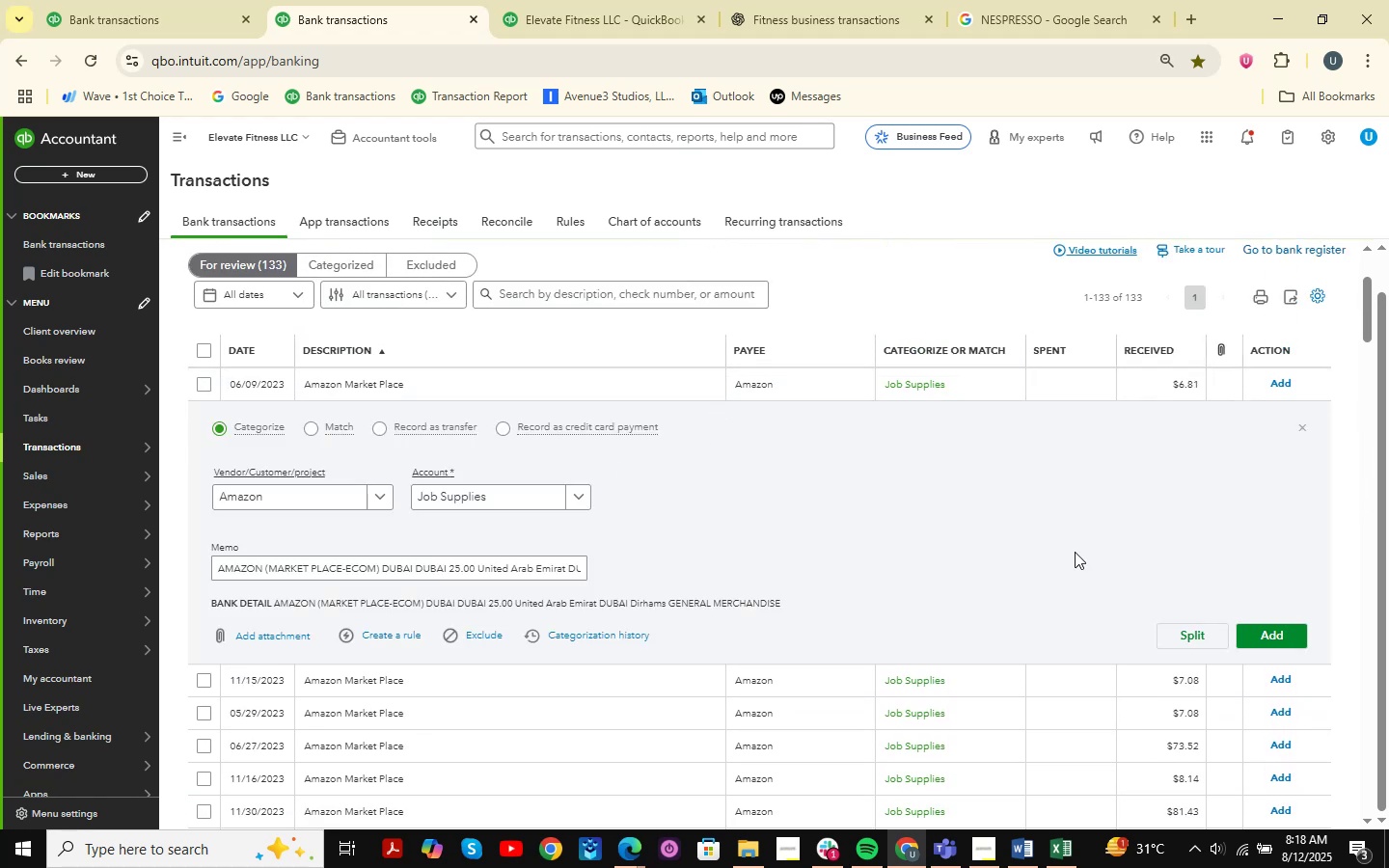 
left_click([1285, 631])
 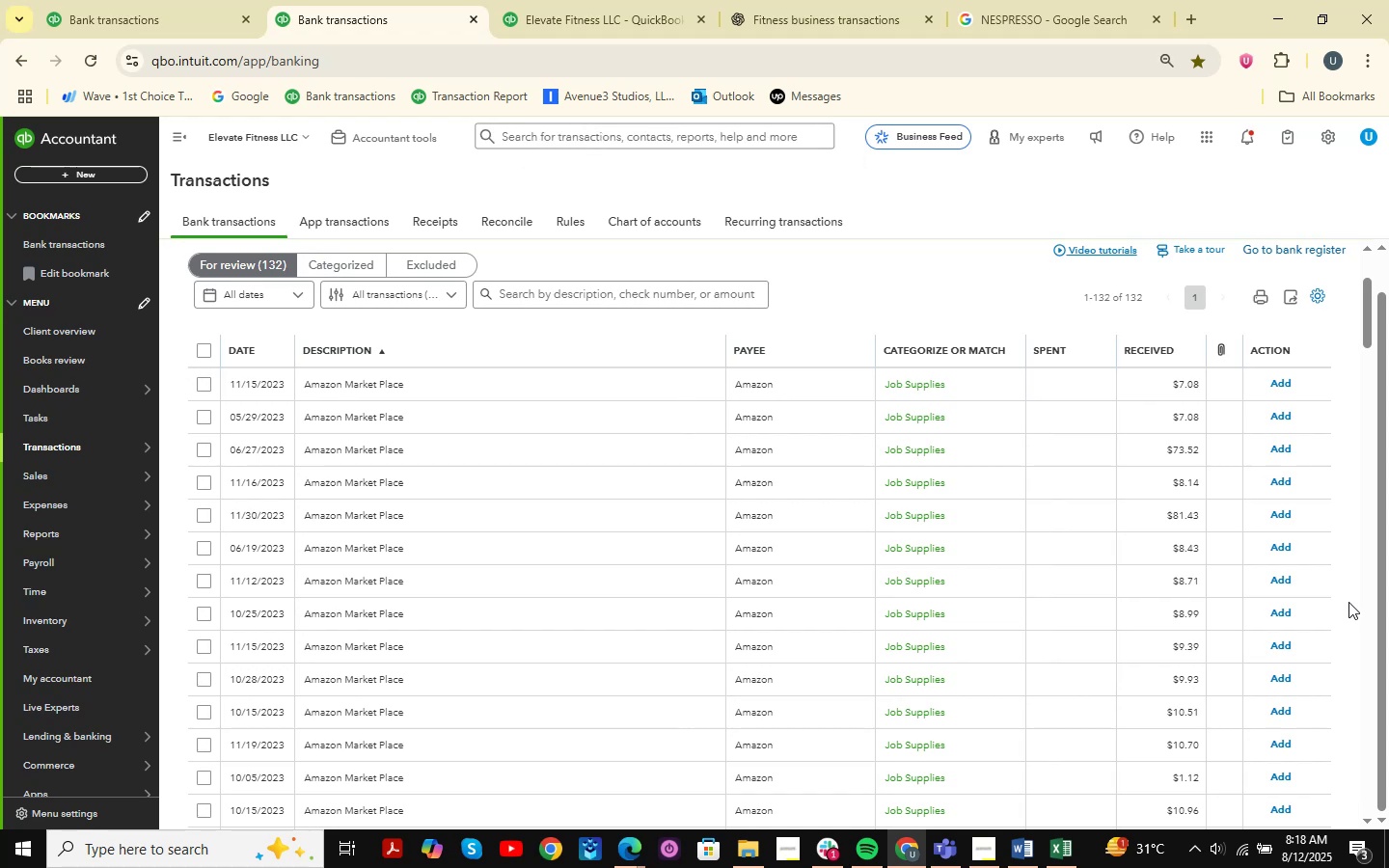 
wait(13.61)
 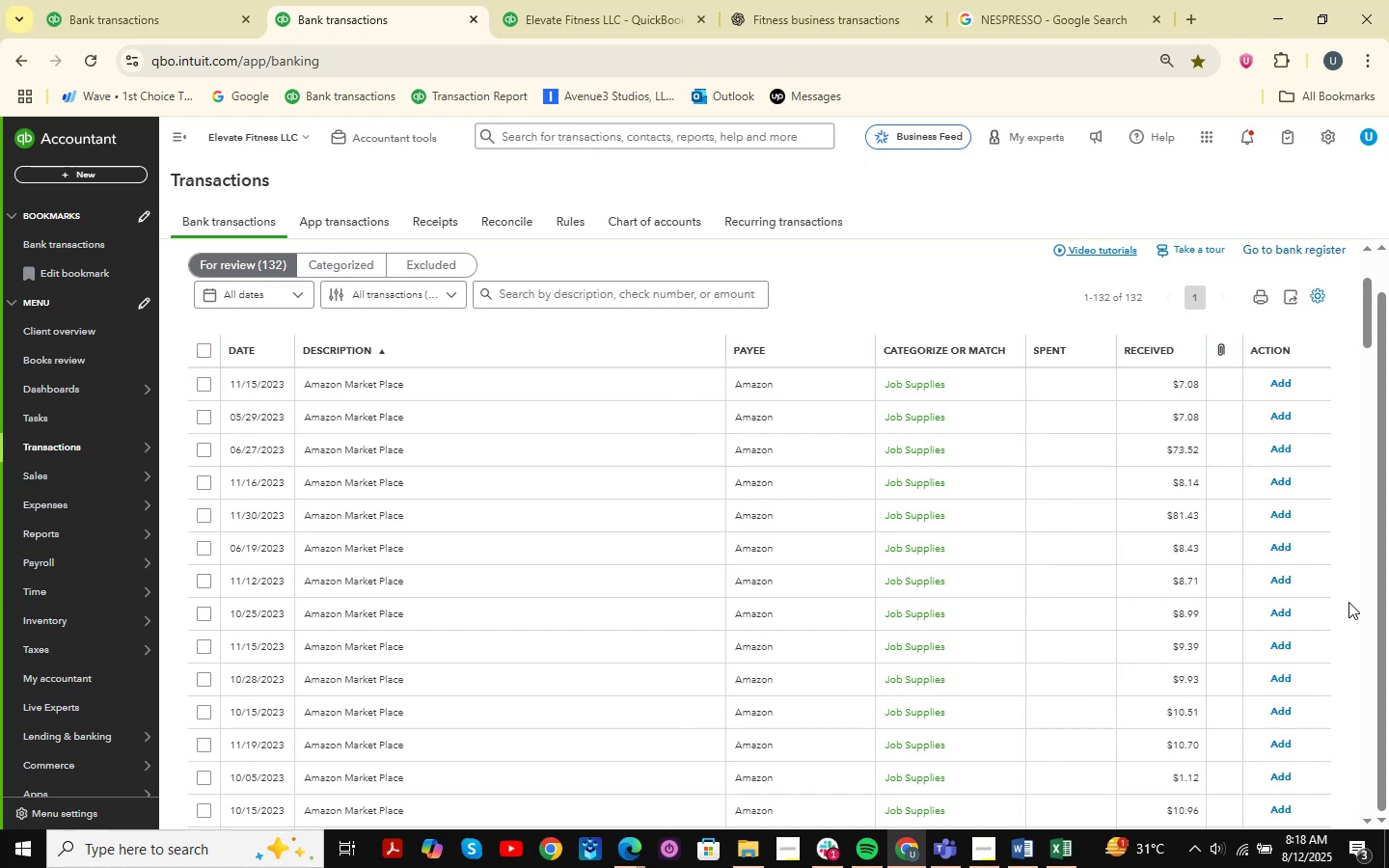 
left_click([488, 397])
 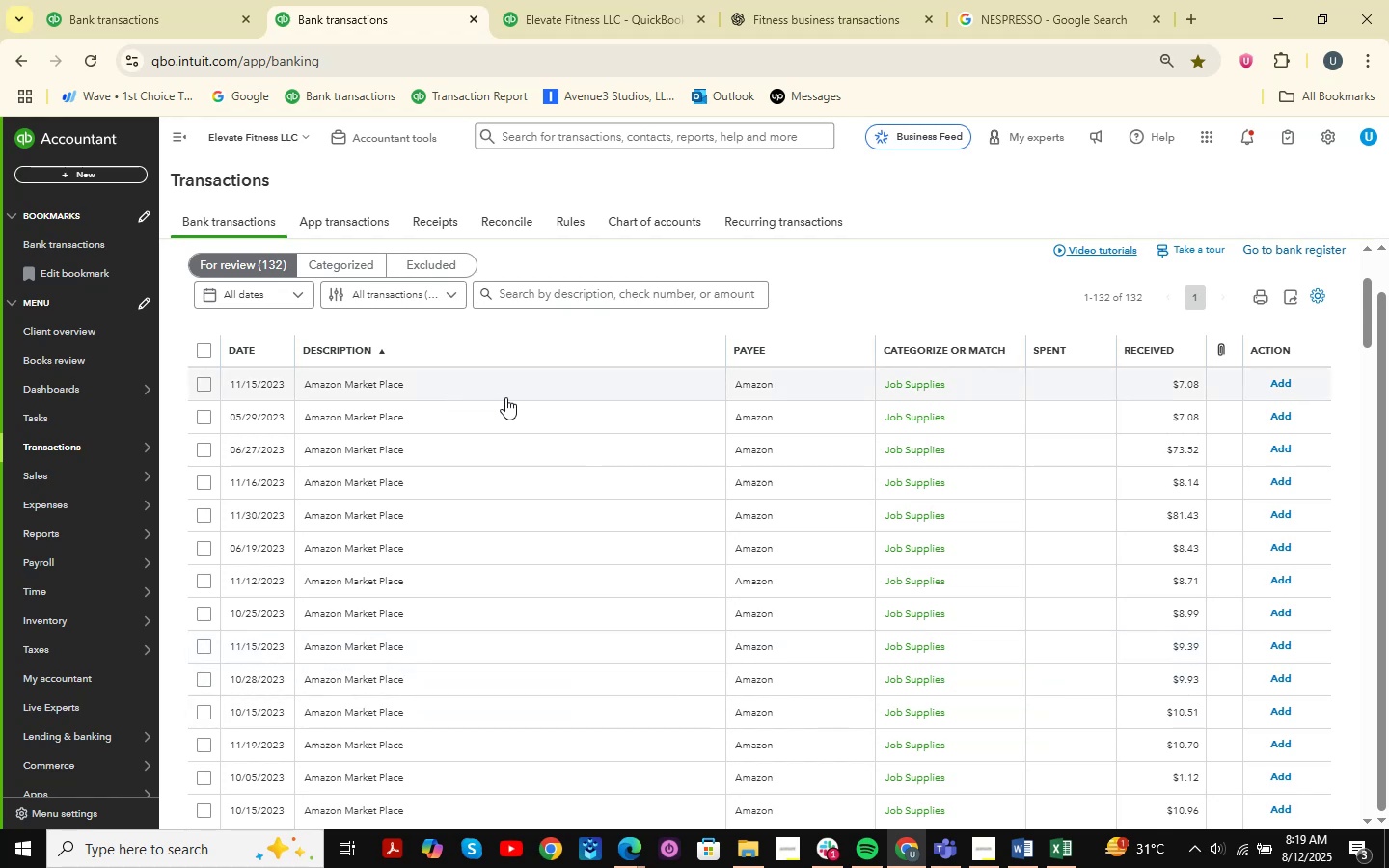 
mouse_move([626, 393])
 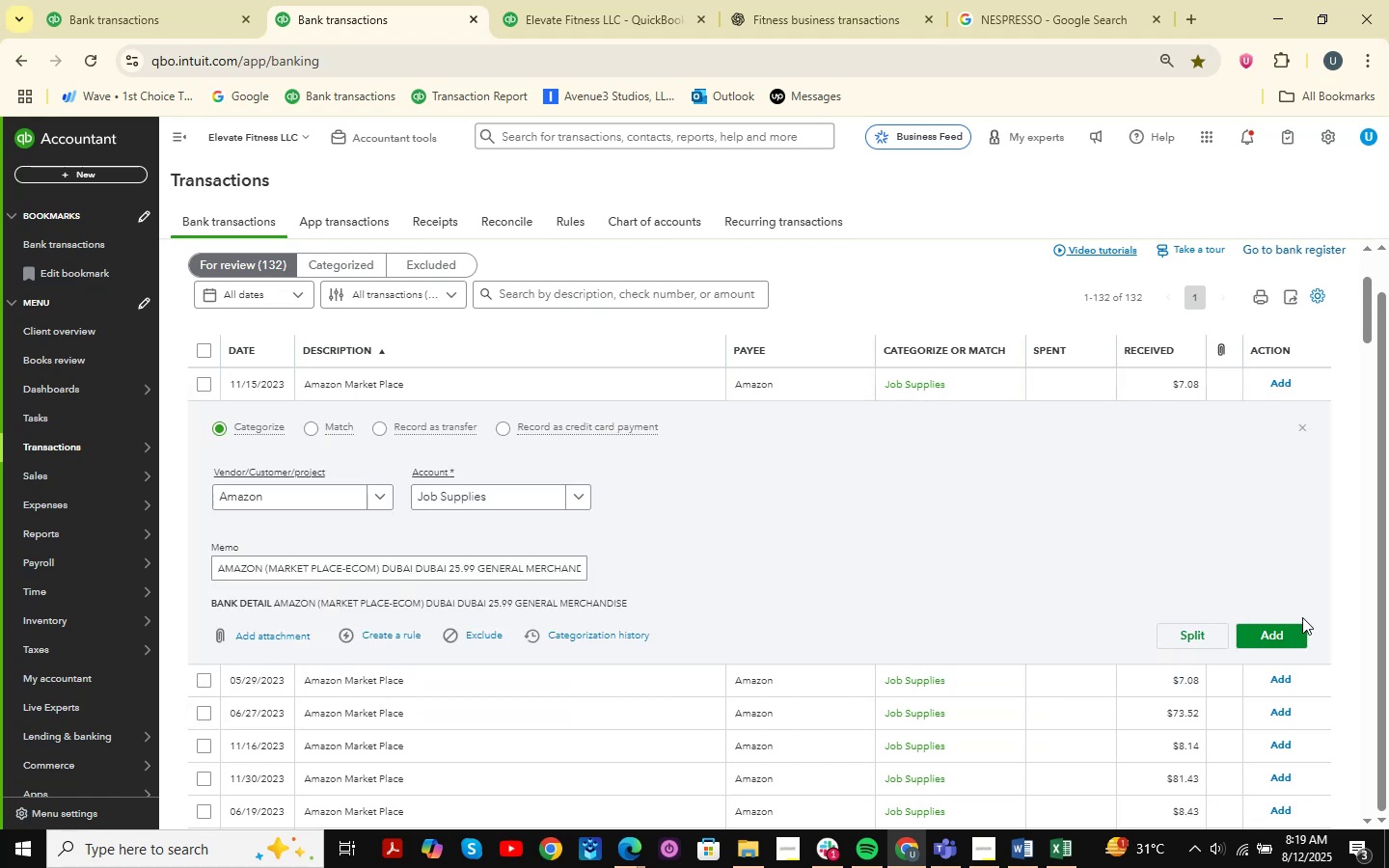 
left_click([1306, 629])
 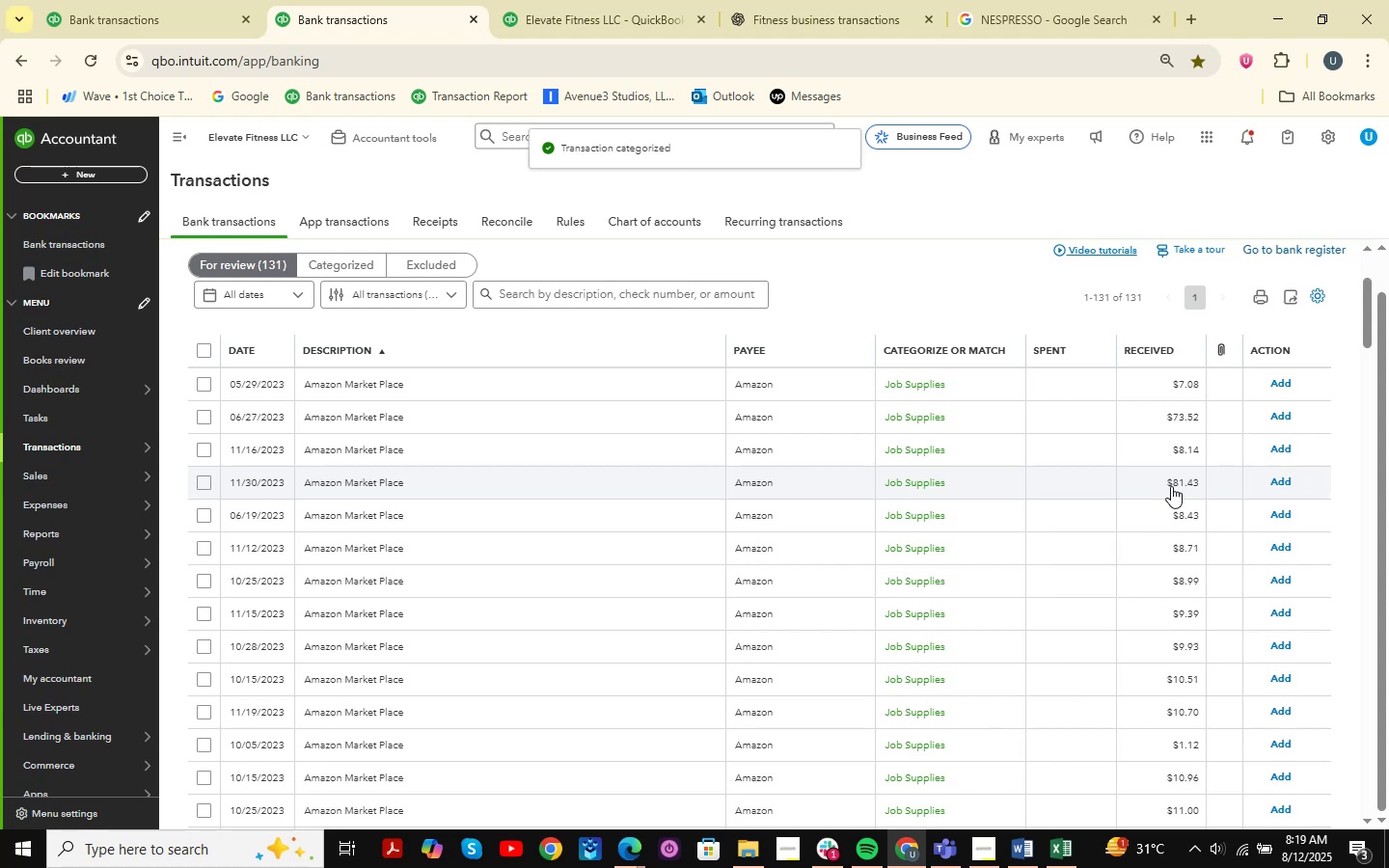 
wait(5.1)
 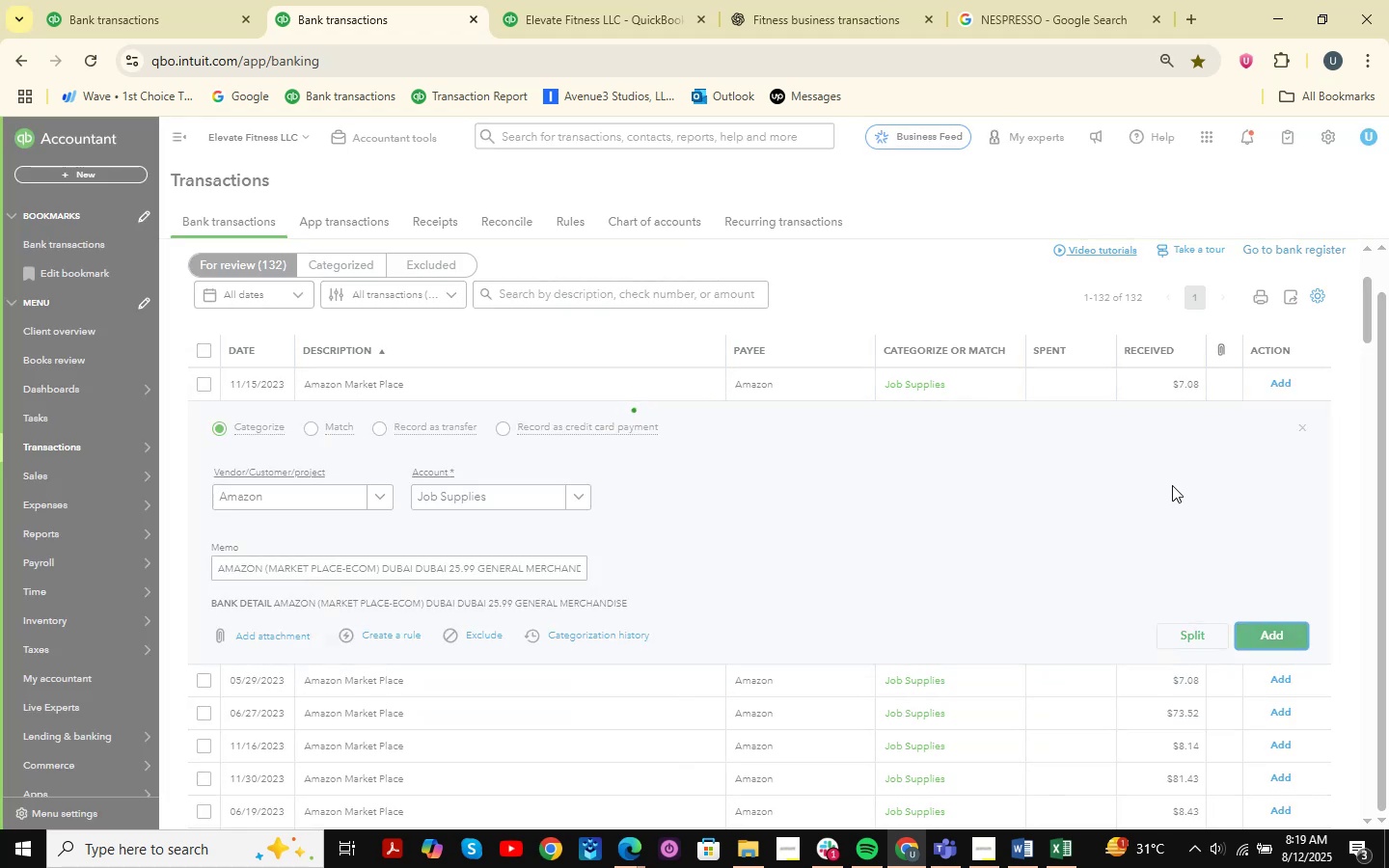 
left_click([658, 380])
 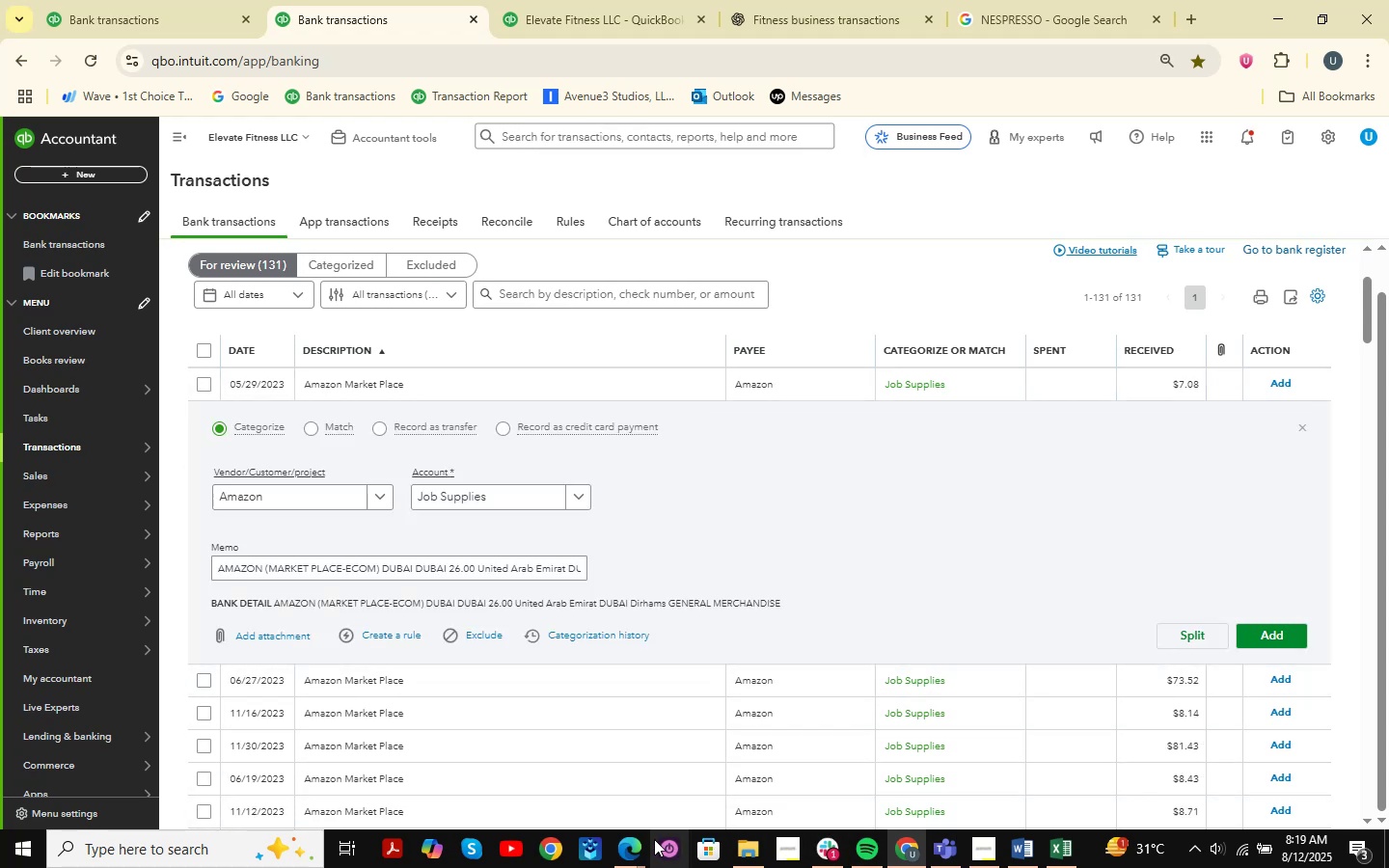 
double_click([614, 782])
 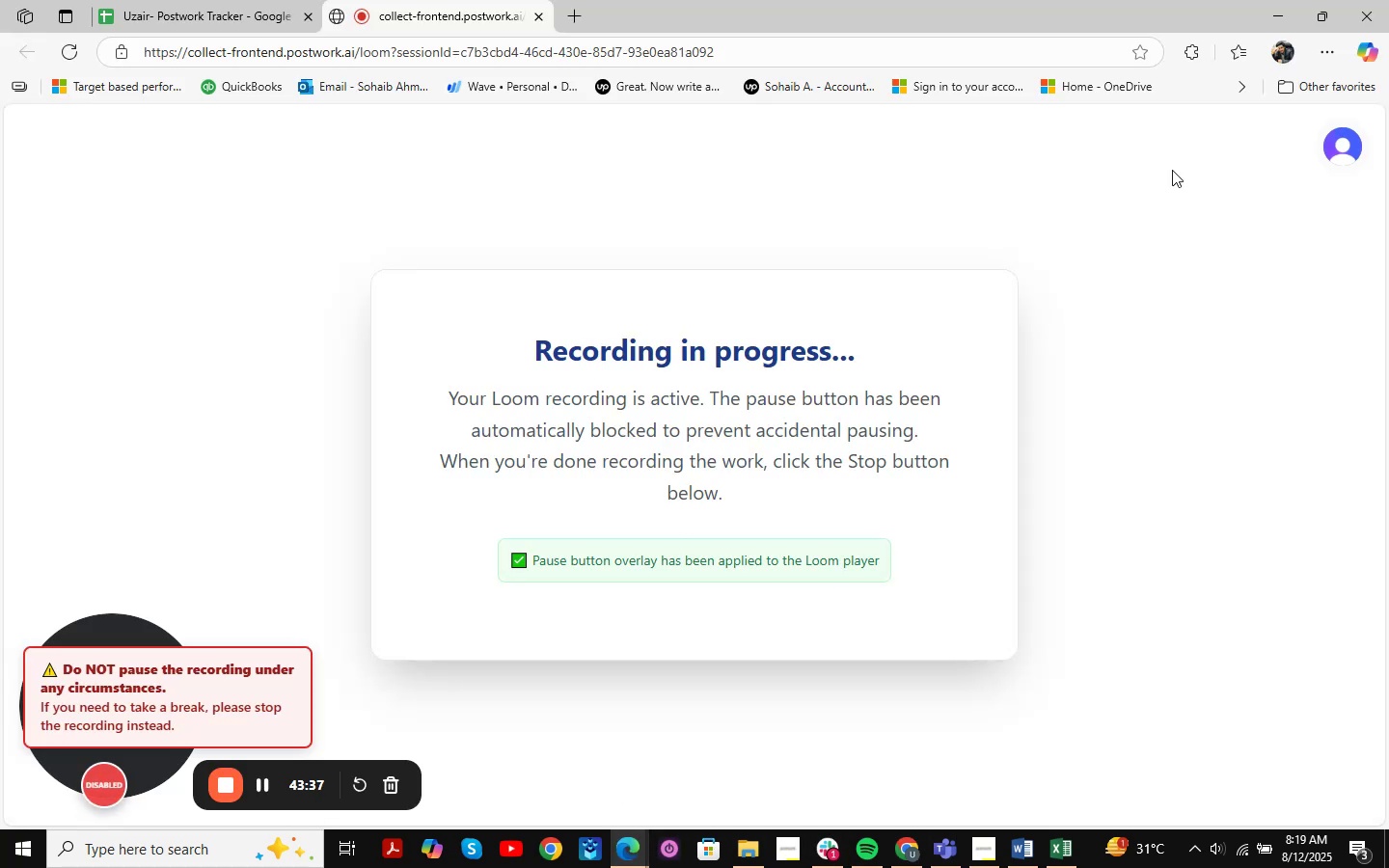 
left_click([1278, 0])
 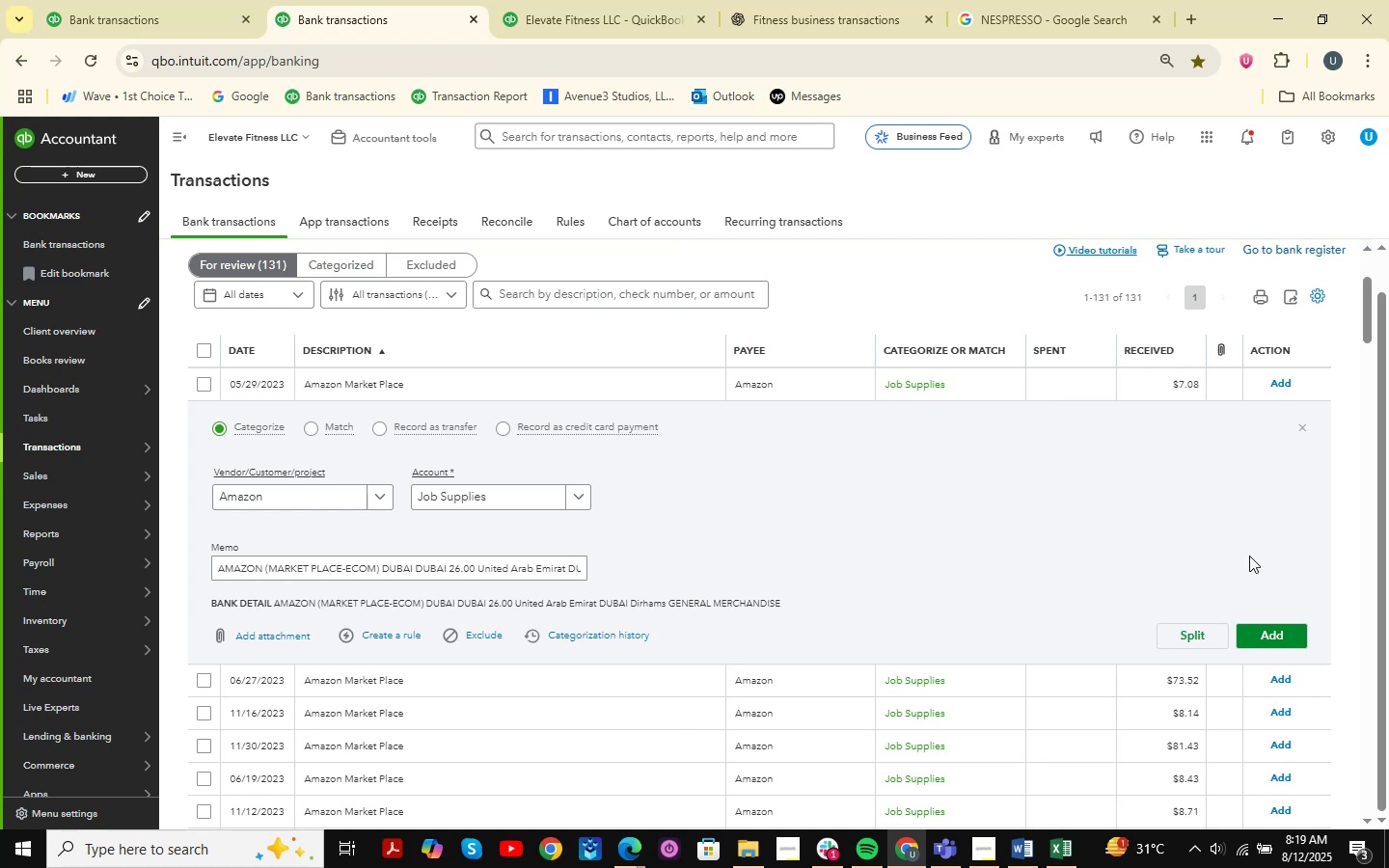 
wait(5.29)
 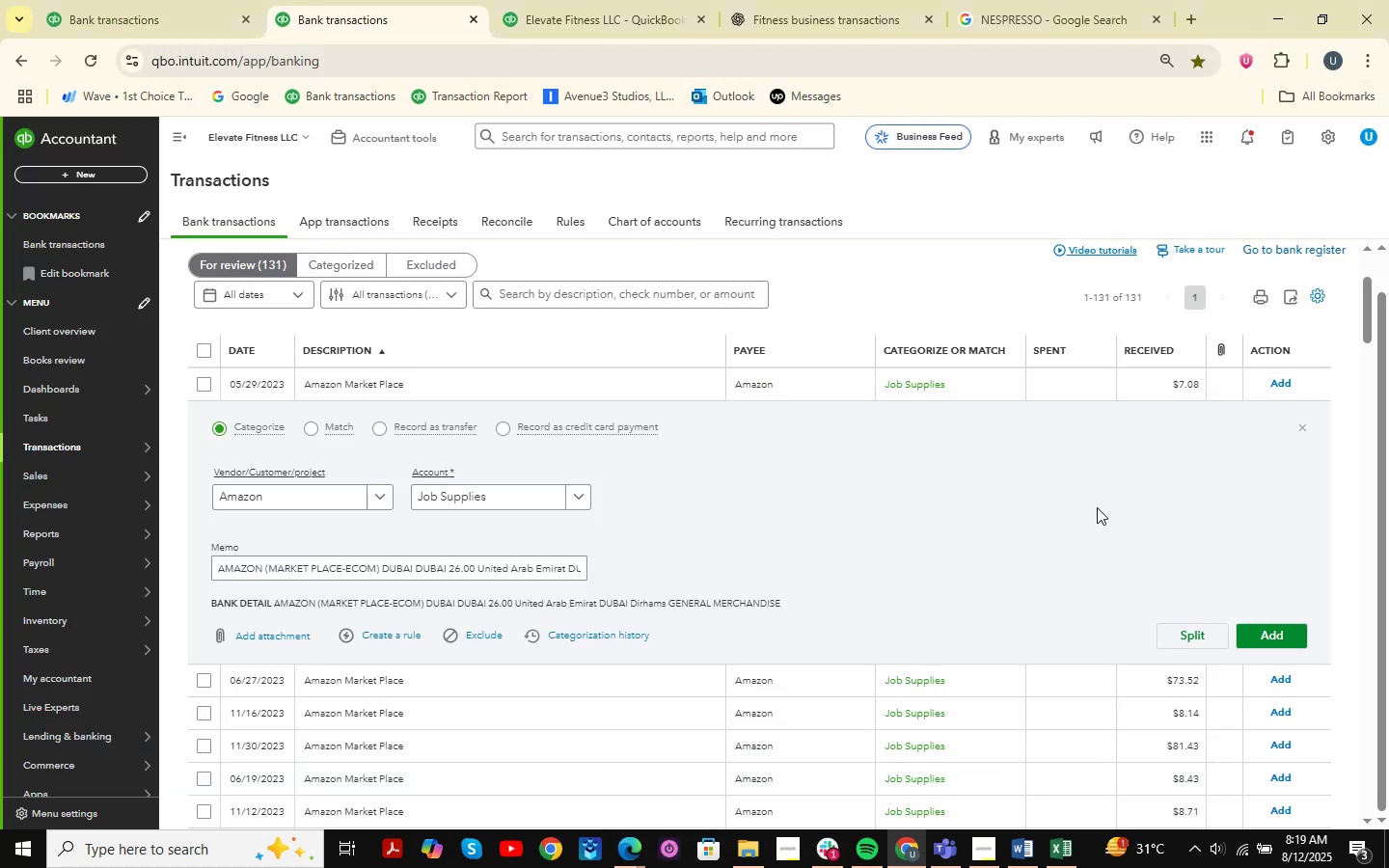 
left_click([1297, 635])
 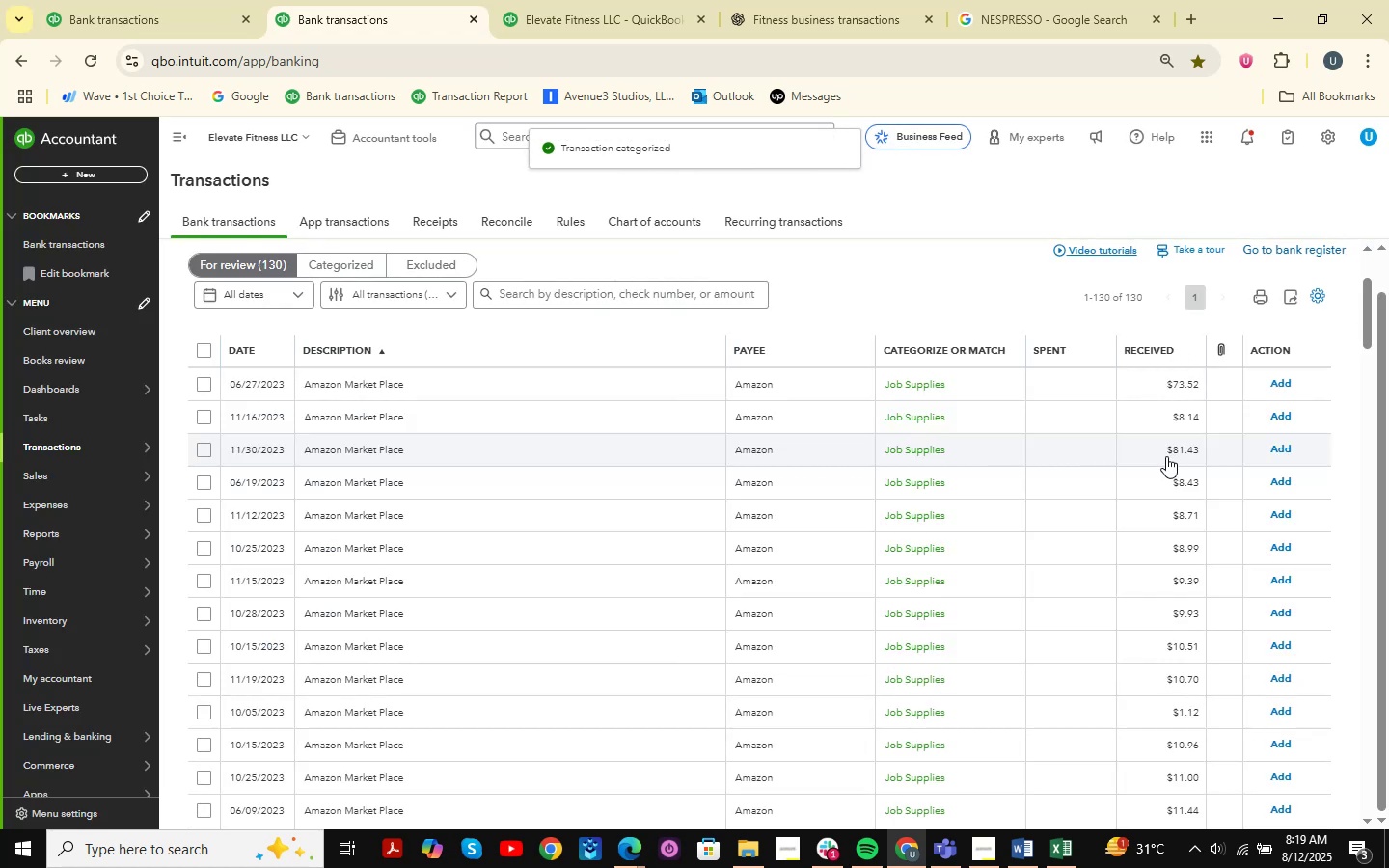 
wait(7.69)
 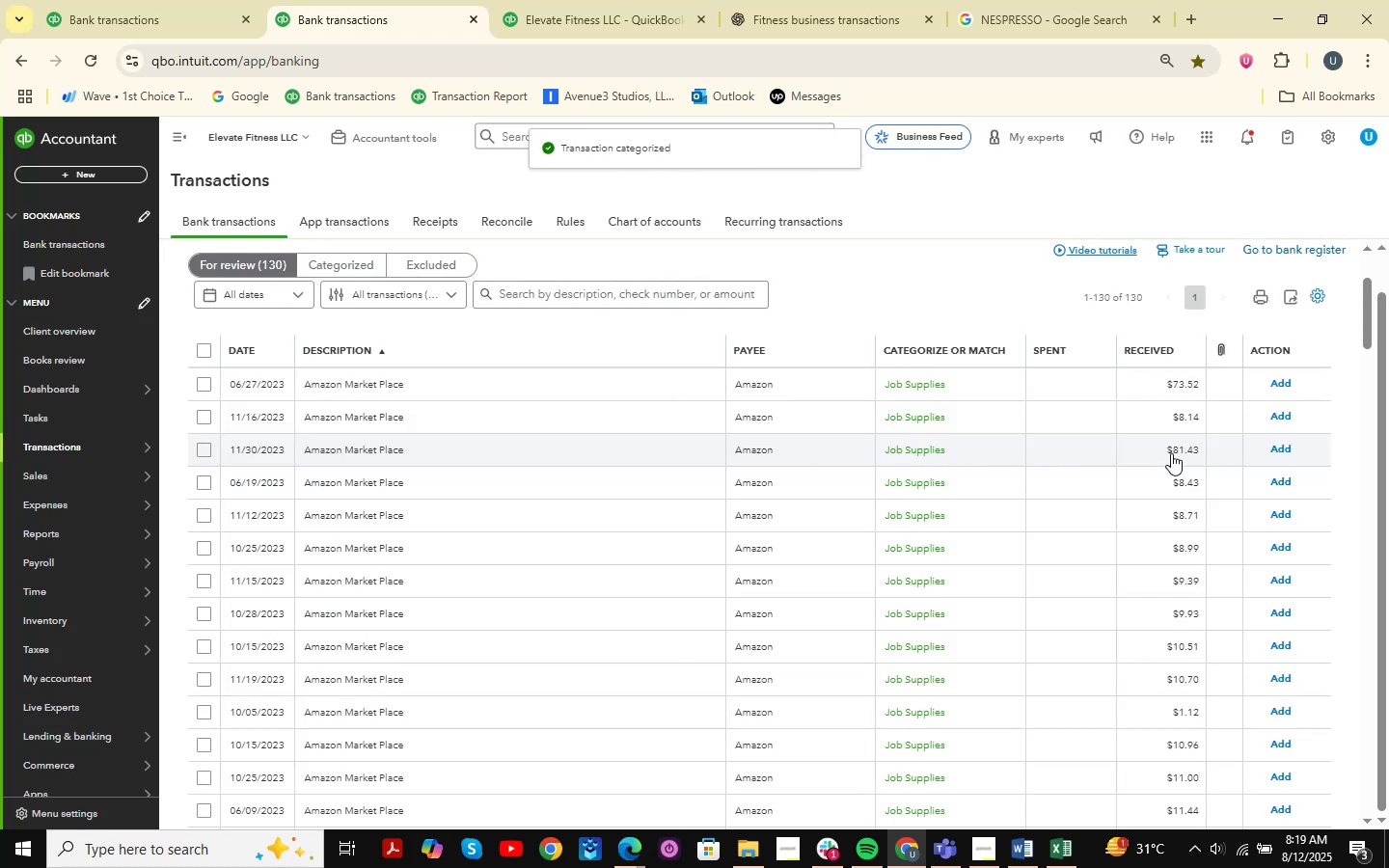 
left_click([466, 378])
 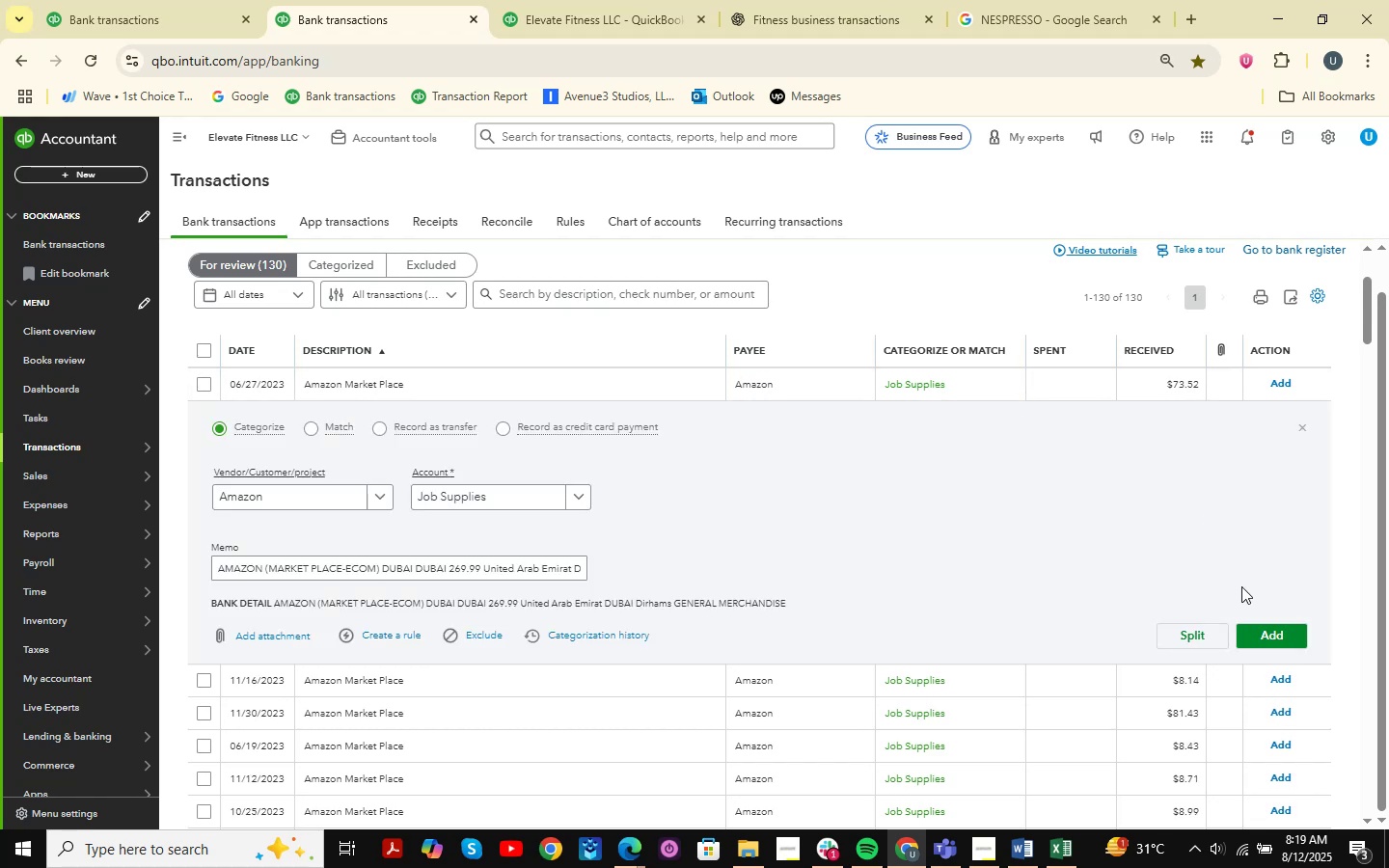 
left_click([1277, 637])
 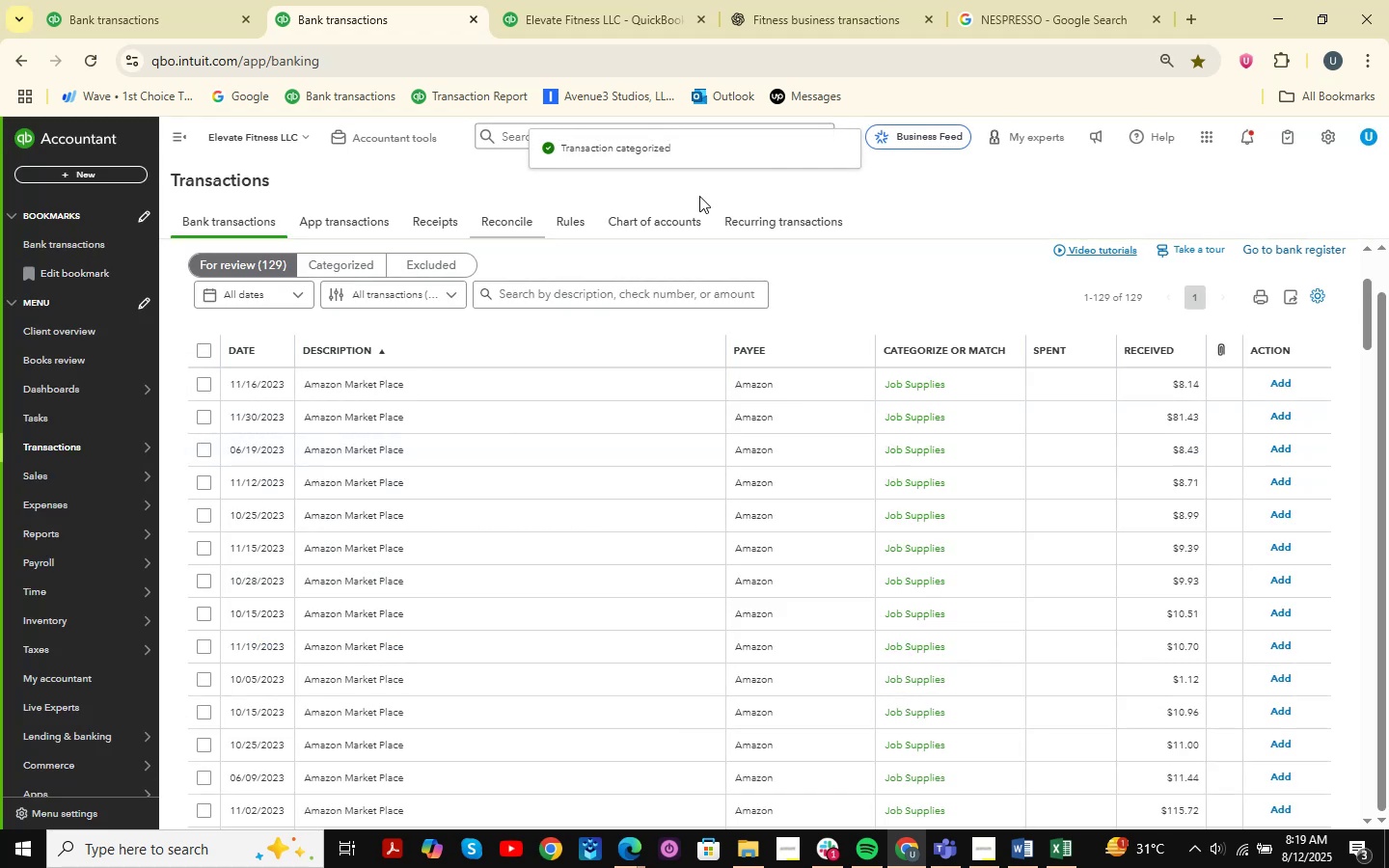 
left_click([504, 377])
 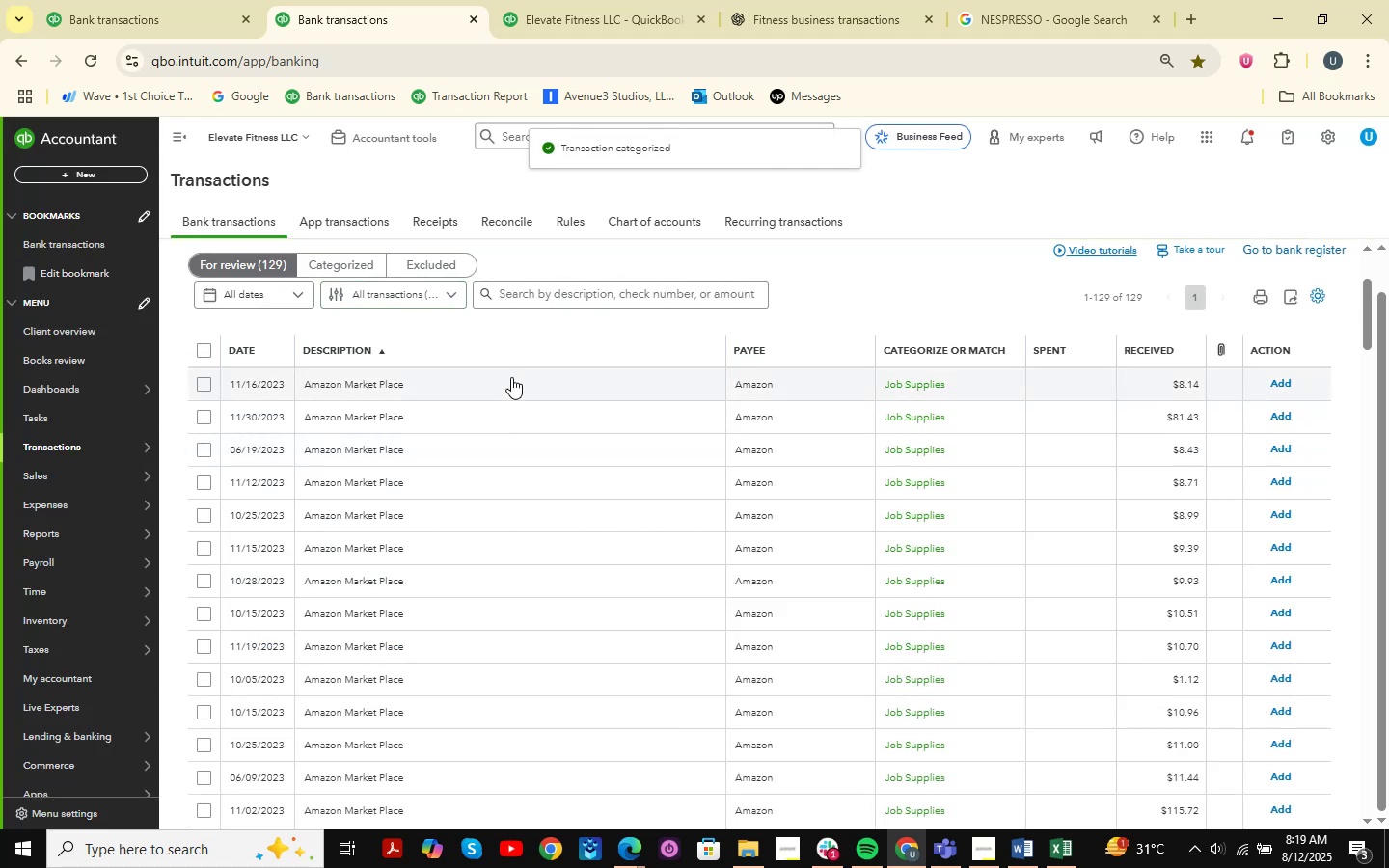 
mouse_move([637, 390])
 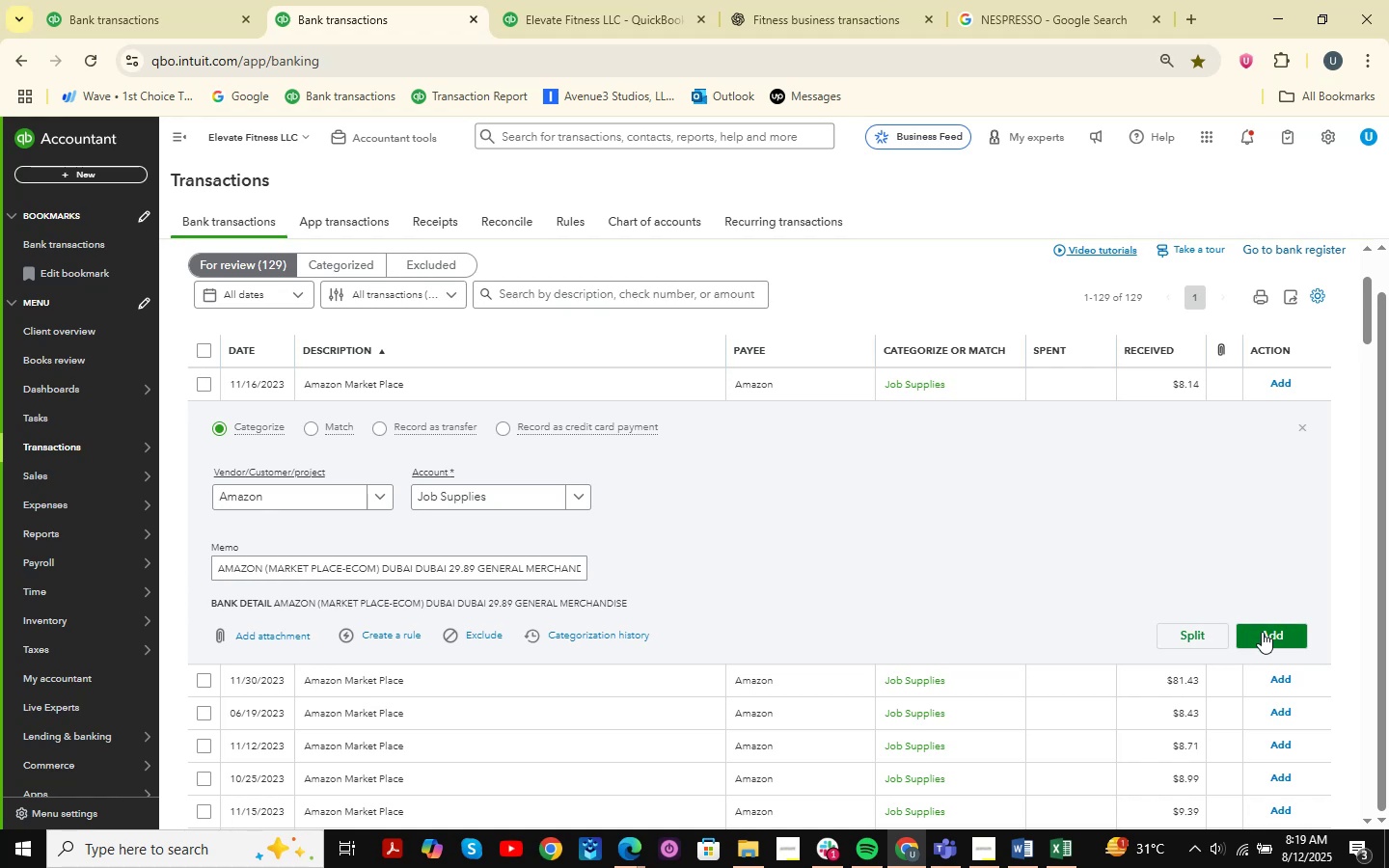 
left_click([1265, 632])
 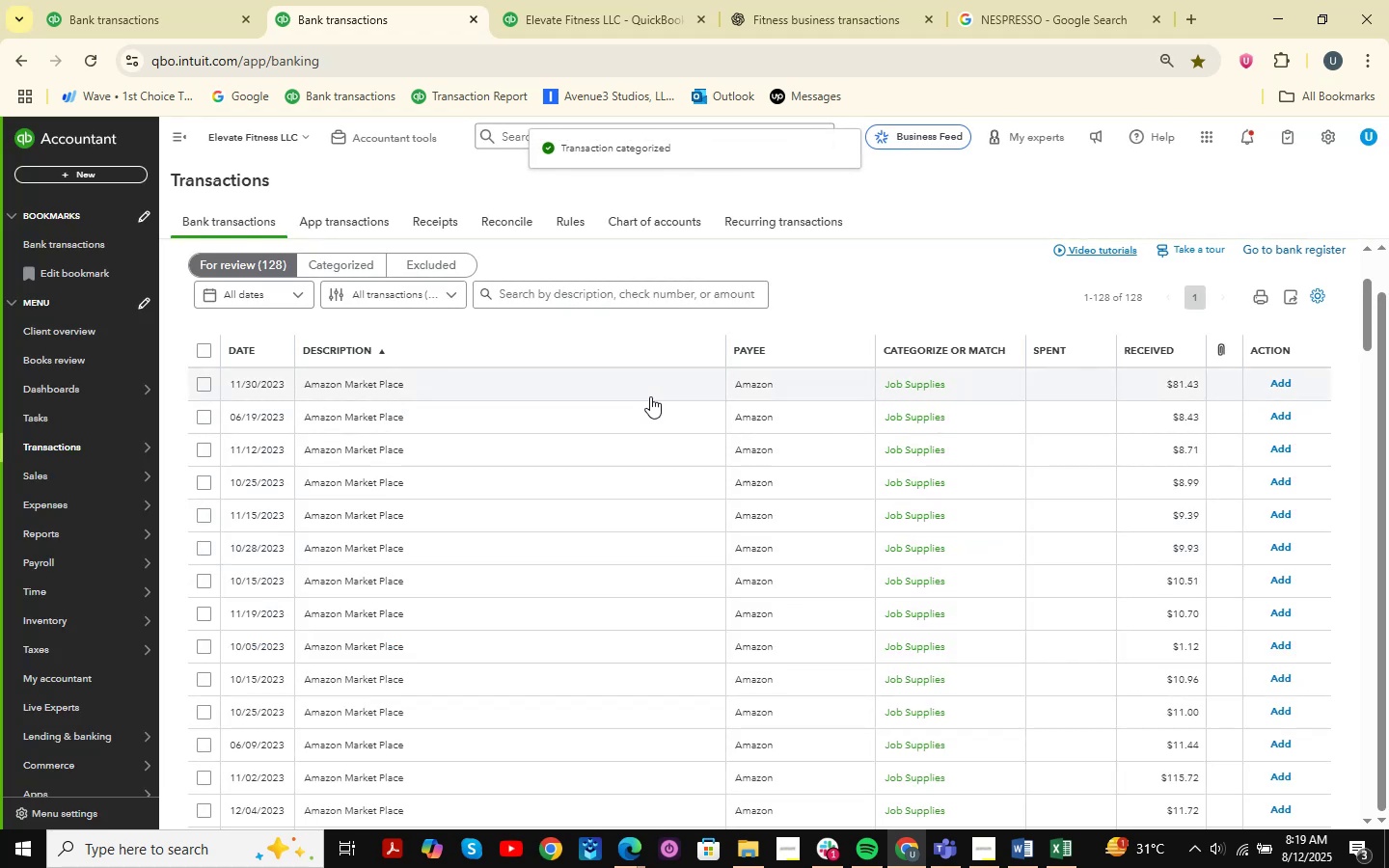 
wait(10.51)
 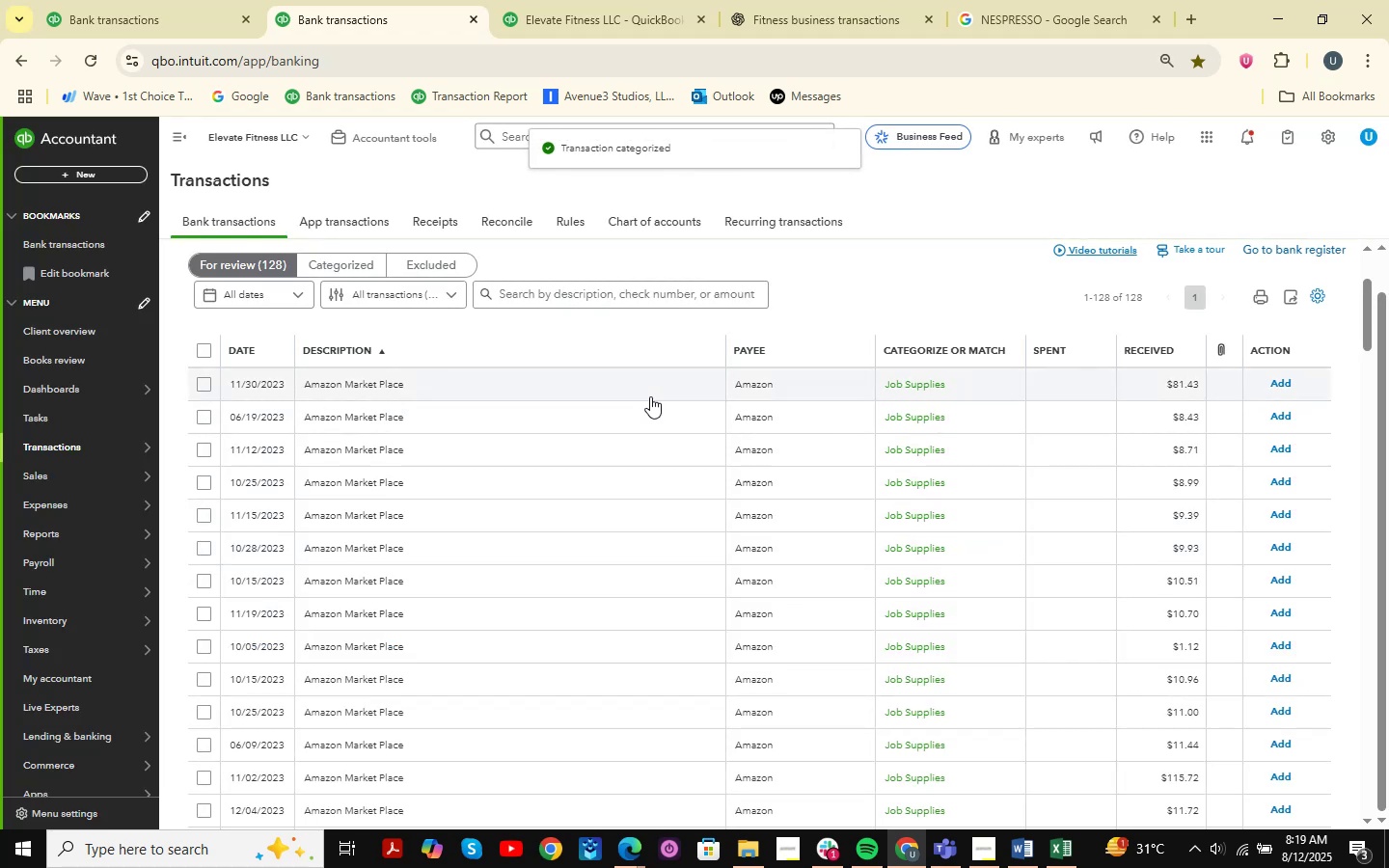 
left_click([502, 382])
 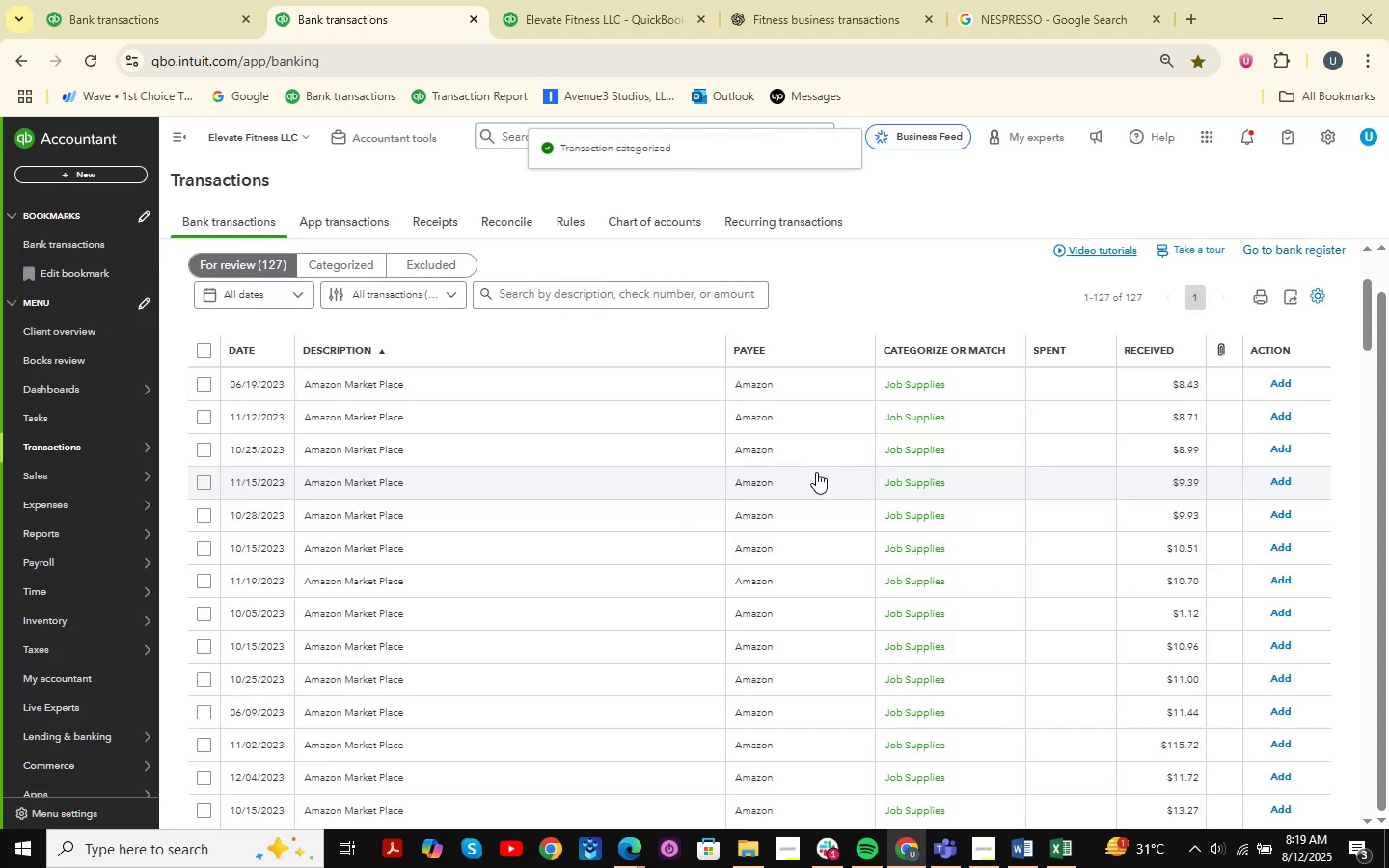 
wait(5.92)
 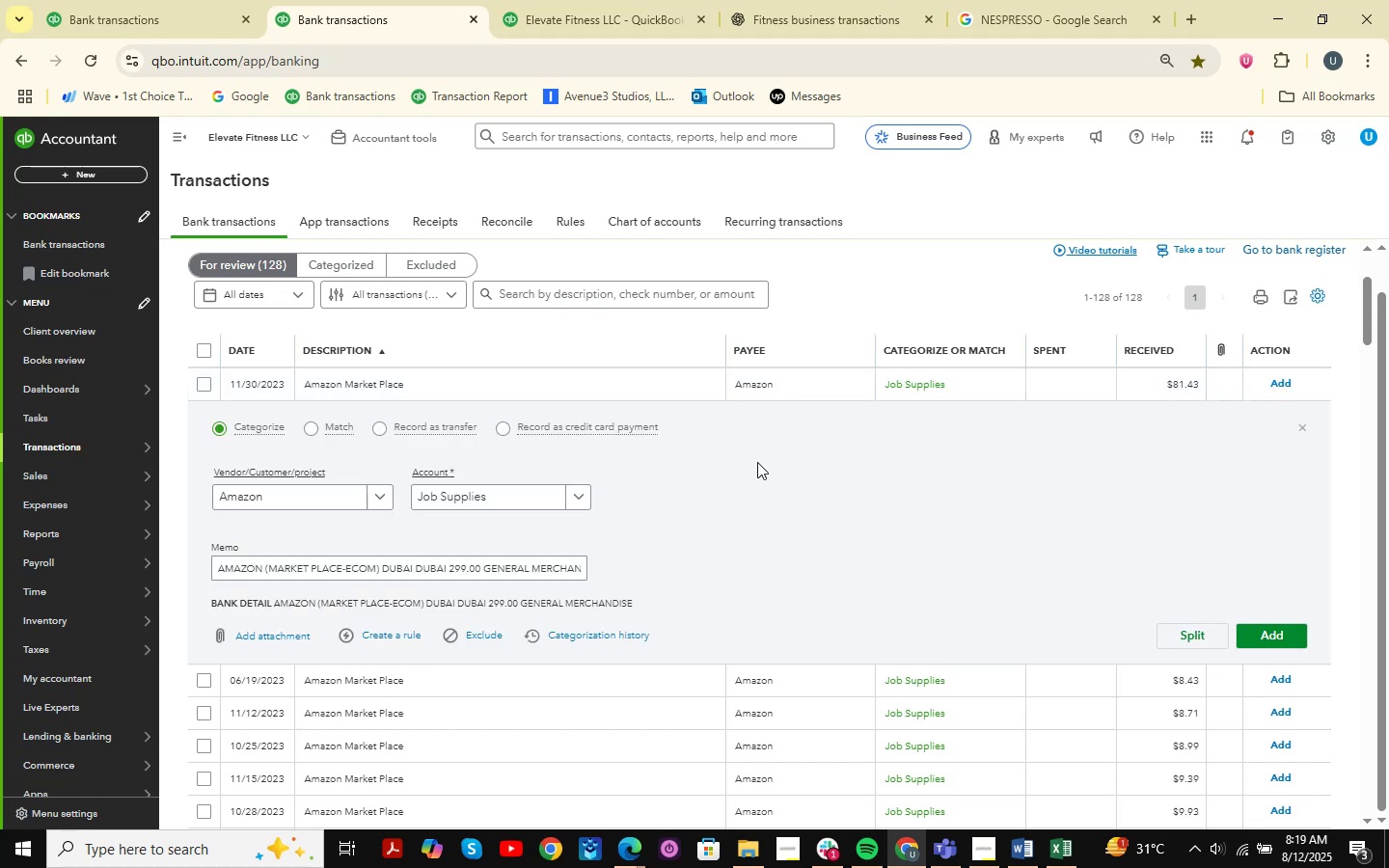 
scroll: coordinate [833, 421], scroll_direction: down, amount: 1.0
 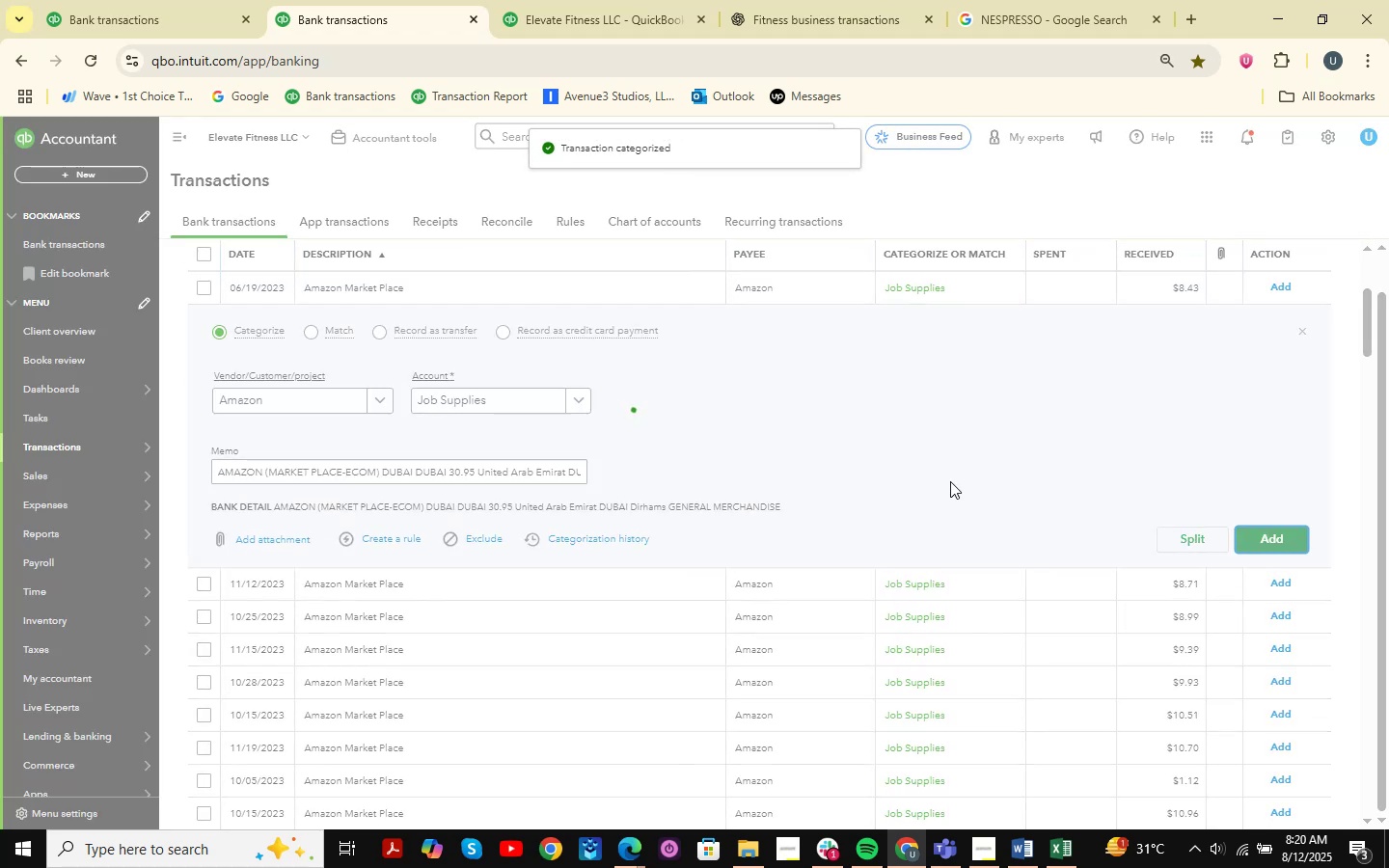 
scroll: coordinate [530, 428], scroll_direction: up, amount: 2.0
 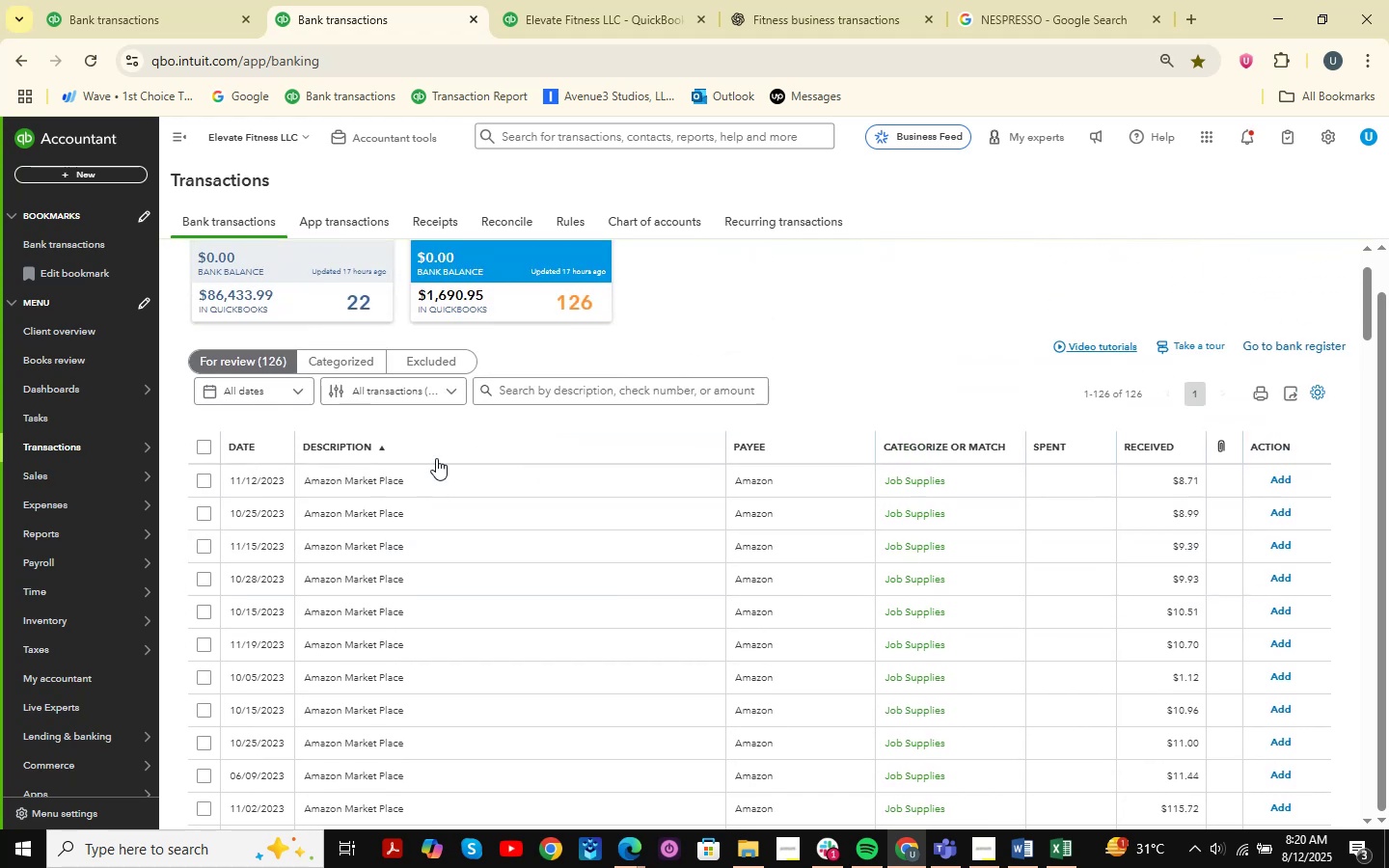 
double_click([433, 477])
 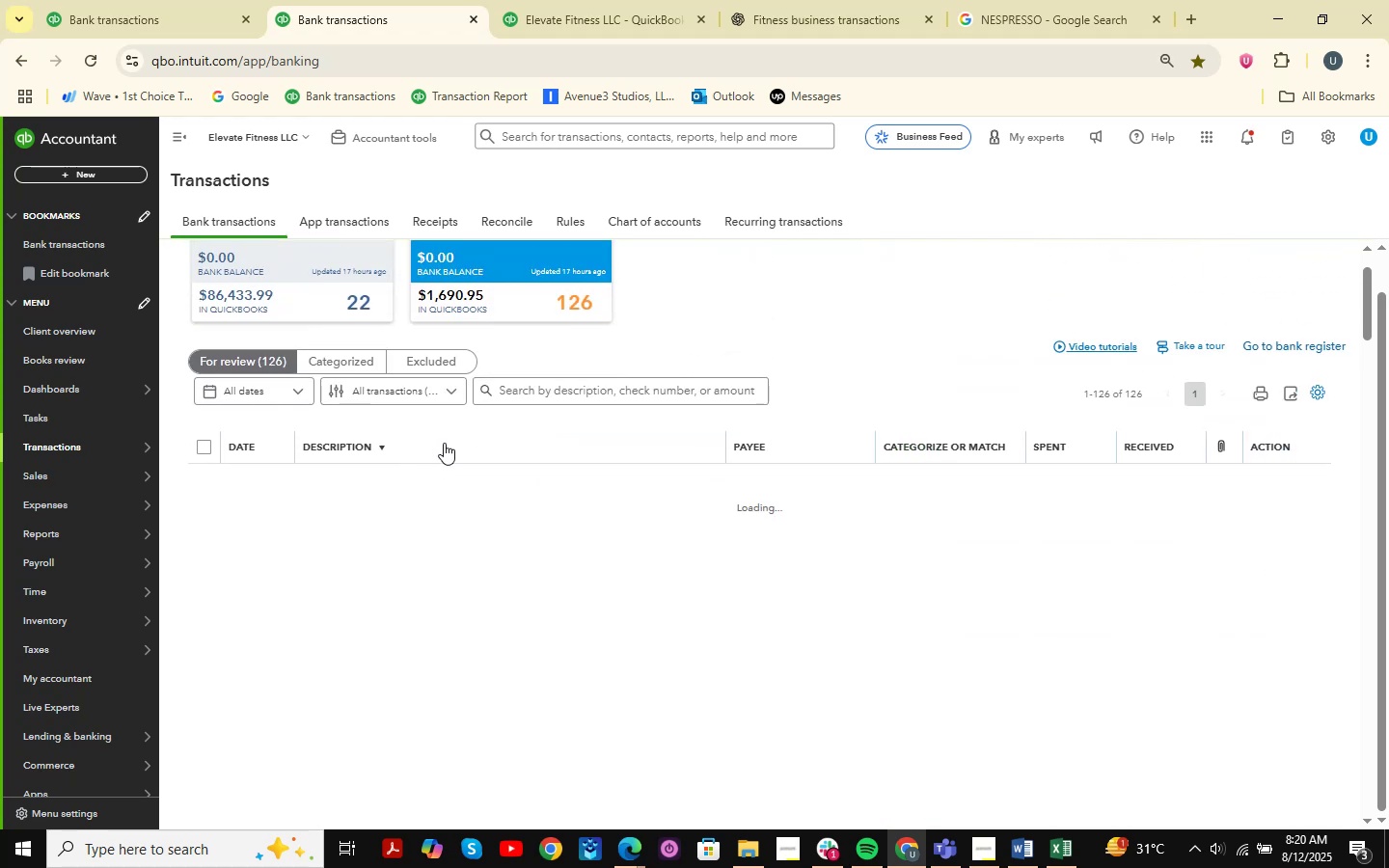 
left_click([444, 443])
 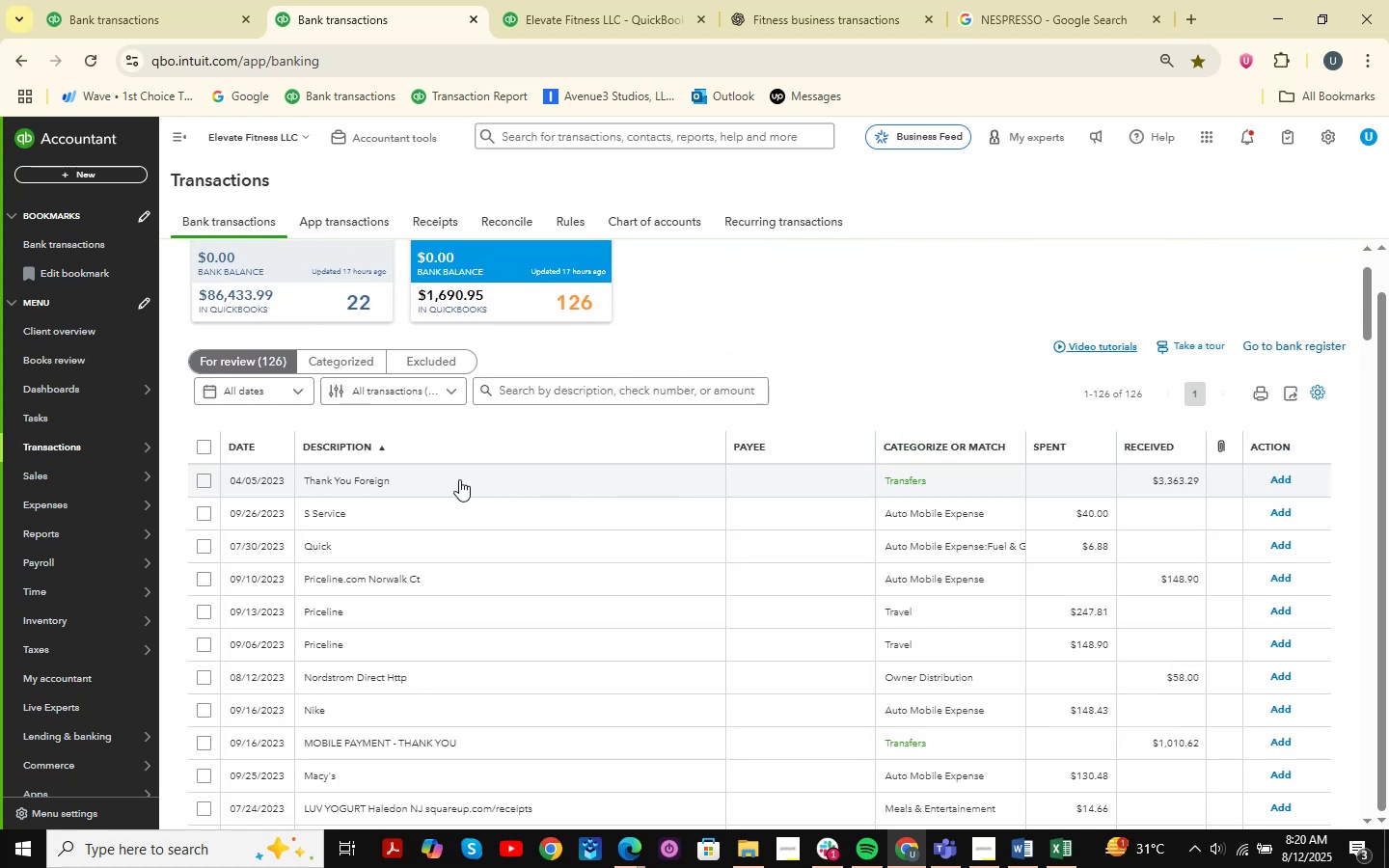 
scroll: coordinate [568, 465], scroll_direction: up, amount: 1.0
 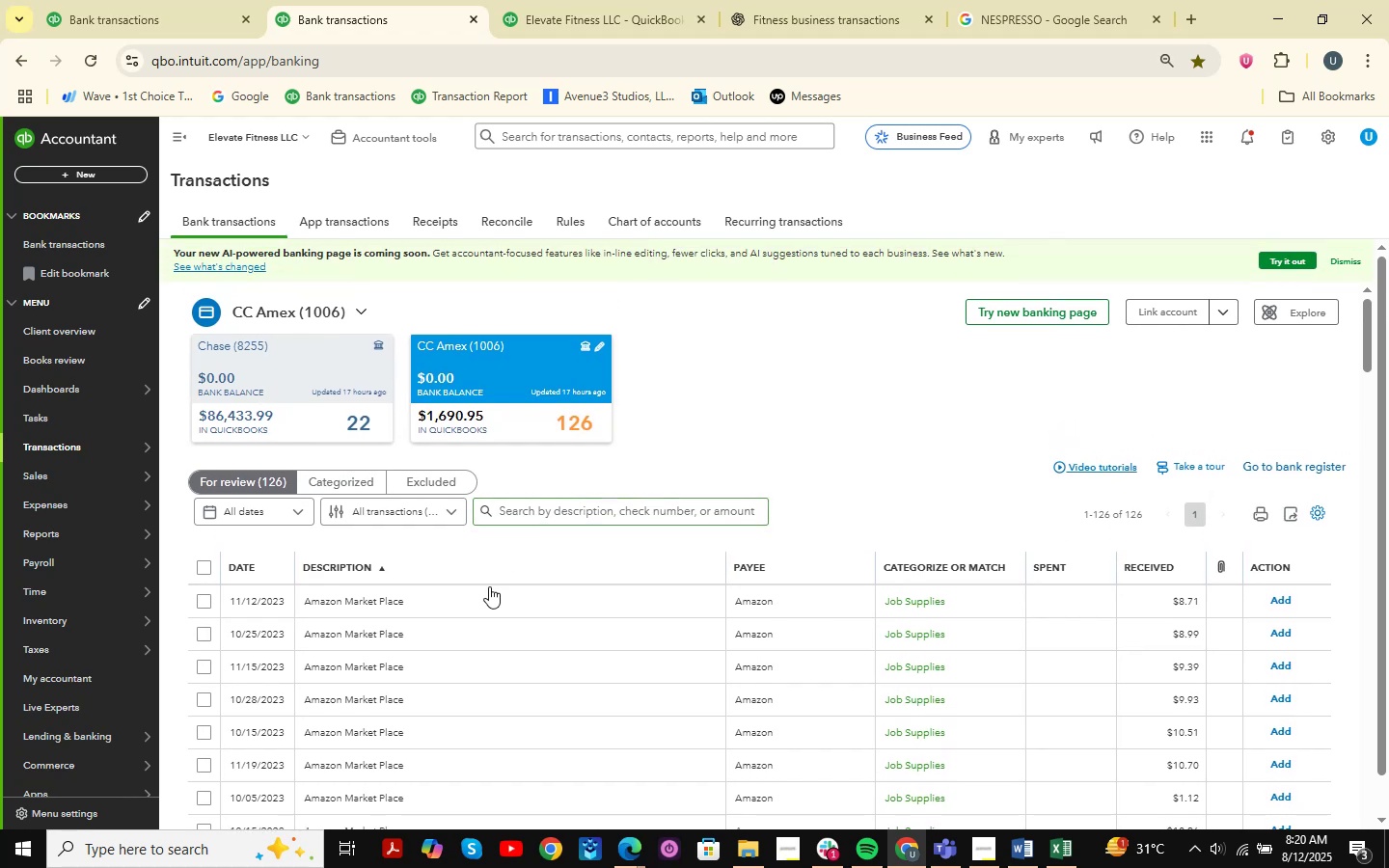 
left_click([478, 604])
 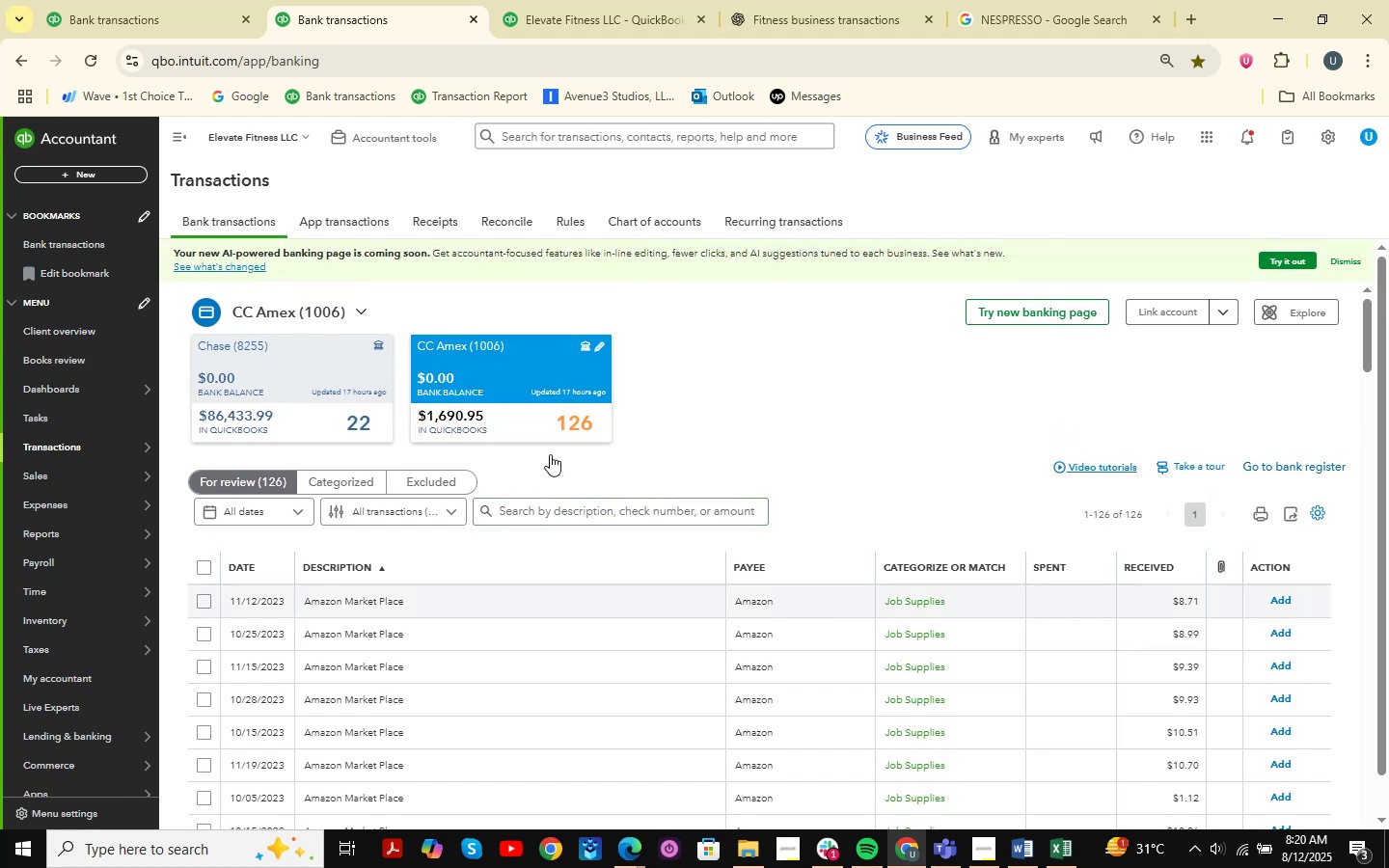 
scroll: coordinate [555, 442], scroll_direction: down, amount: 2.0
 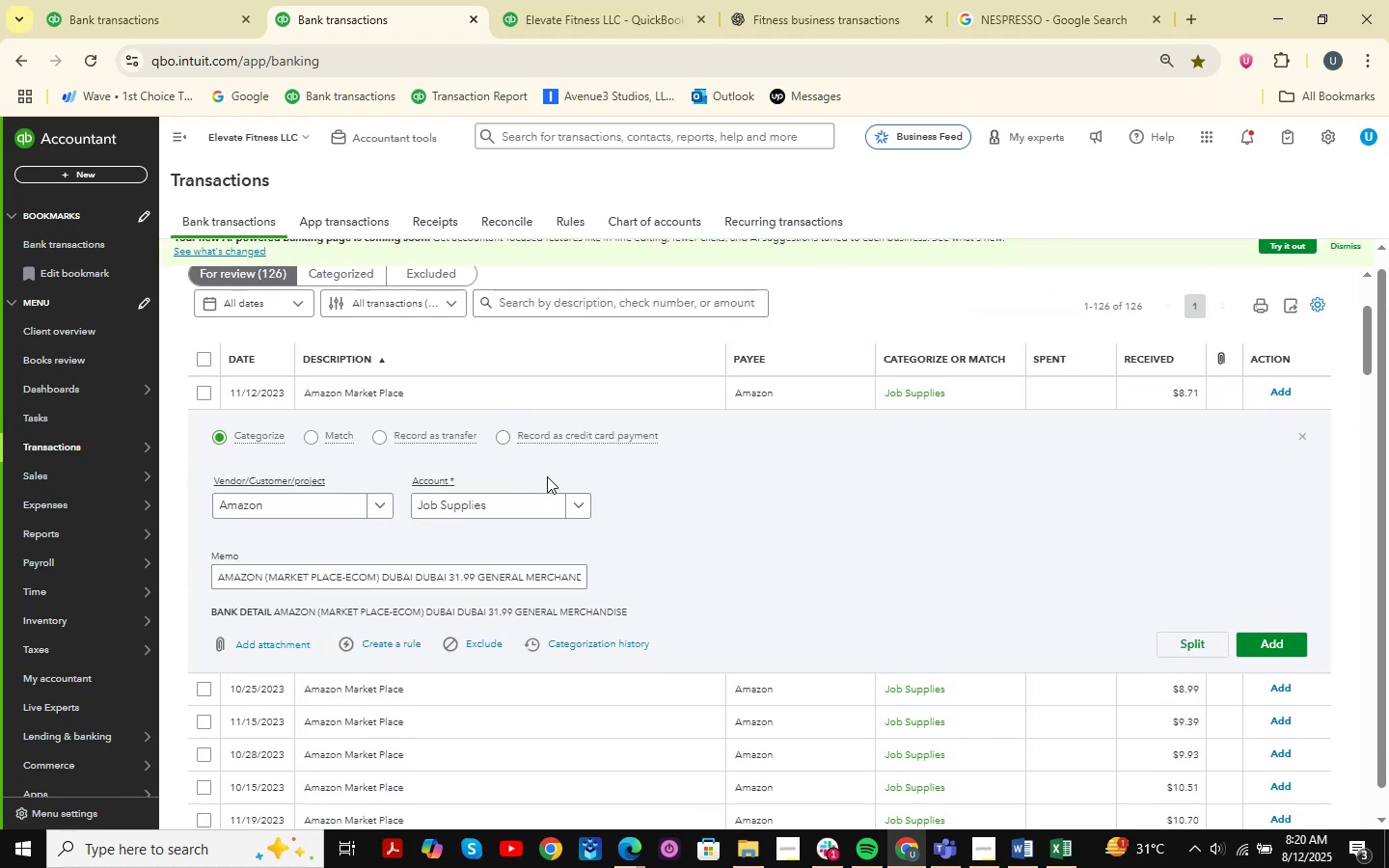 
wait(9.38)
 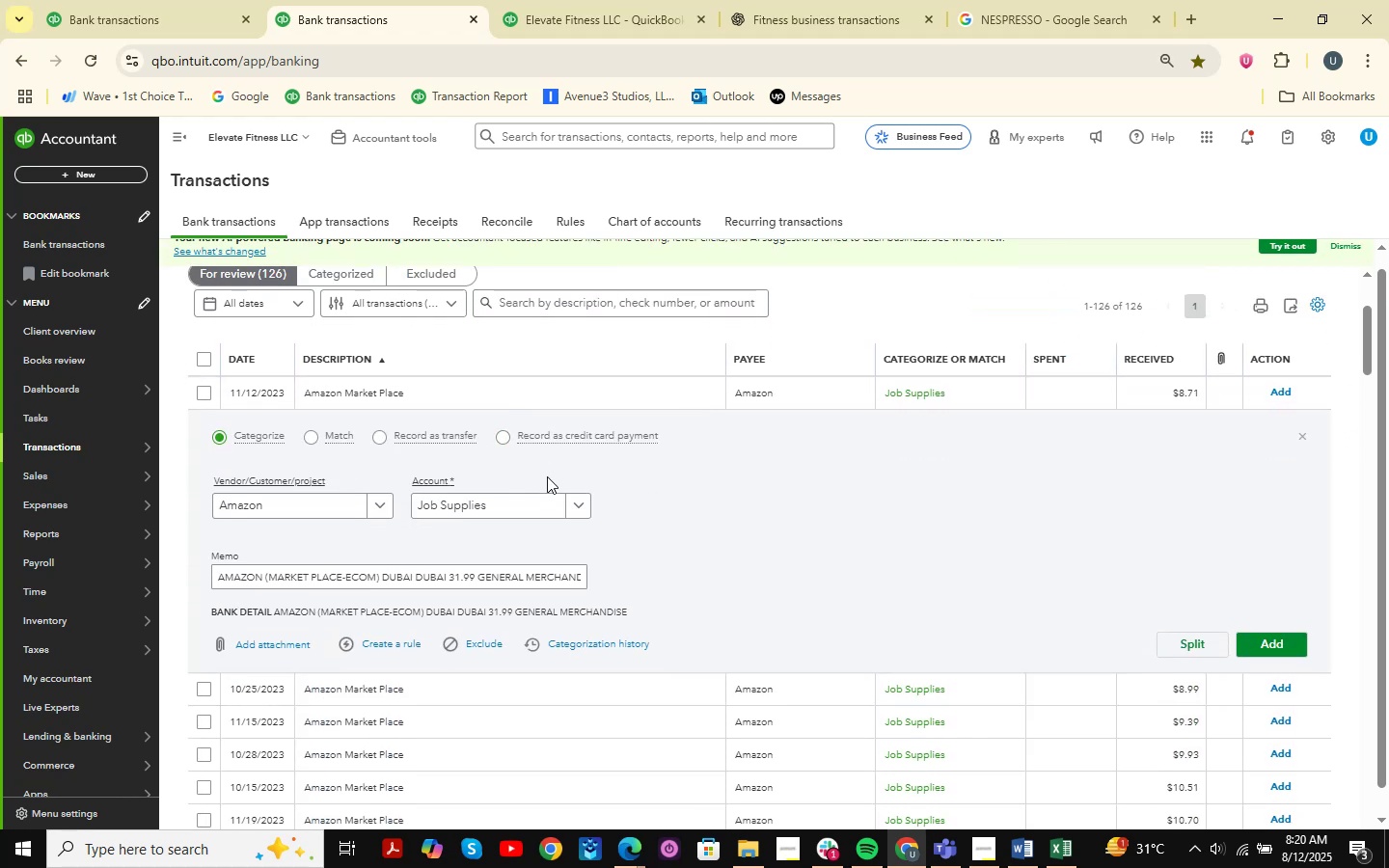 
mouse_move([429, 398])
 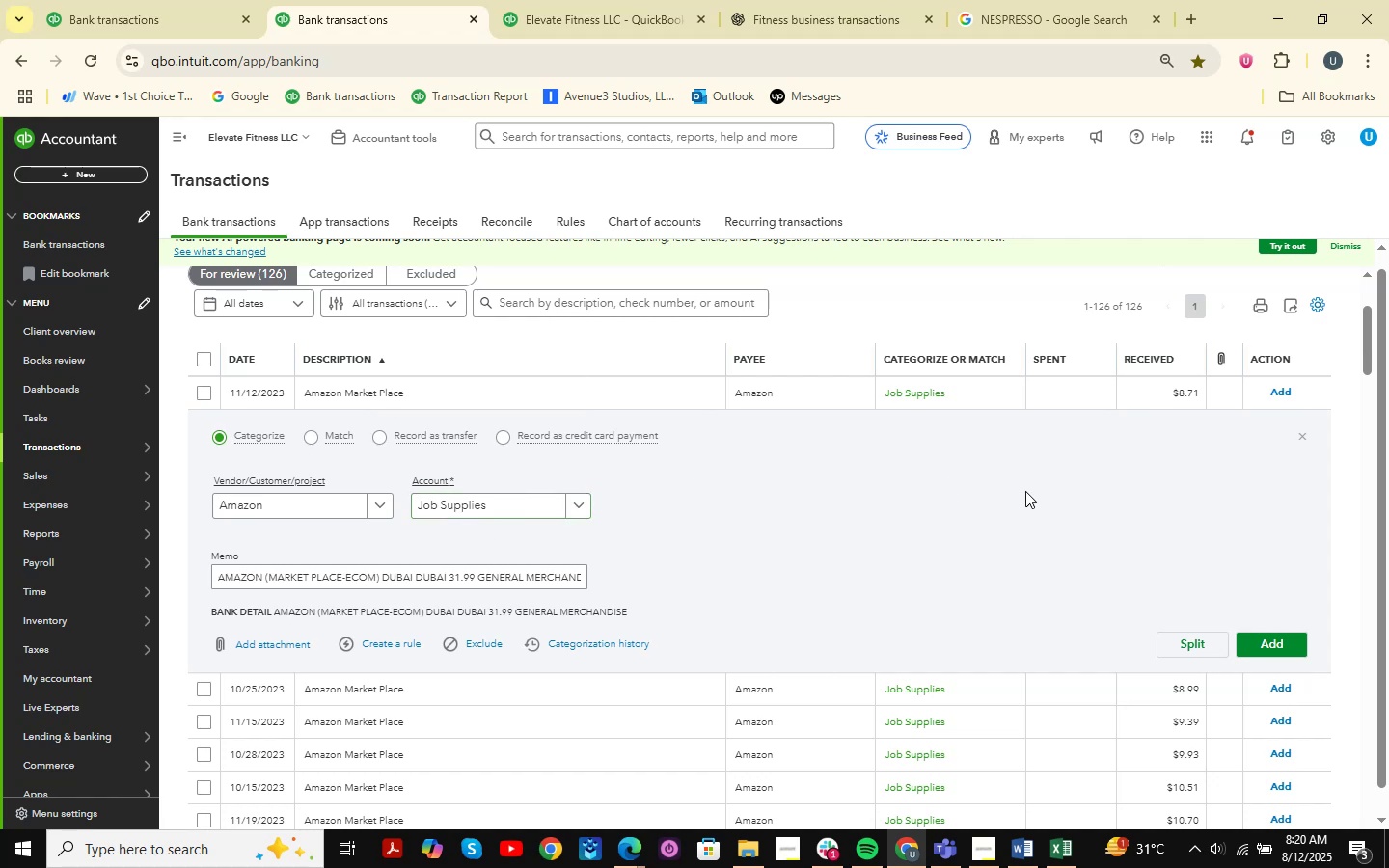 
wait(8.53)
 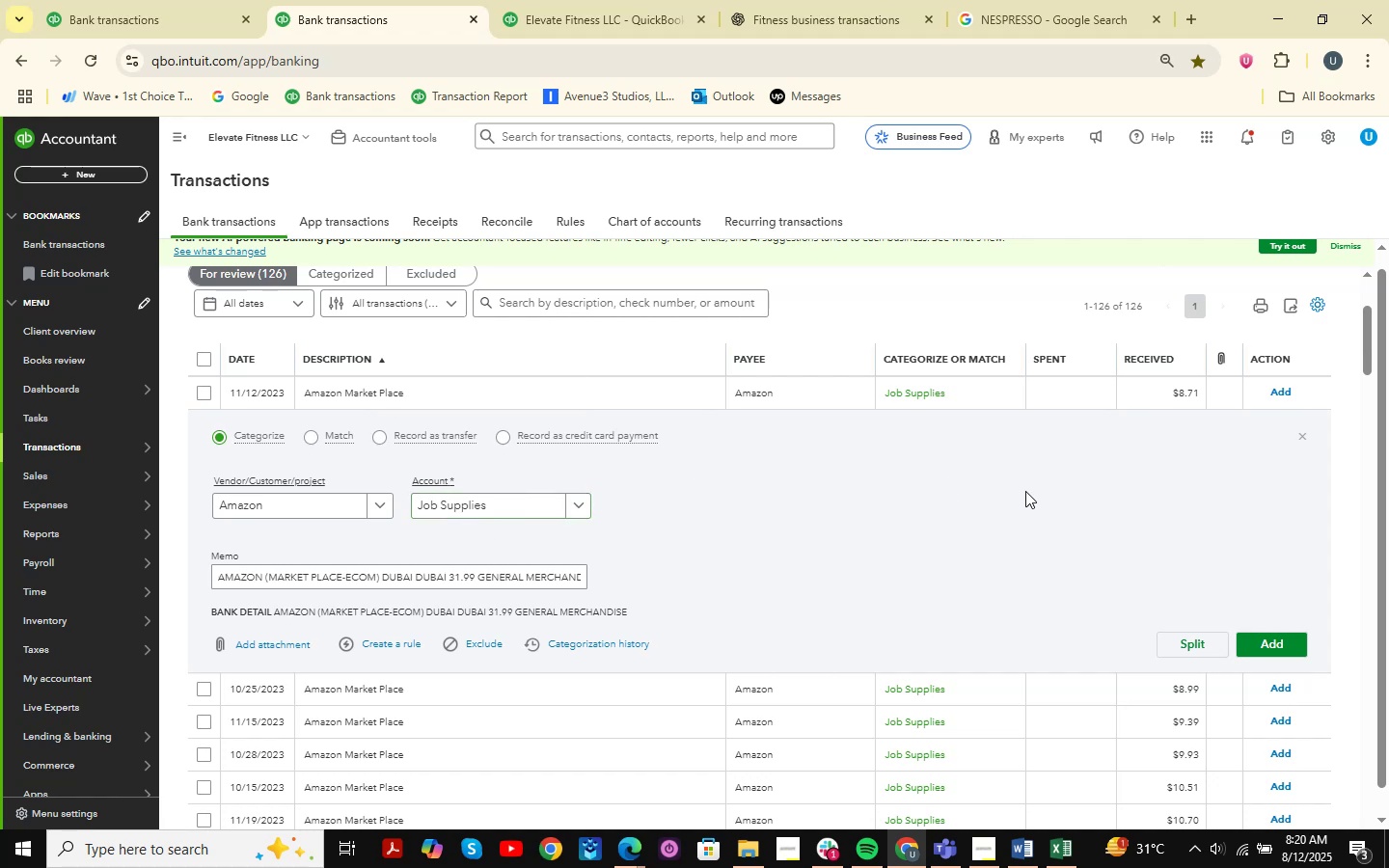 
left_click([1255, 647])
 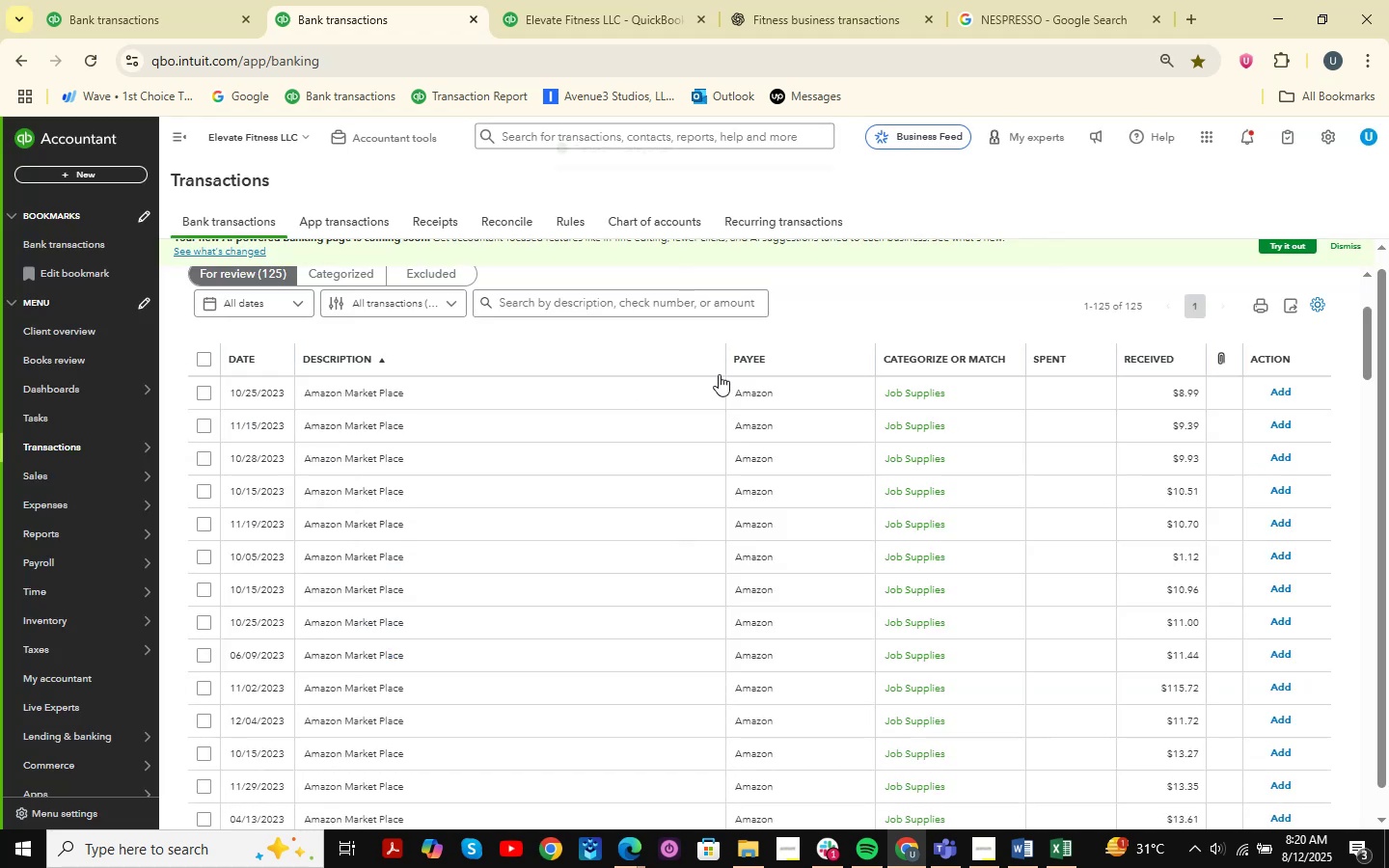 
left_click([516, 387])
 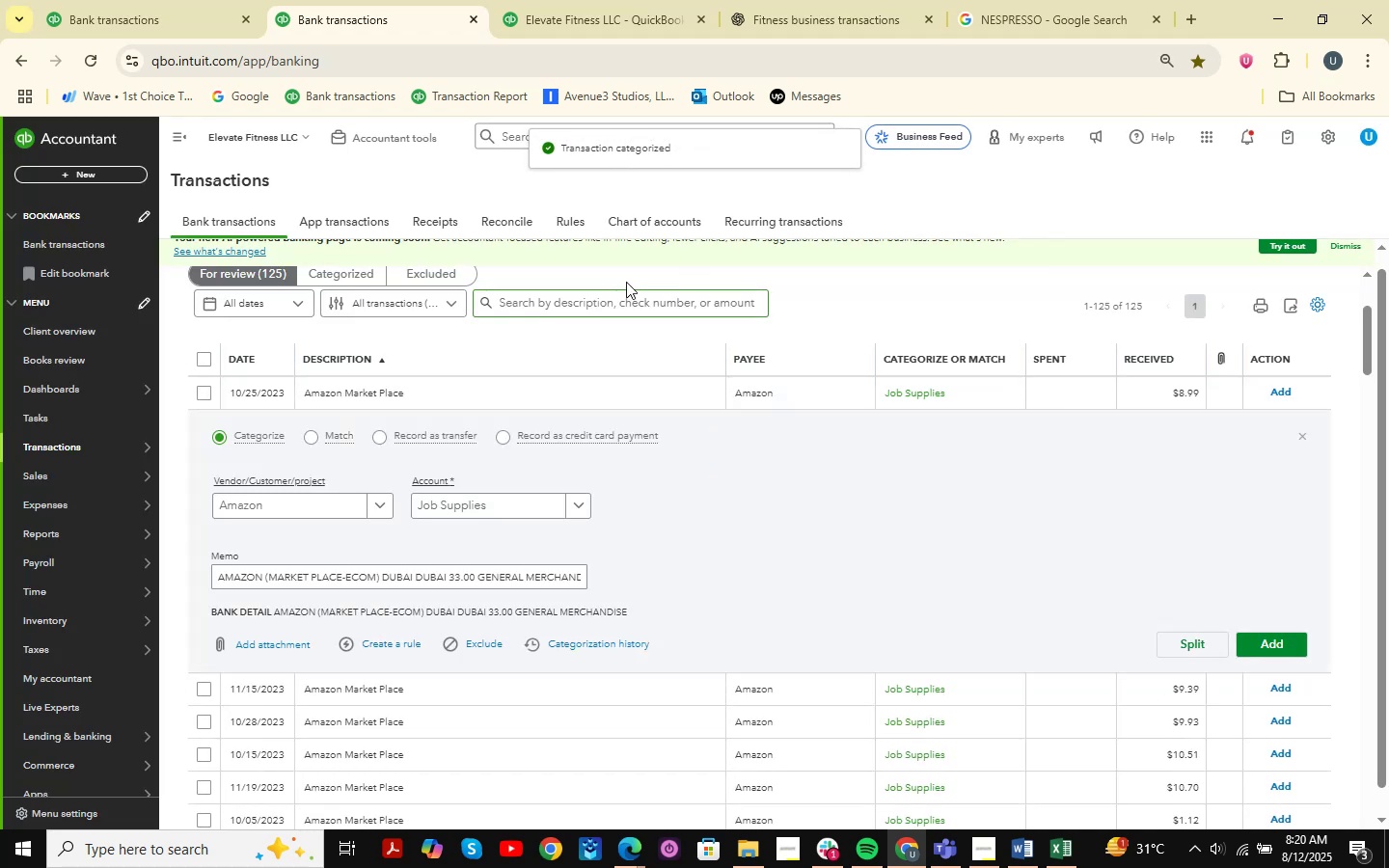 
scroll: coordinate [626, 285], scroll_direction: down, amount: 2.0
 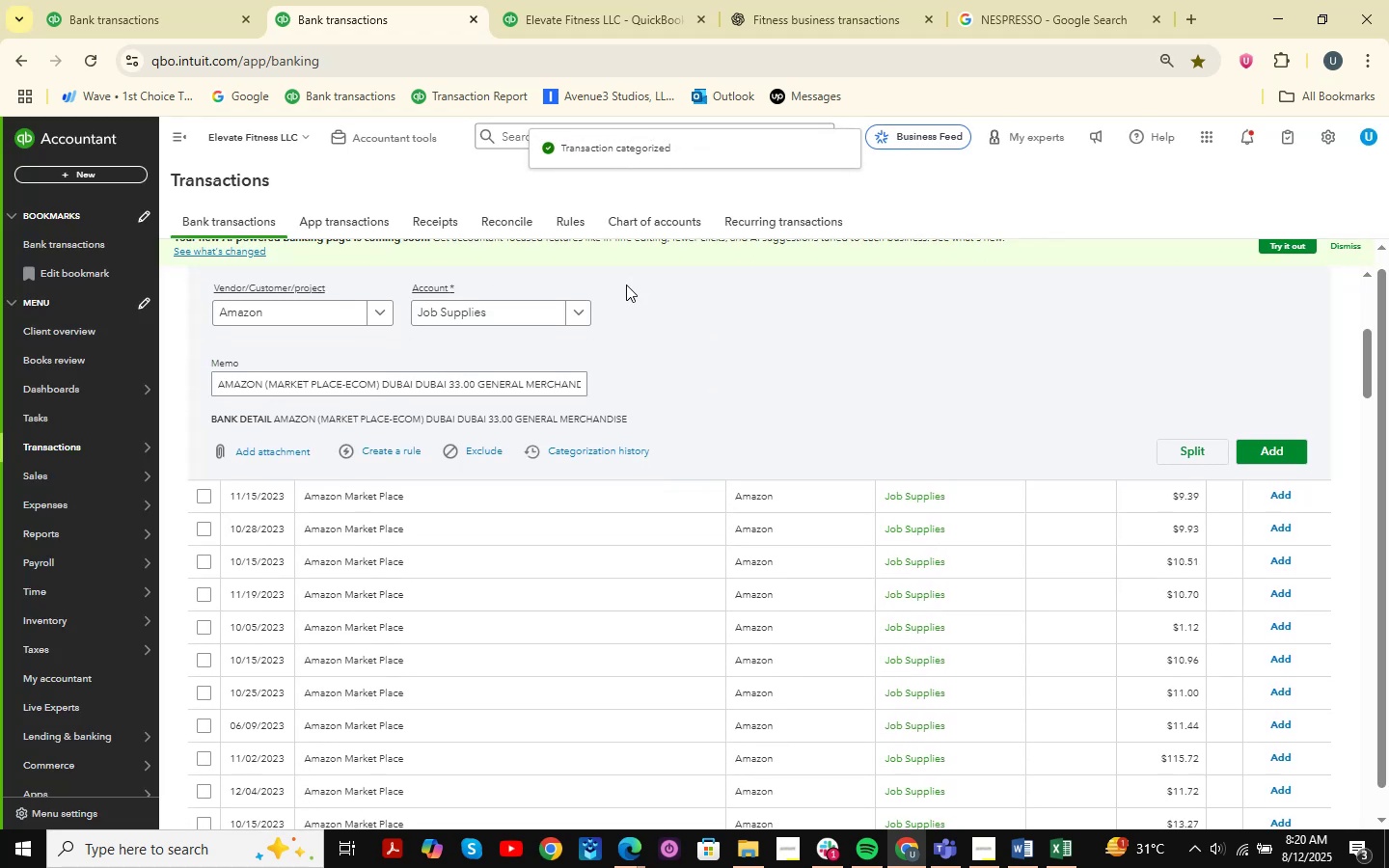 
scroll: coordinate [651, 336], scroll_direction: up, amount: 3.0
 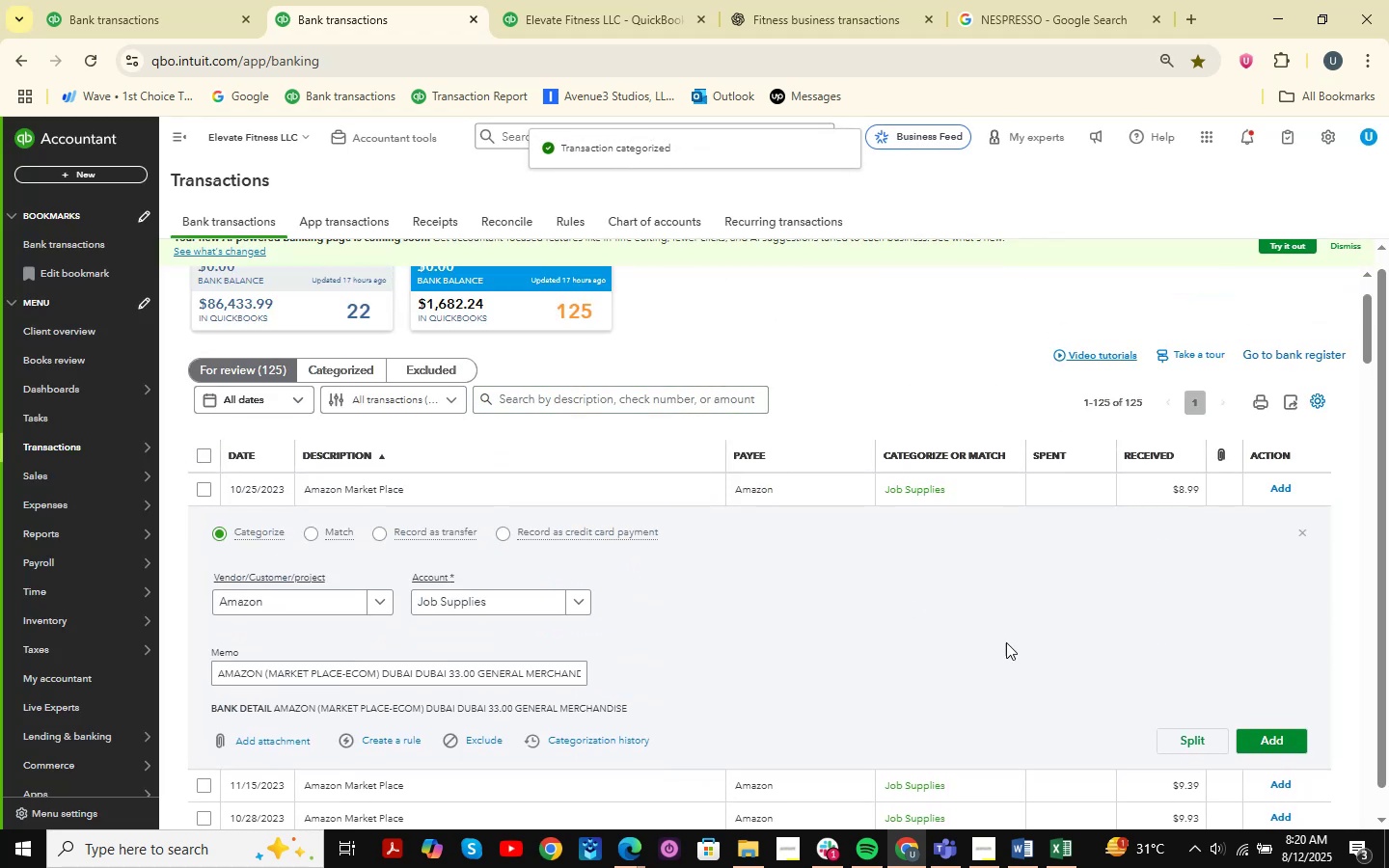 
scroll: coordinate [1095, 581], scroll_direction: down, amount: 1.0
 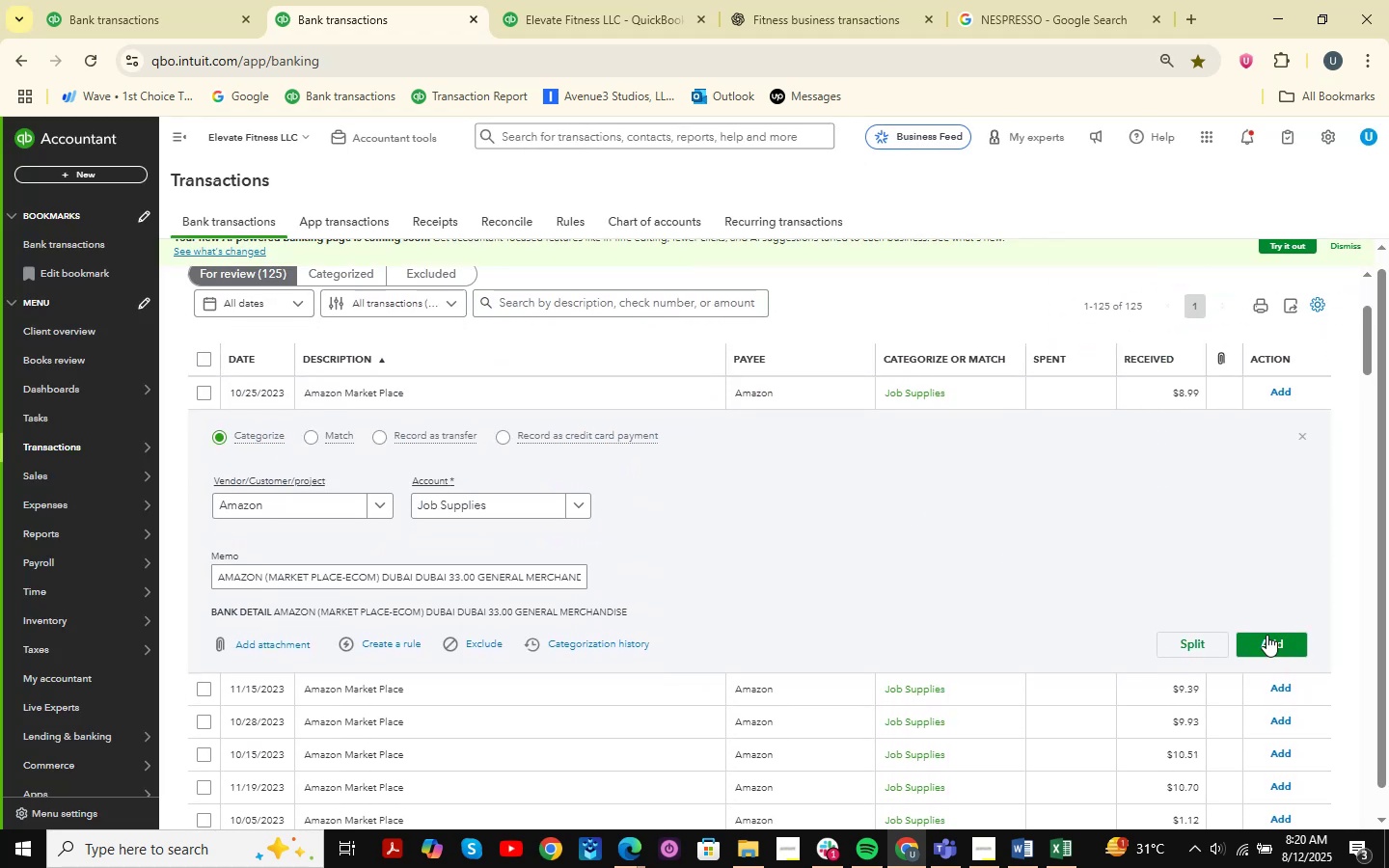 
left_click([1266, 637])
 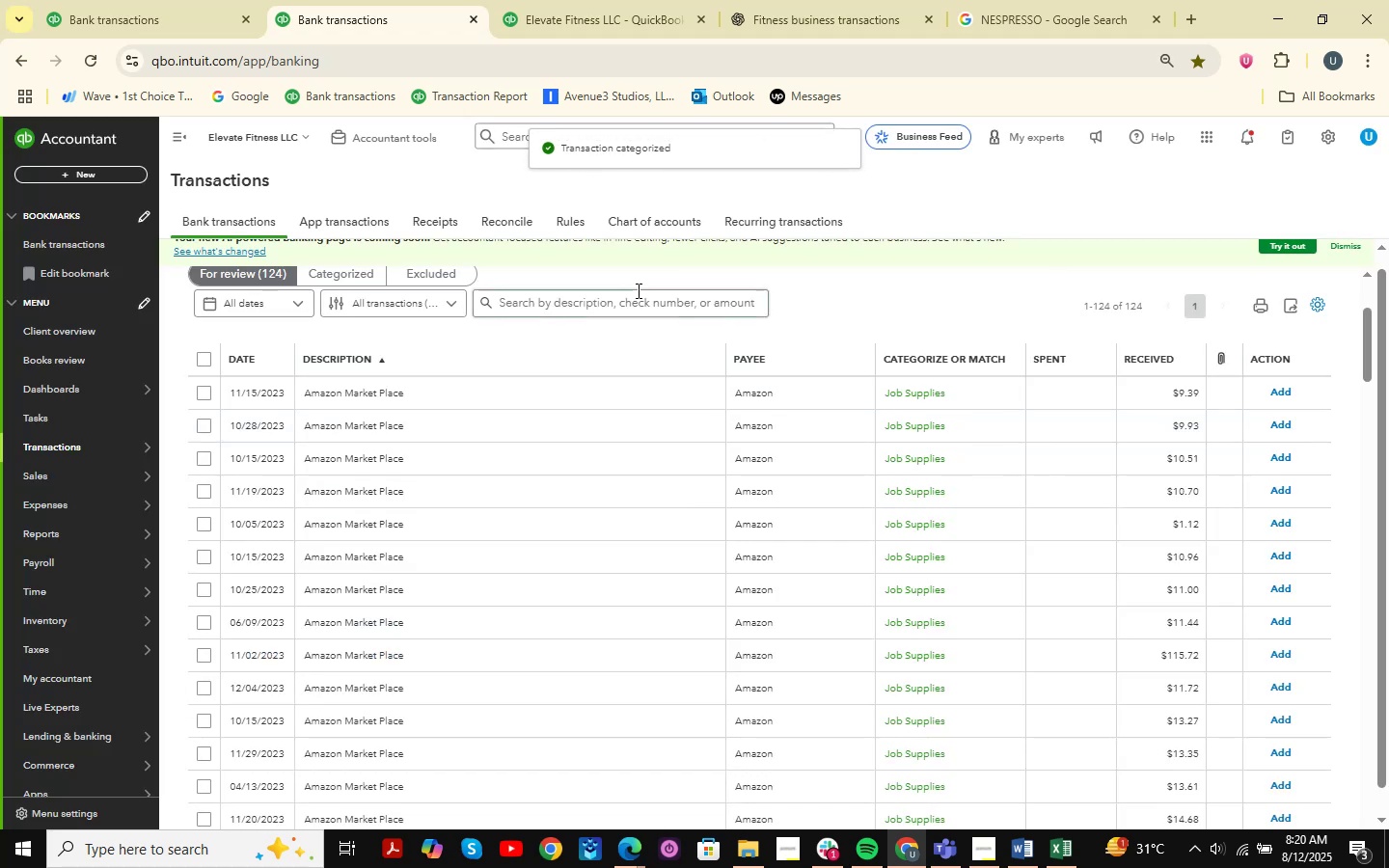 
left_click([460, 383])
 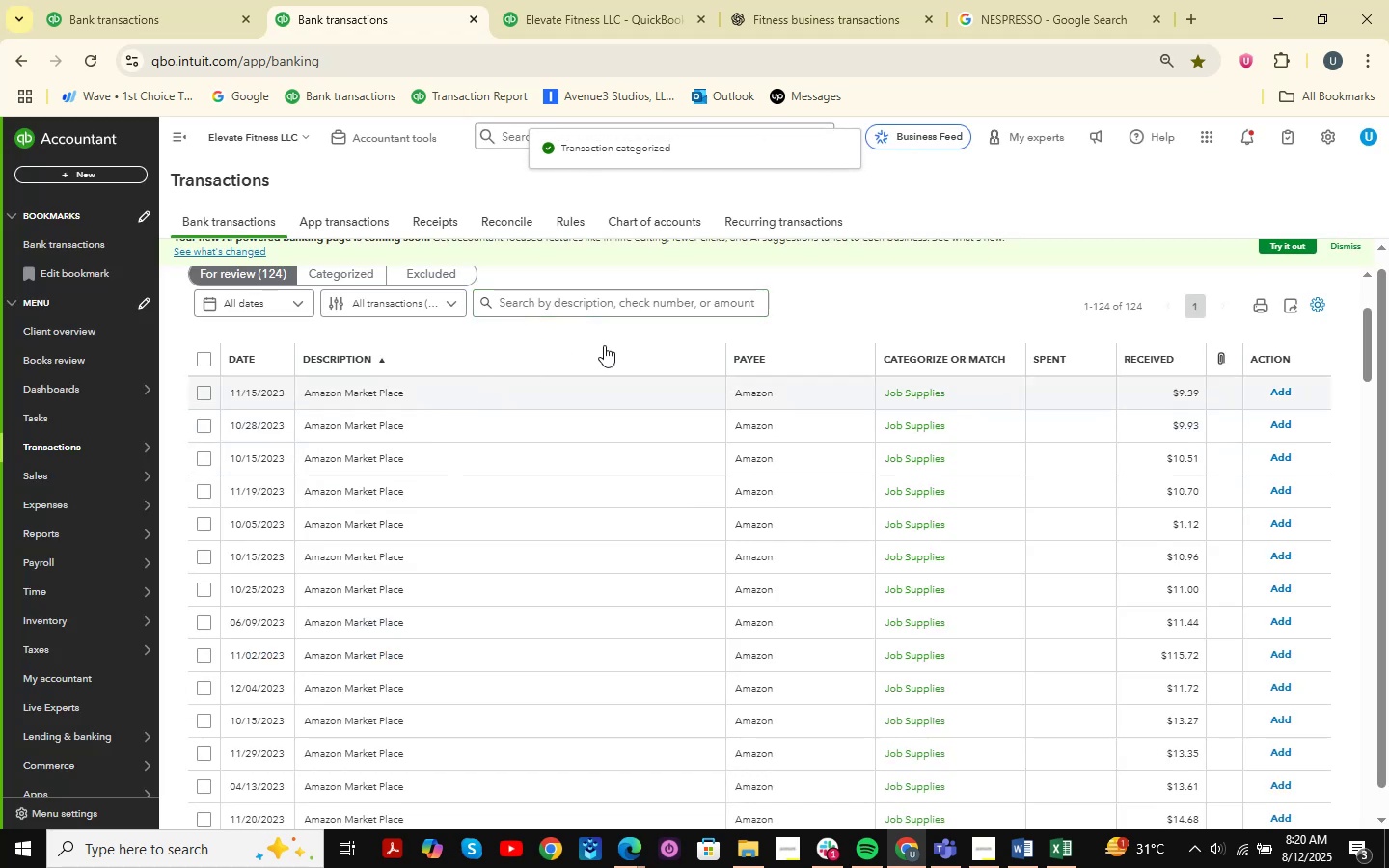 
mouse_move([633, 362])
 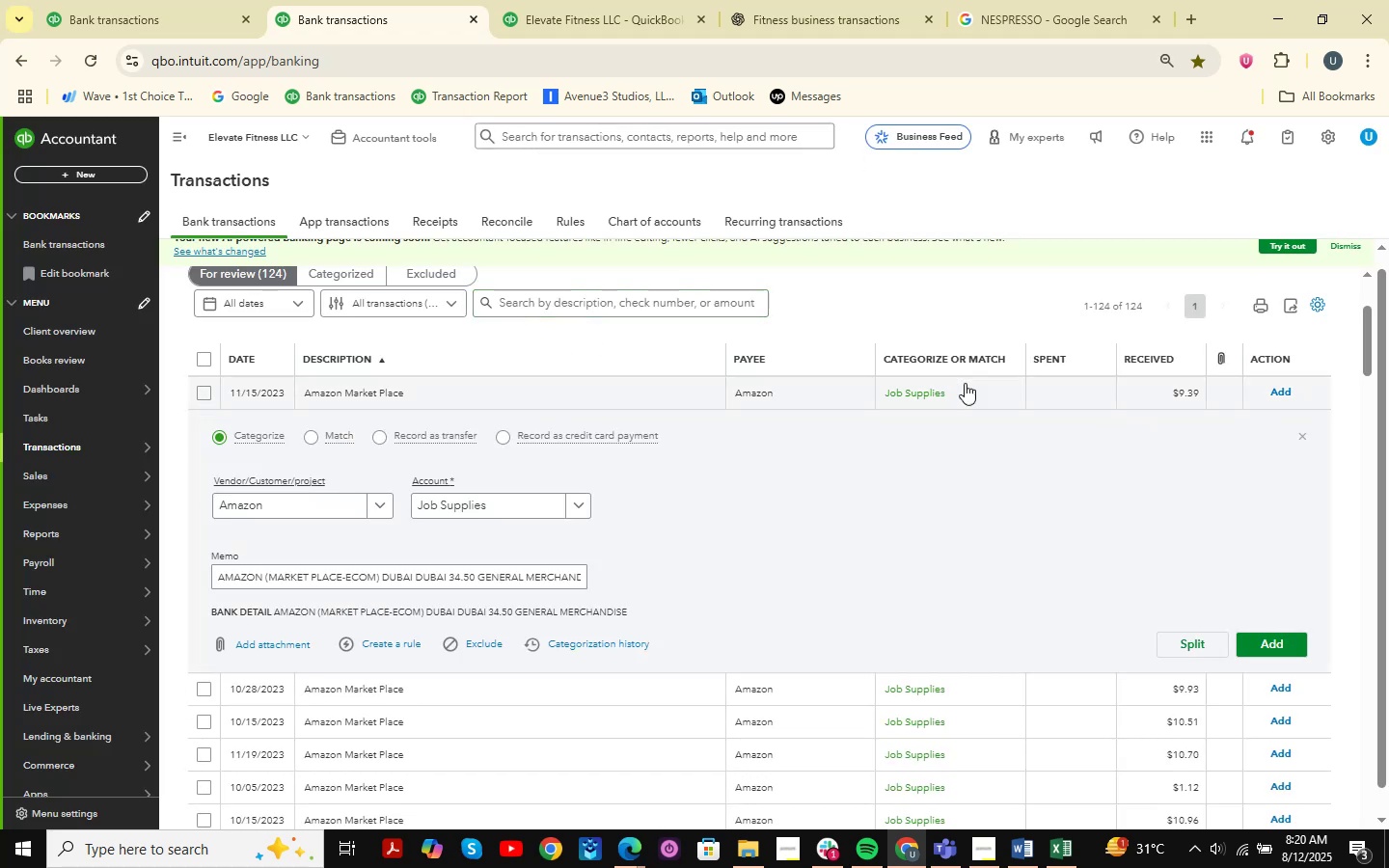 
scroll: coordinate [1063, 430], scroll_direction: down, amount: 2.0
 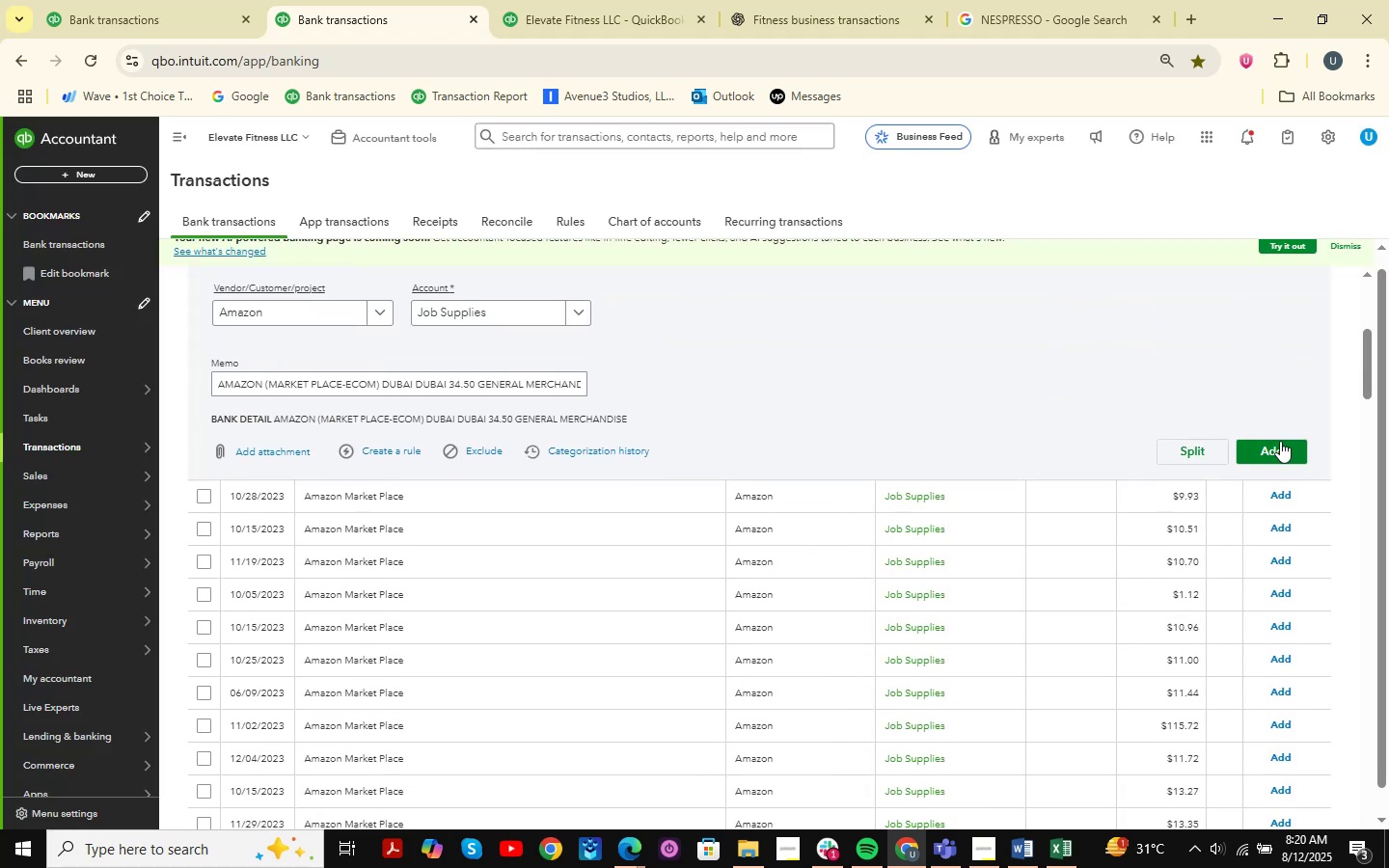 
left_click([1285, 442])
 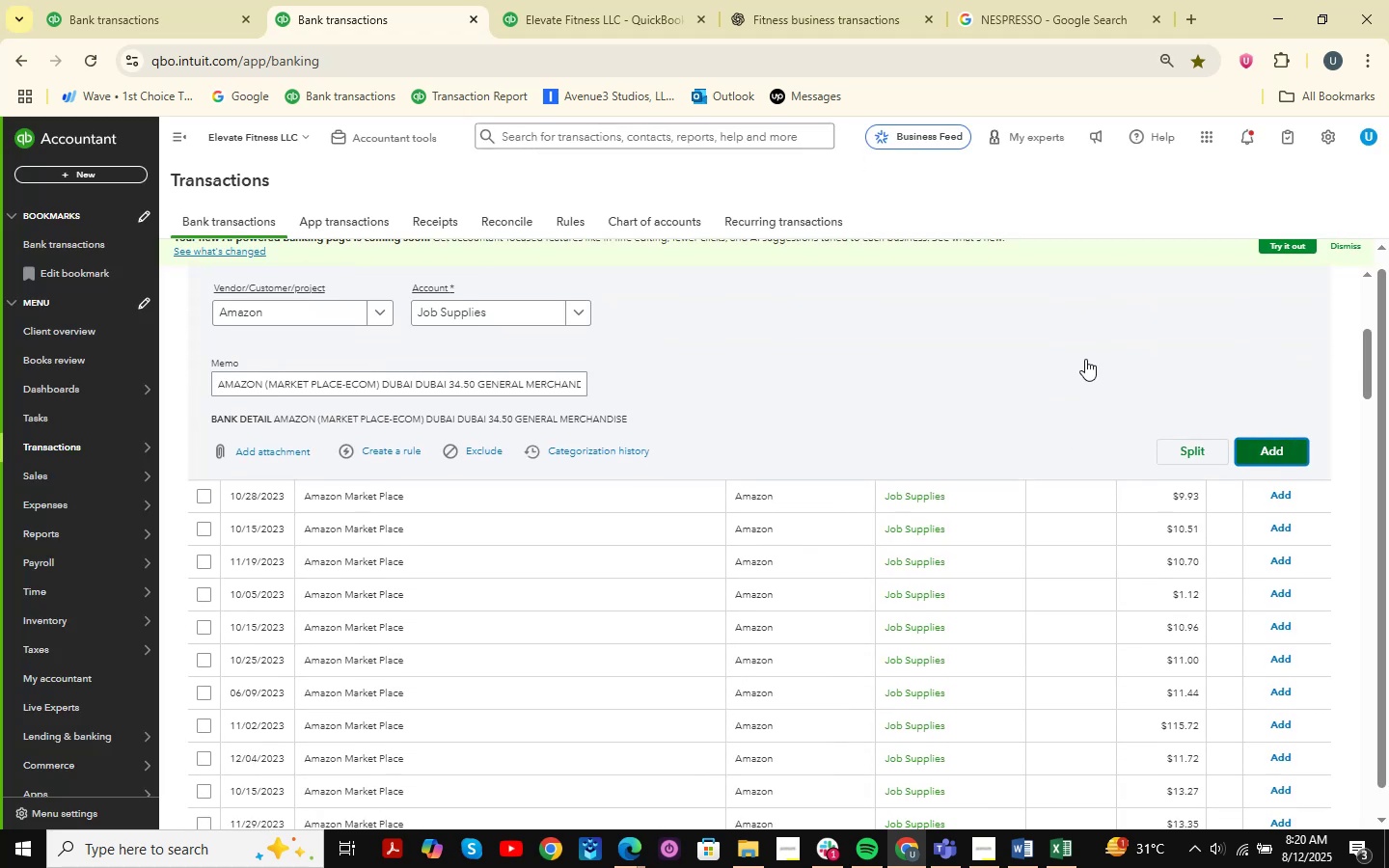 
mouse_move([874, 308])
 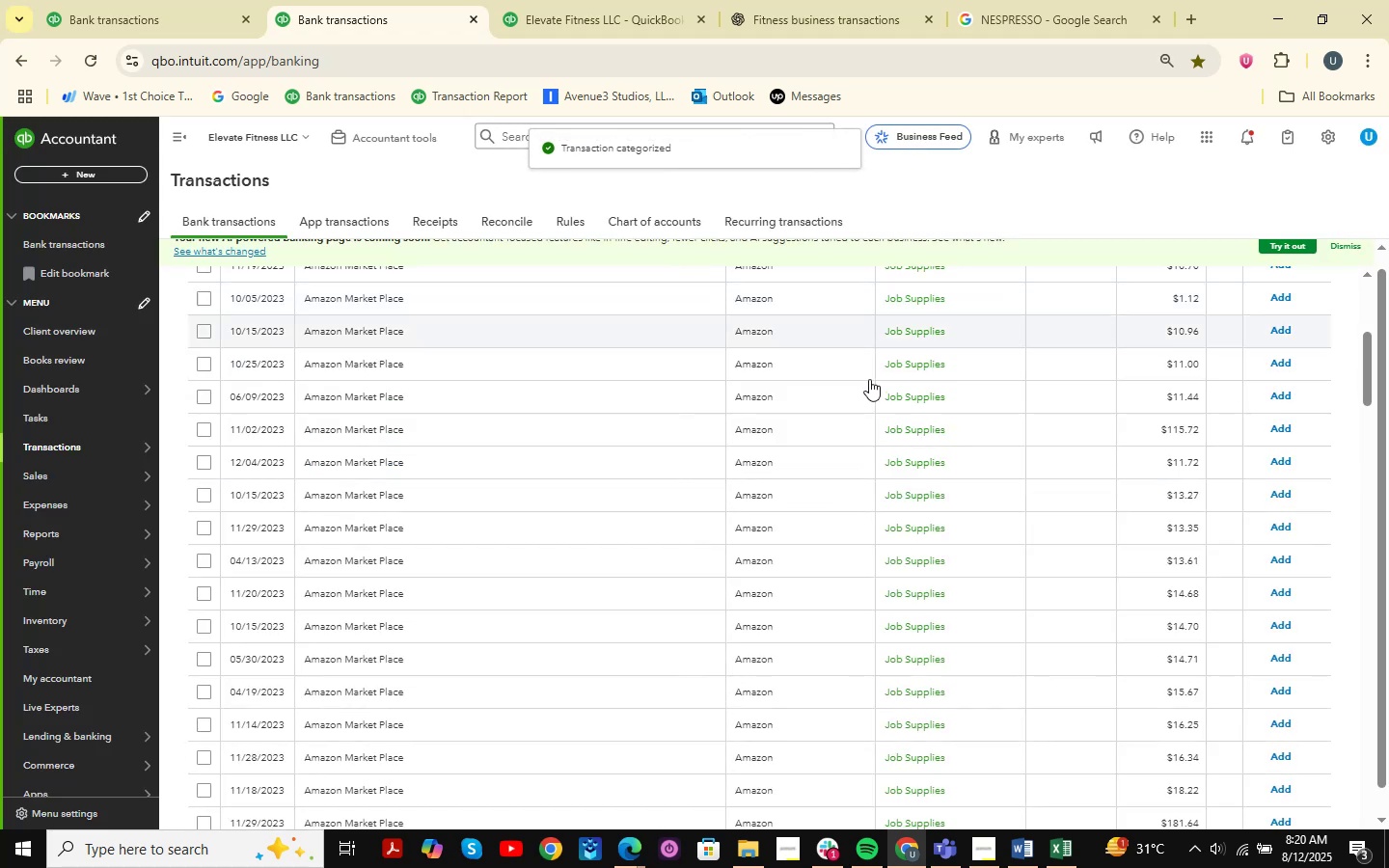 
scroll: coordinate [852, 426], scroll_direction: up, amount: 2.0
 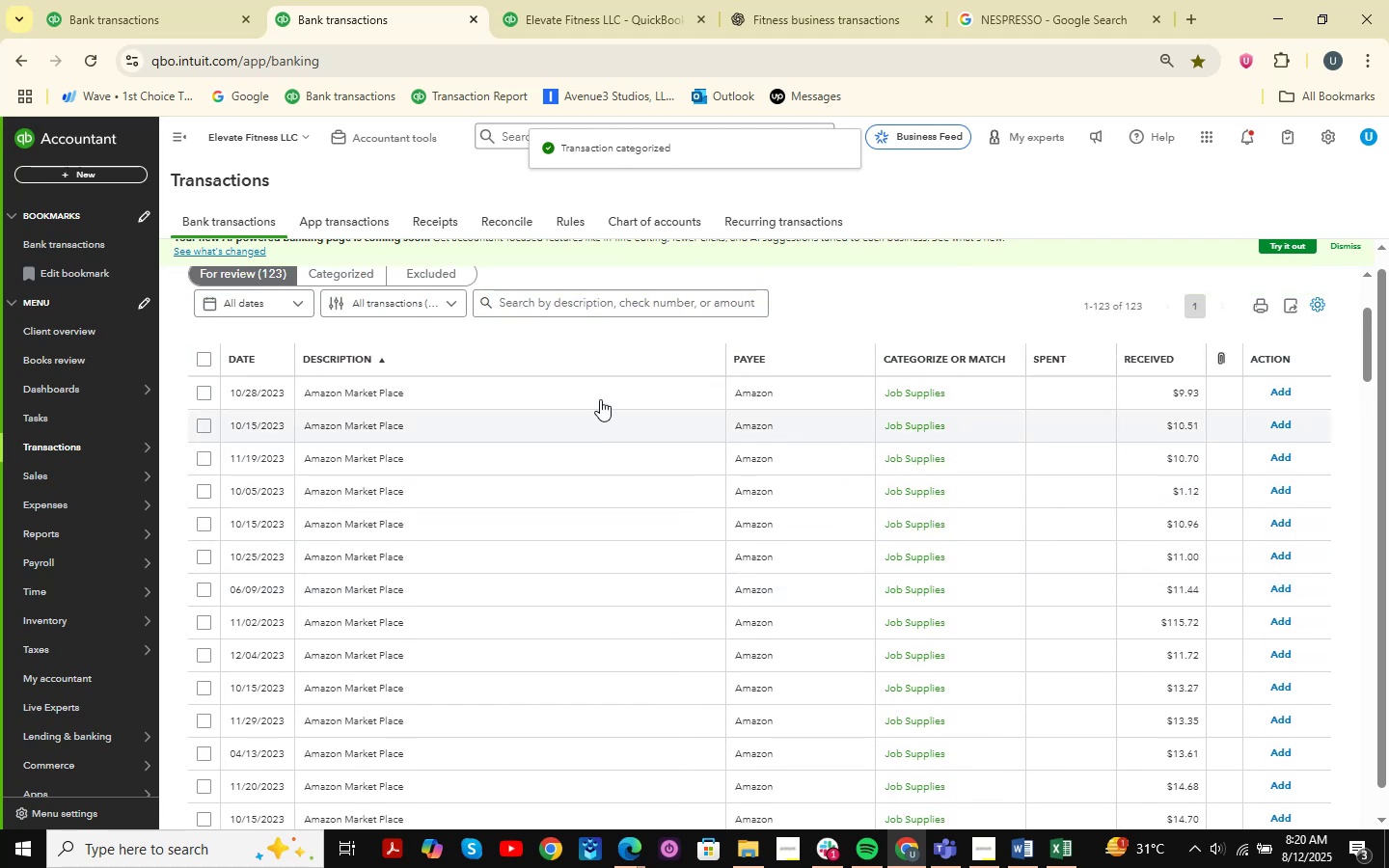 
left_click([563, 392])
 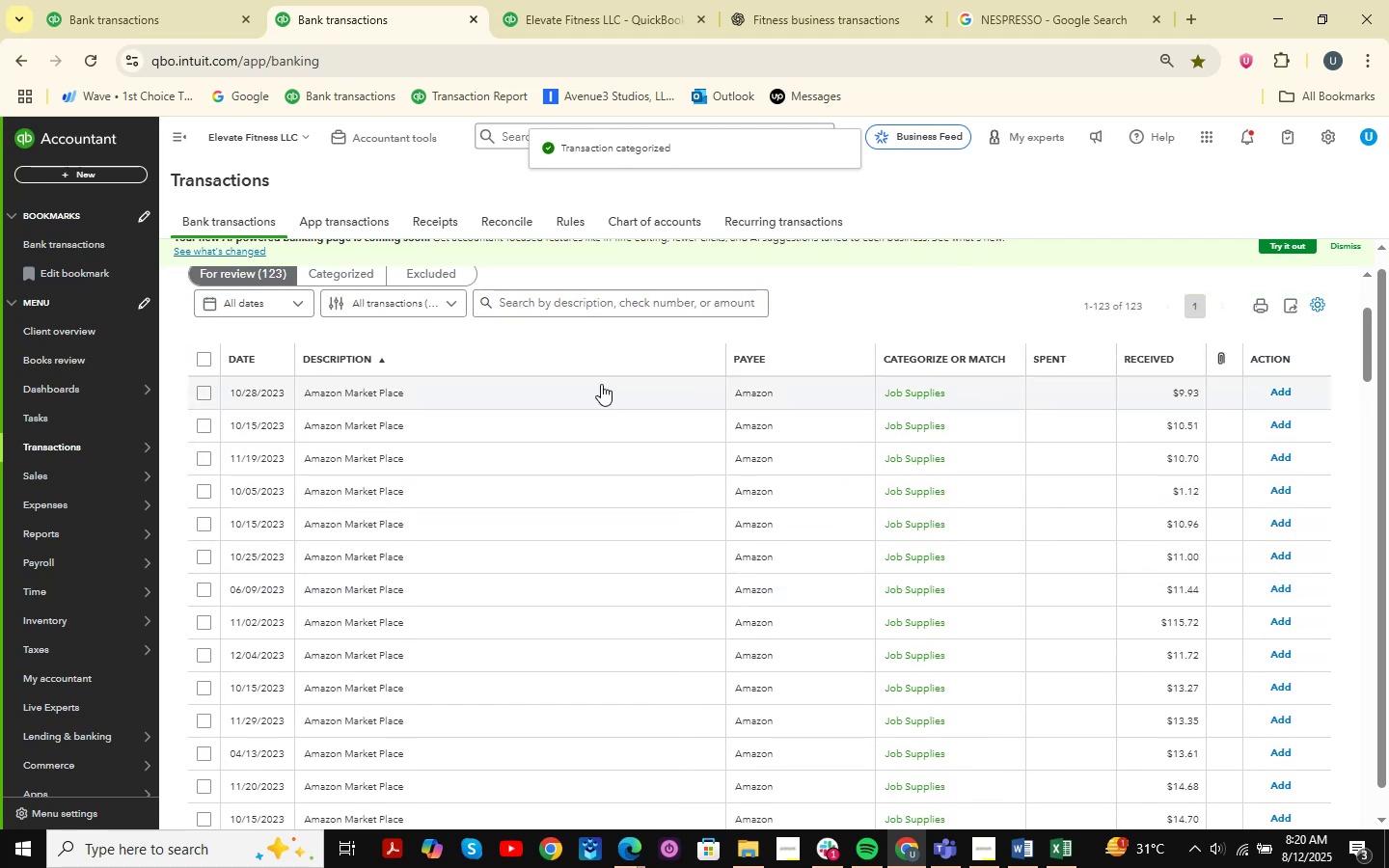 
mouse_move([770, 383])
 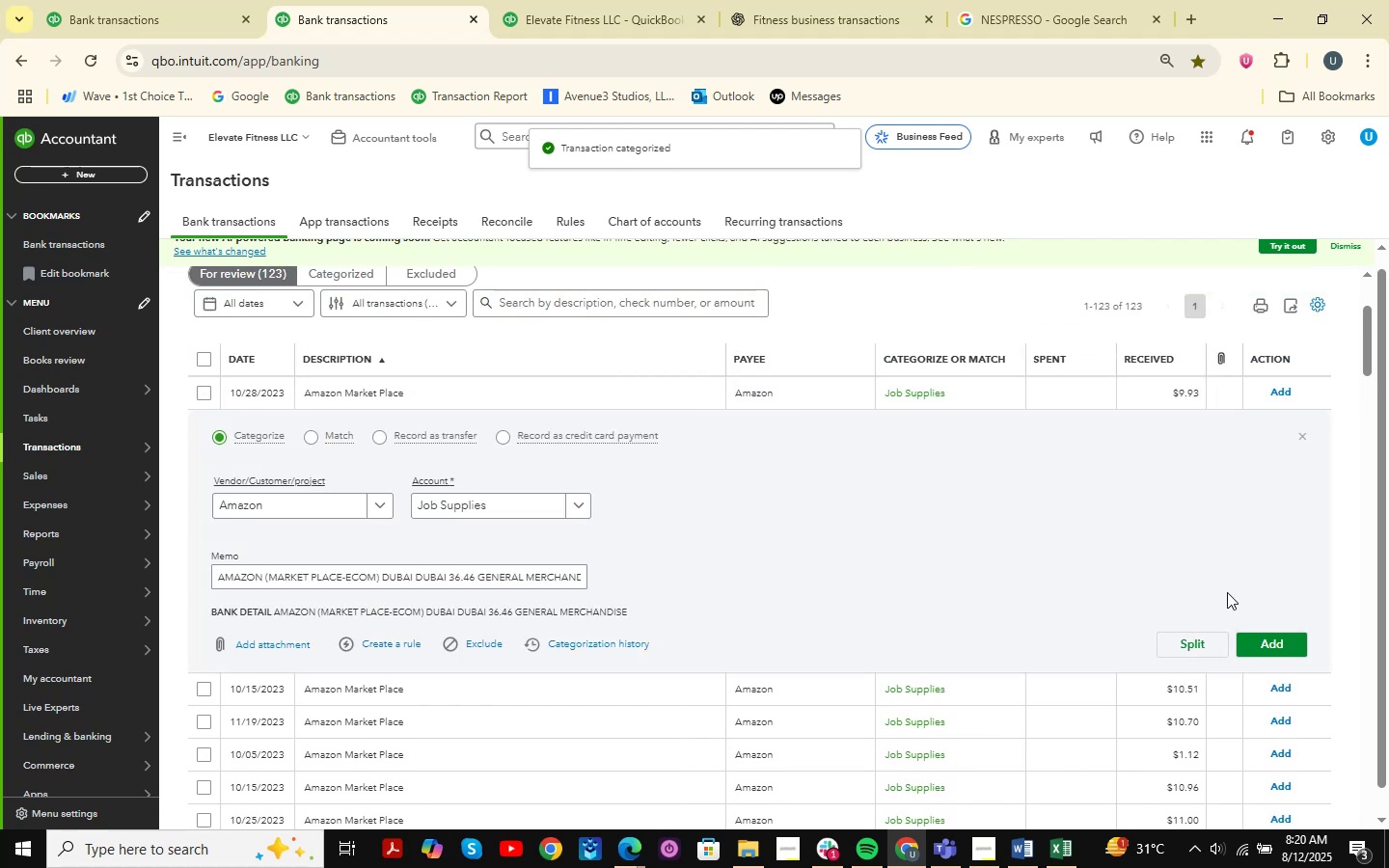 
left_click([1271, 639])
 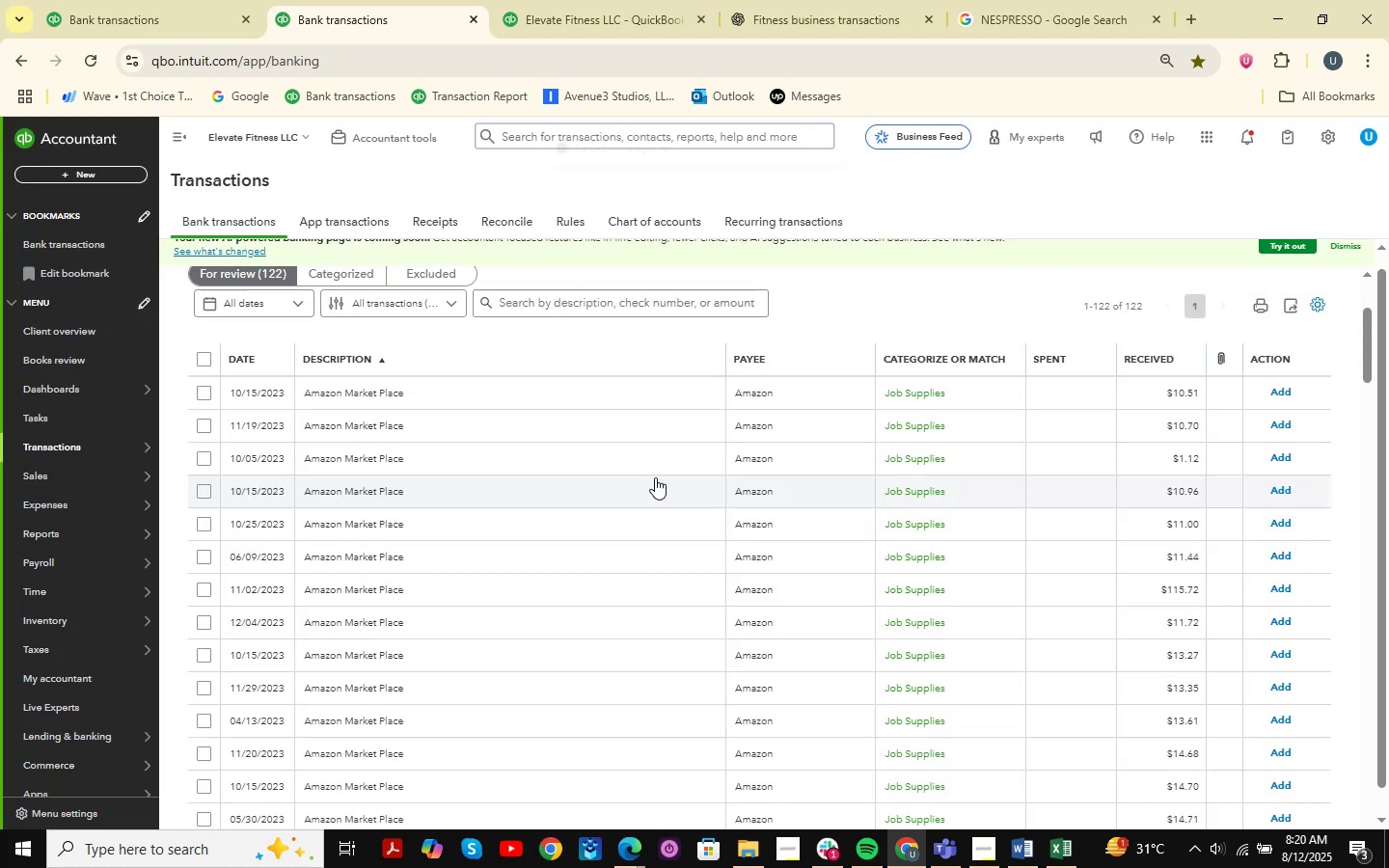 
left_click([439, 399])
 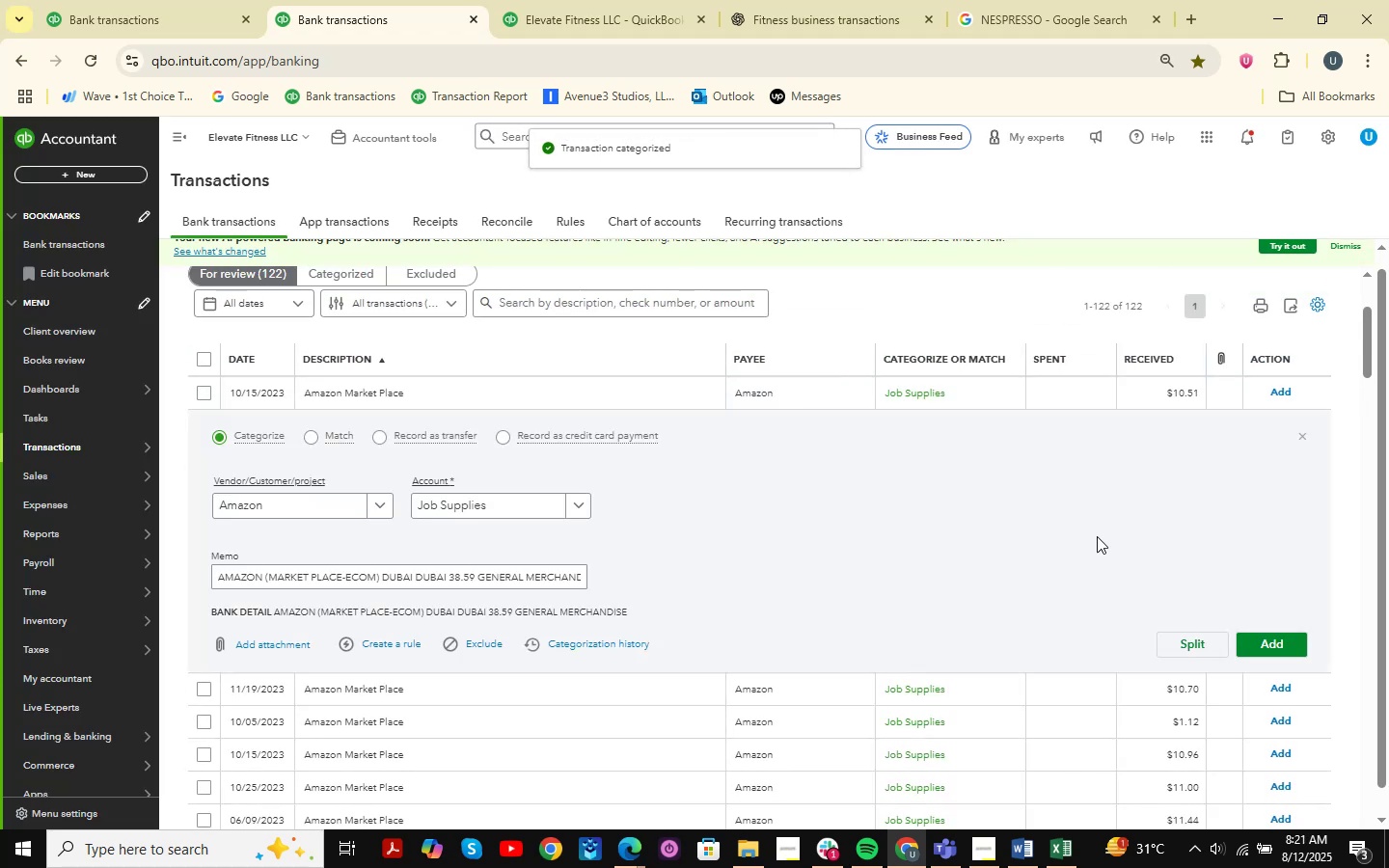 
left_click([1276, 641])
 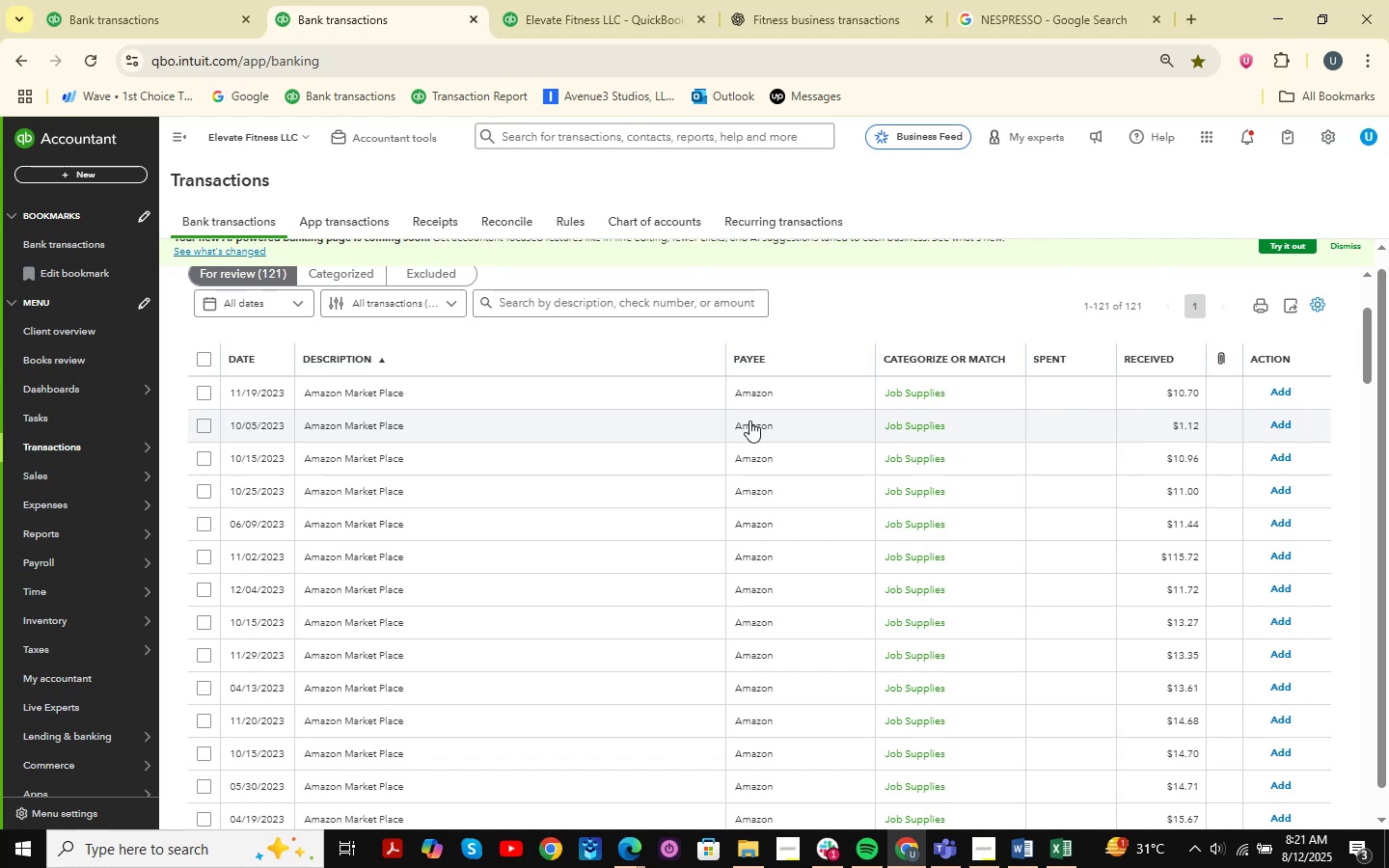 
left_click([421, 382])
 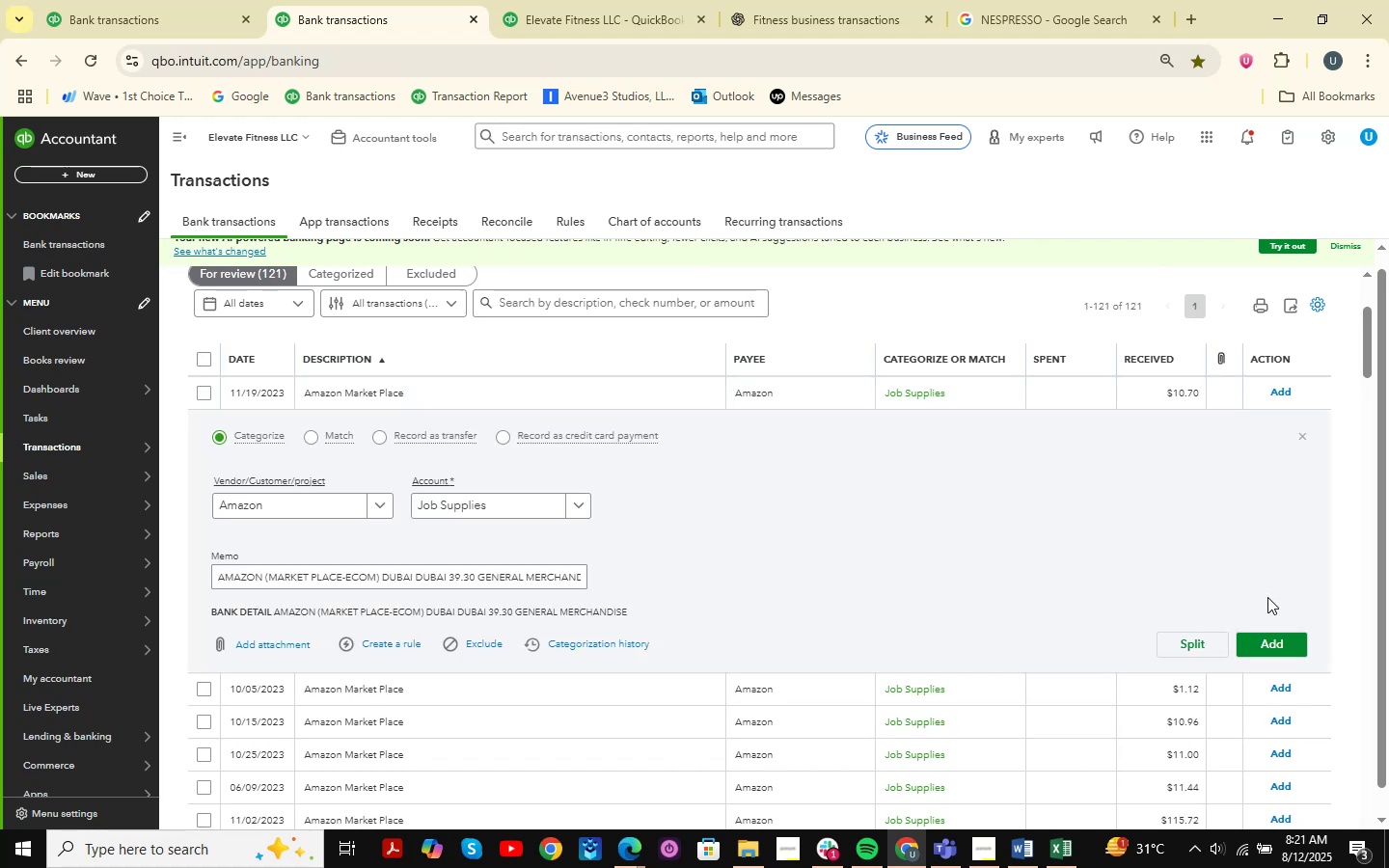 
left_click([1270, 640])
 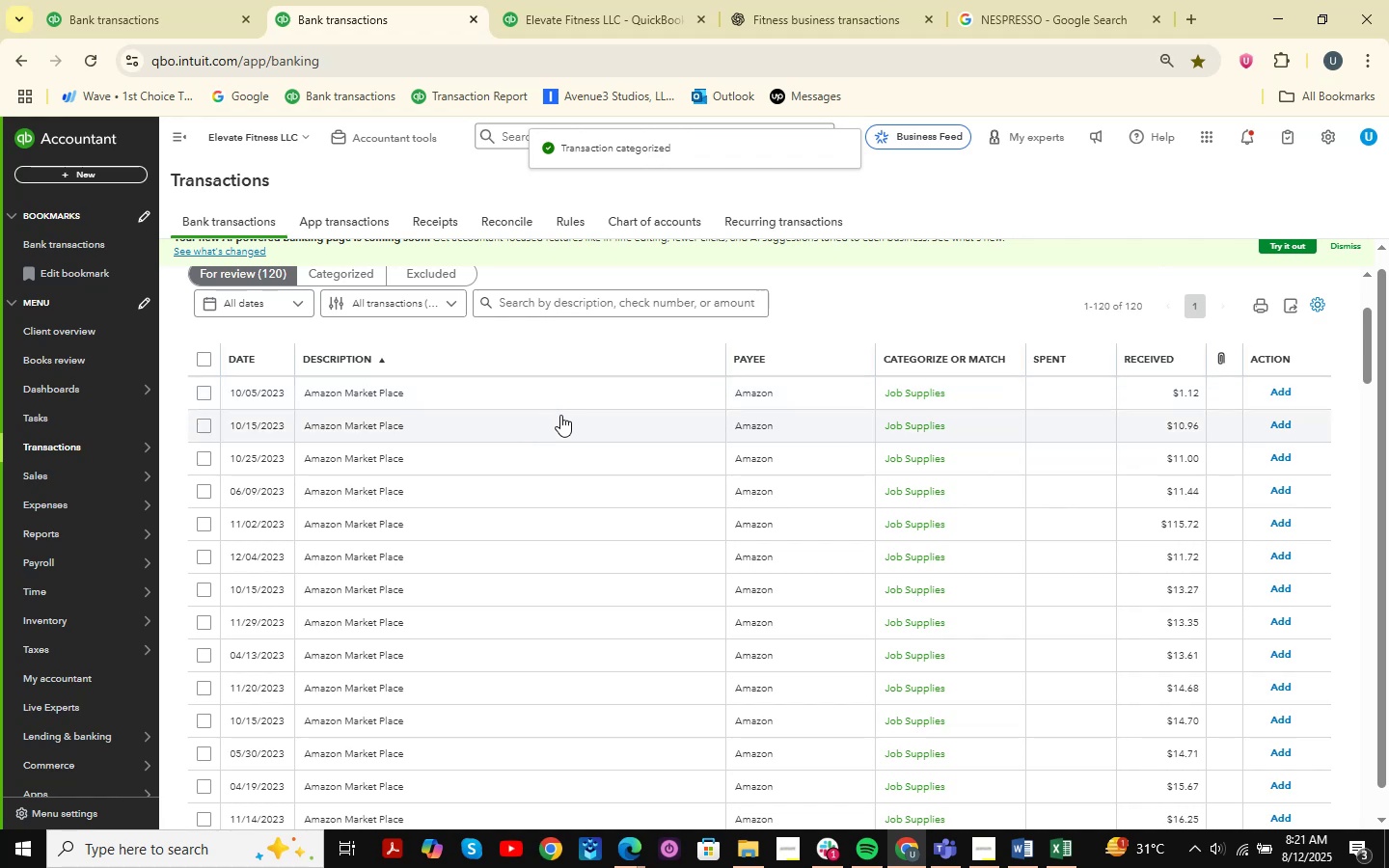 
wait(7.54)
 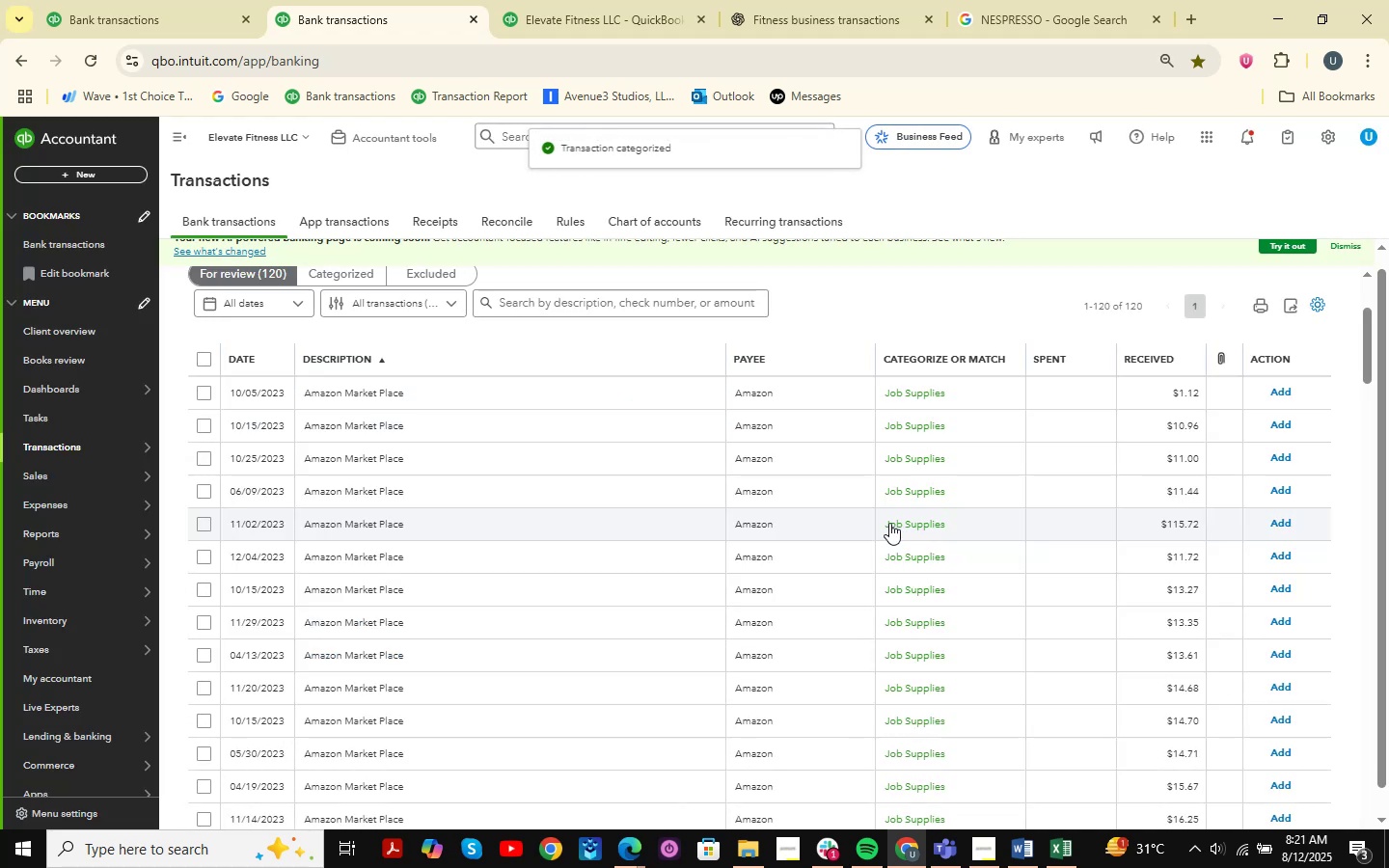 
left_click([535, 398])
 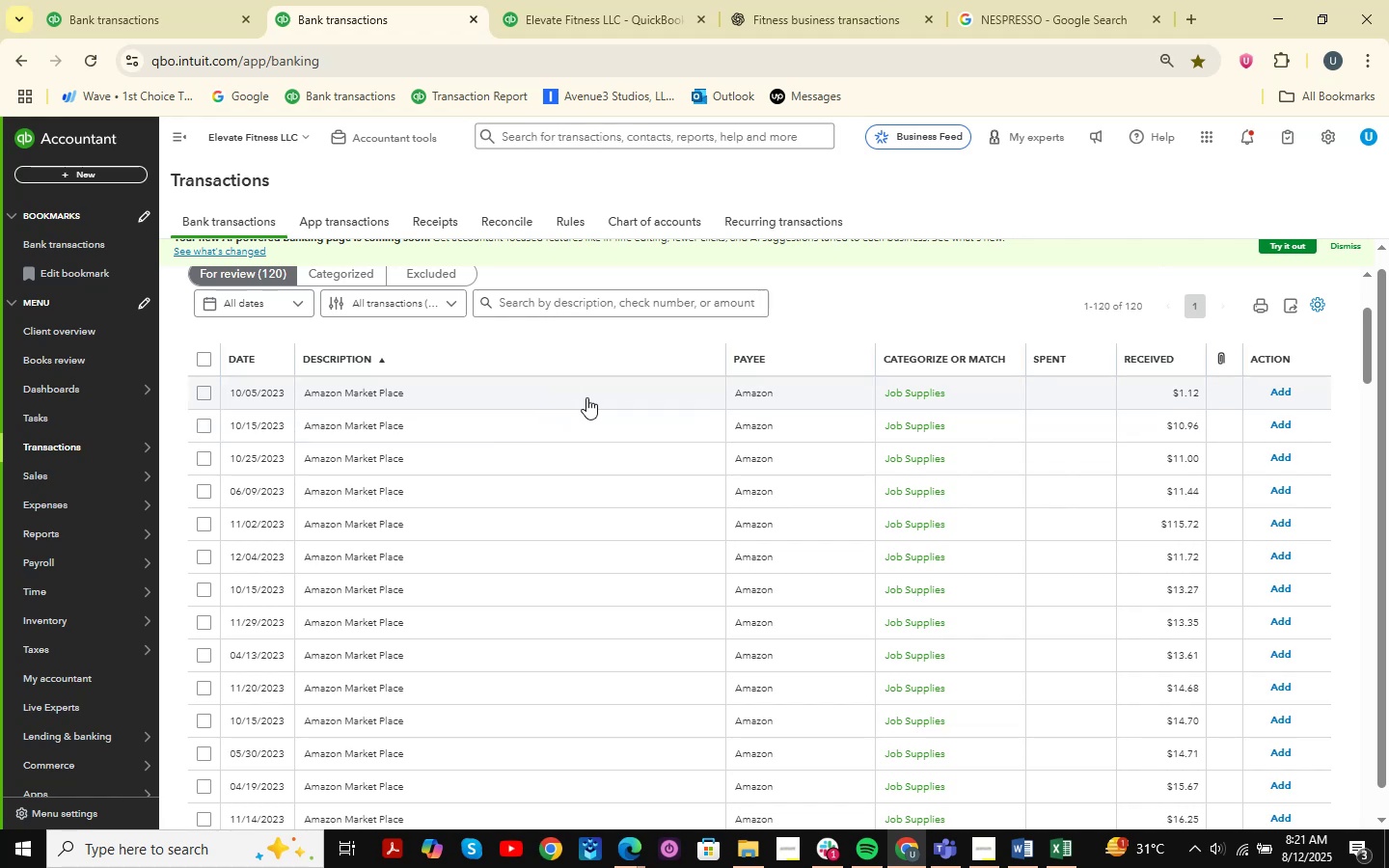 
mouse_move([793, 413])
 